 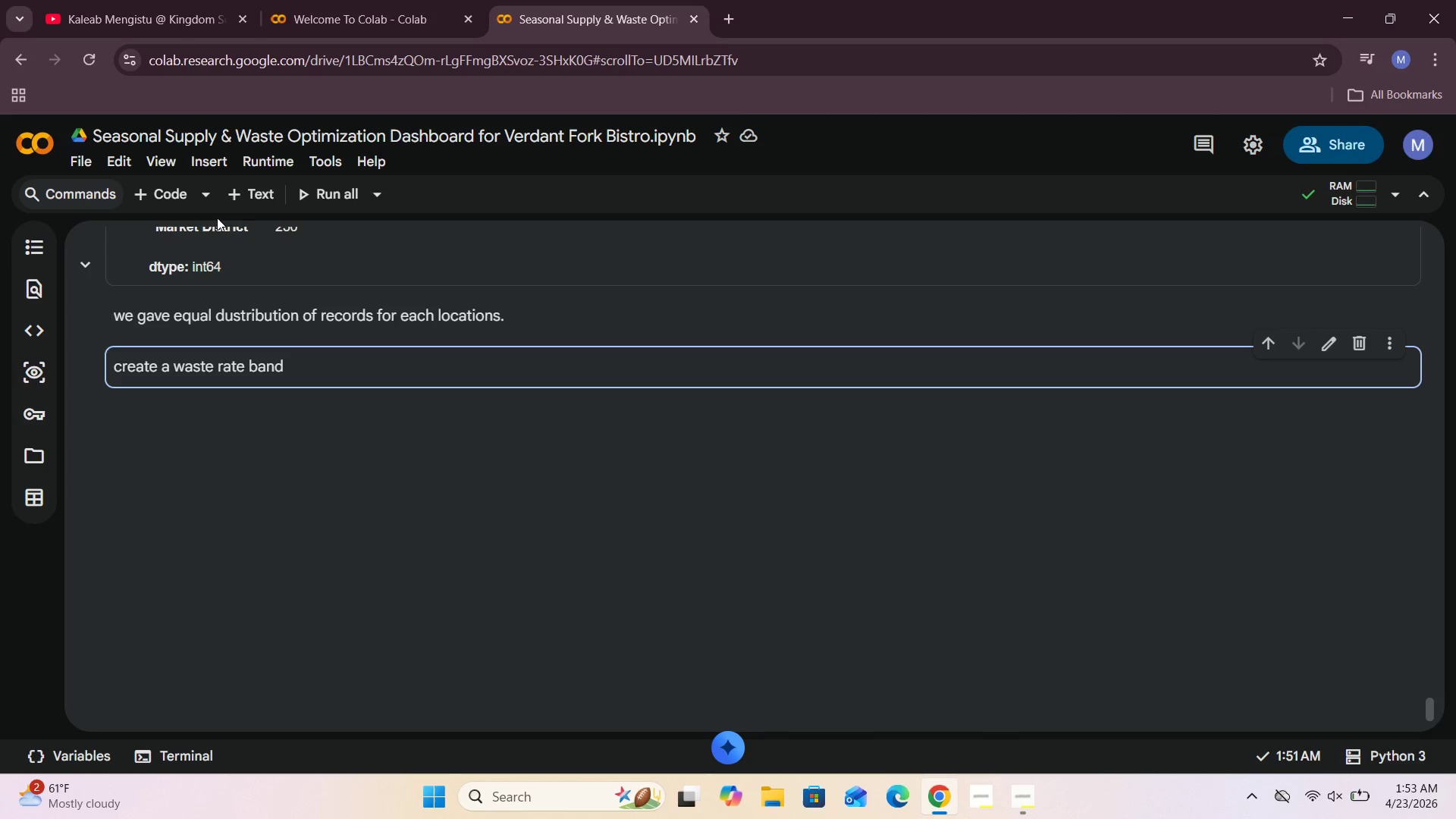 
left_click([165, 195])
 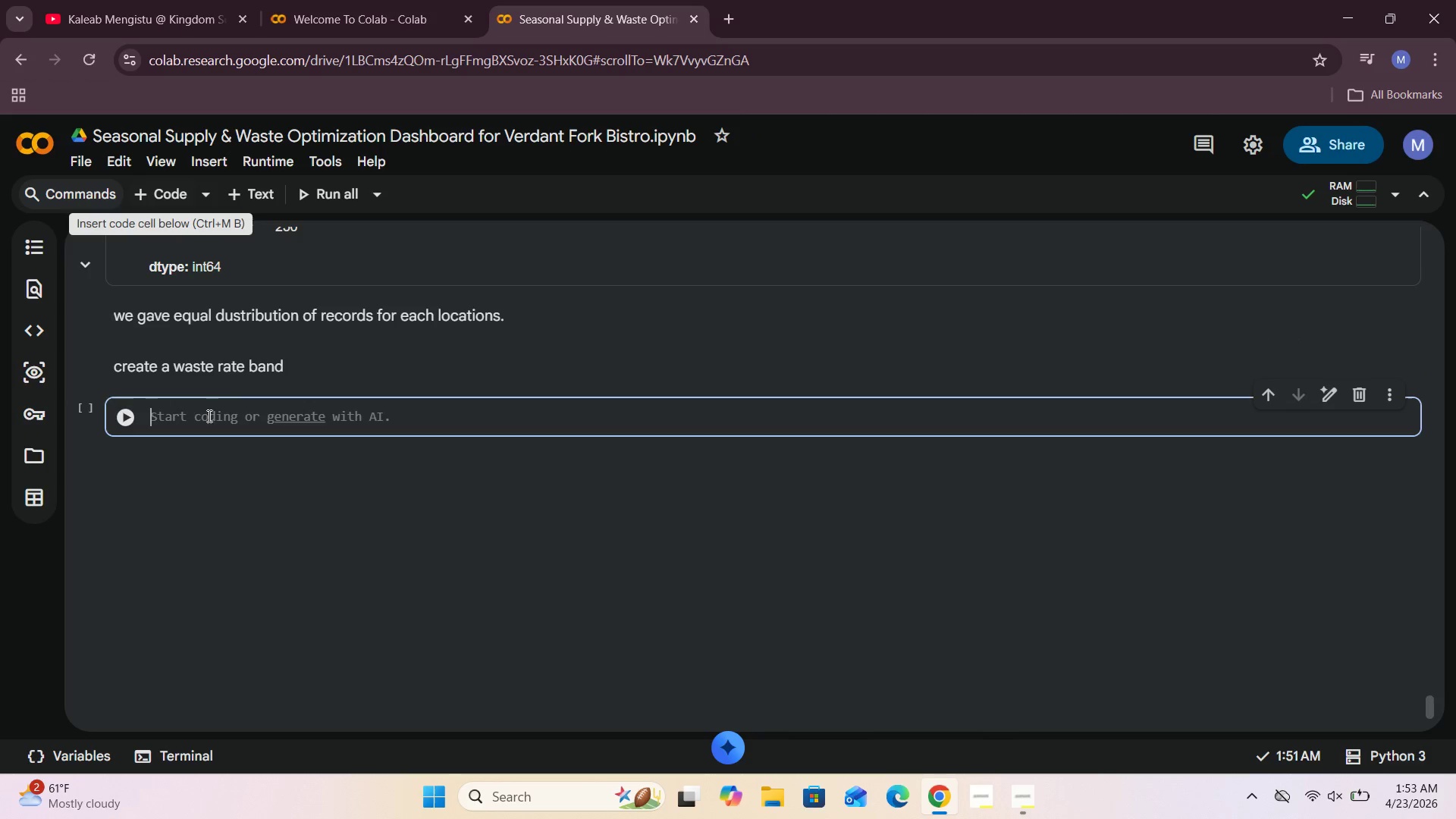 
left_click([190, 416])
 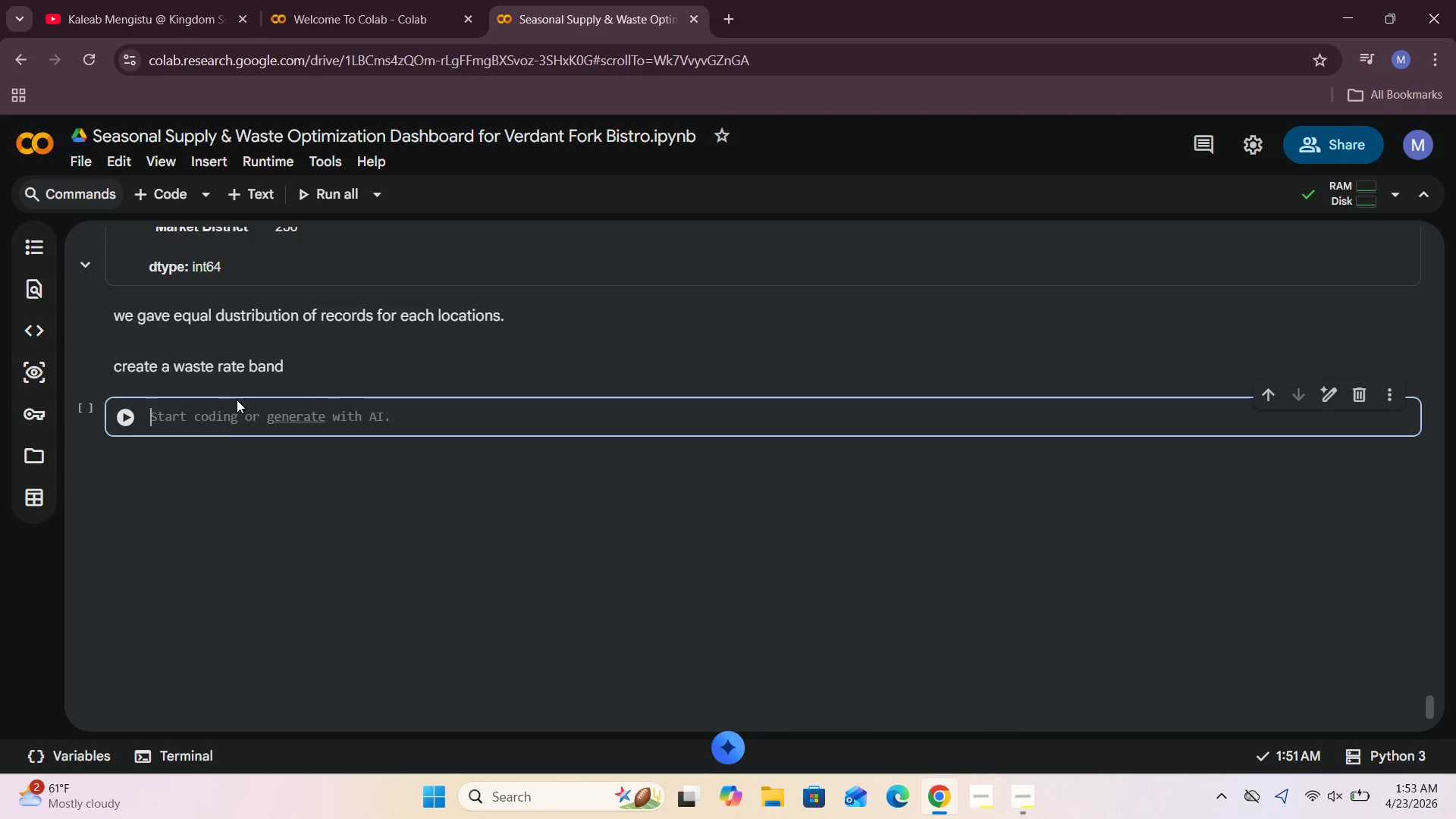 
type(dfn= )
key(Backspace)
key(Backspace)
key(Backspace)
type( waste_band(waste)
 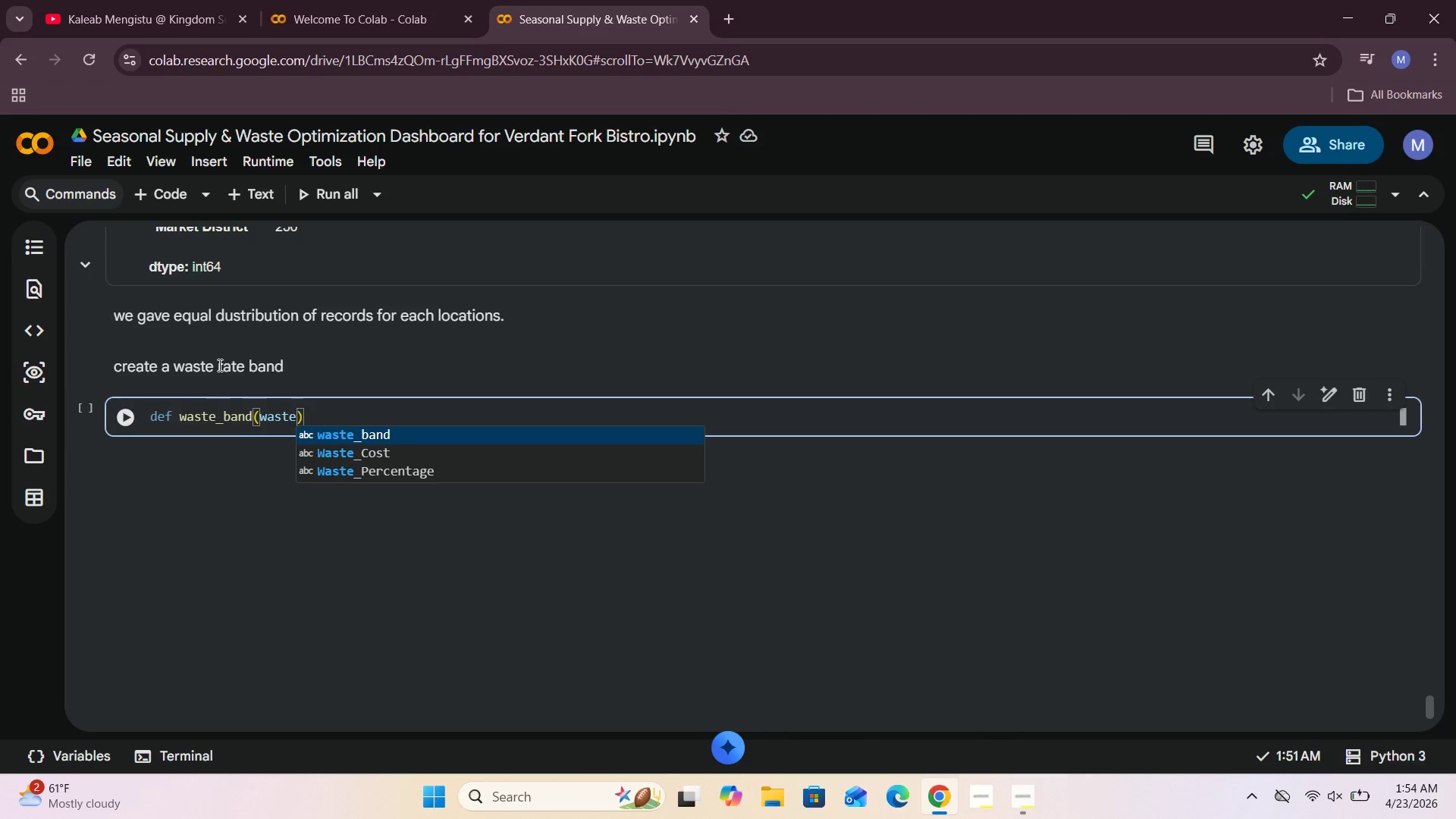 
key(ArrowRight)
 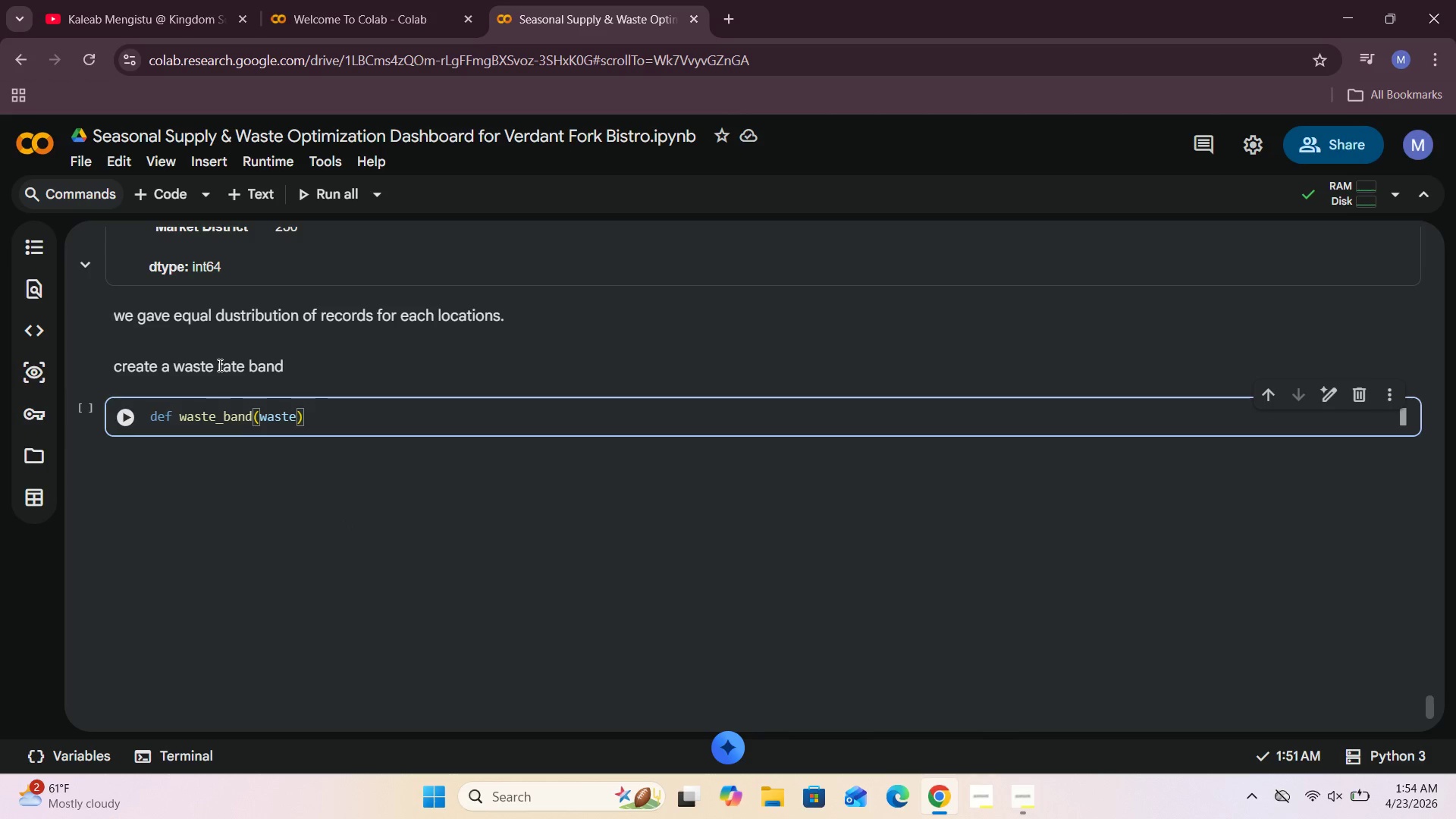 
key(Shift+Semicolon)
 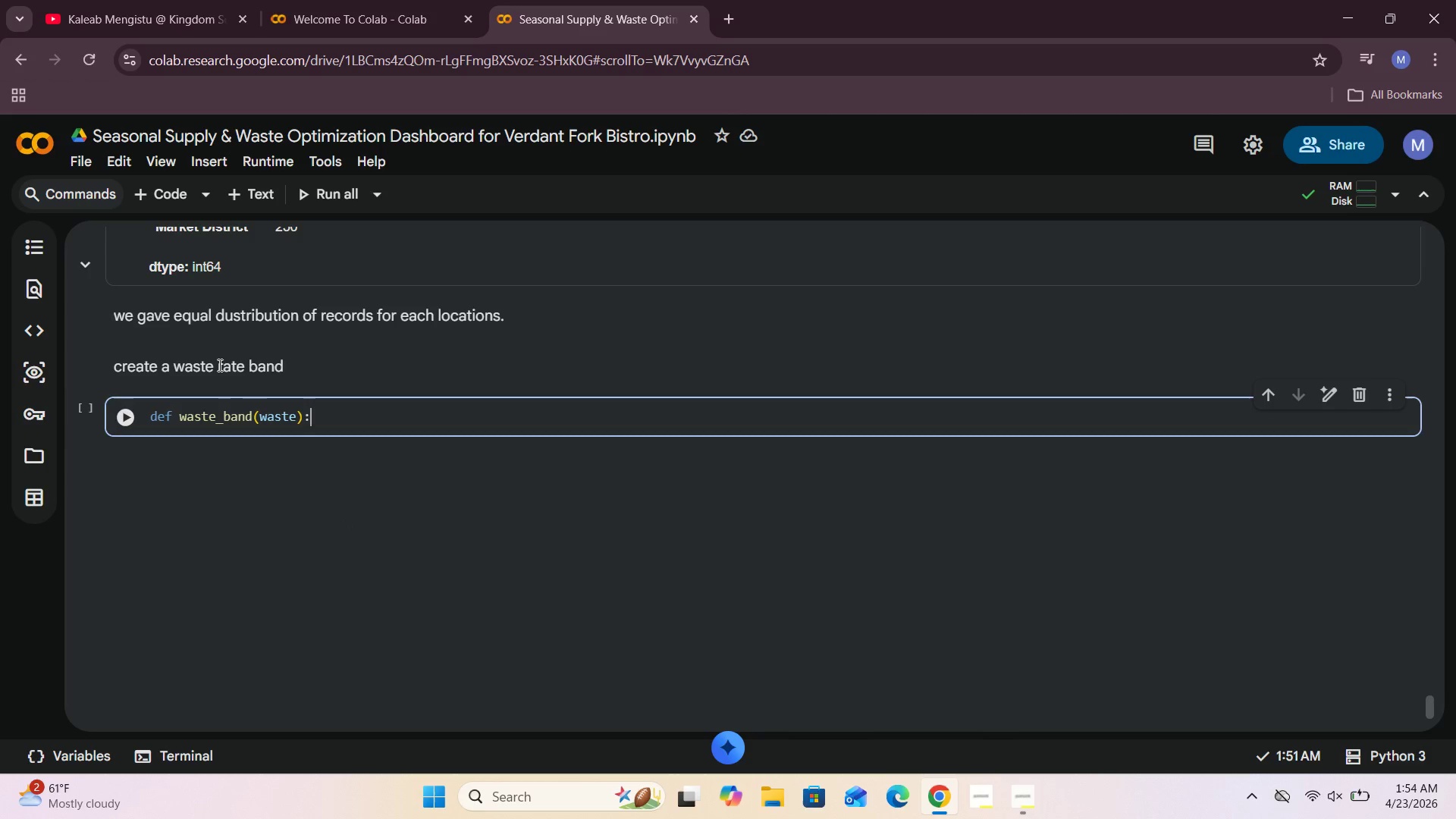 
key(Enter)
 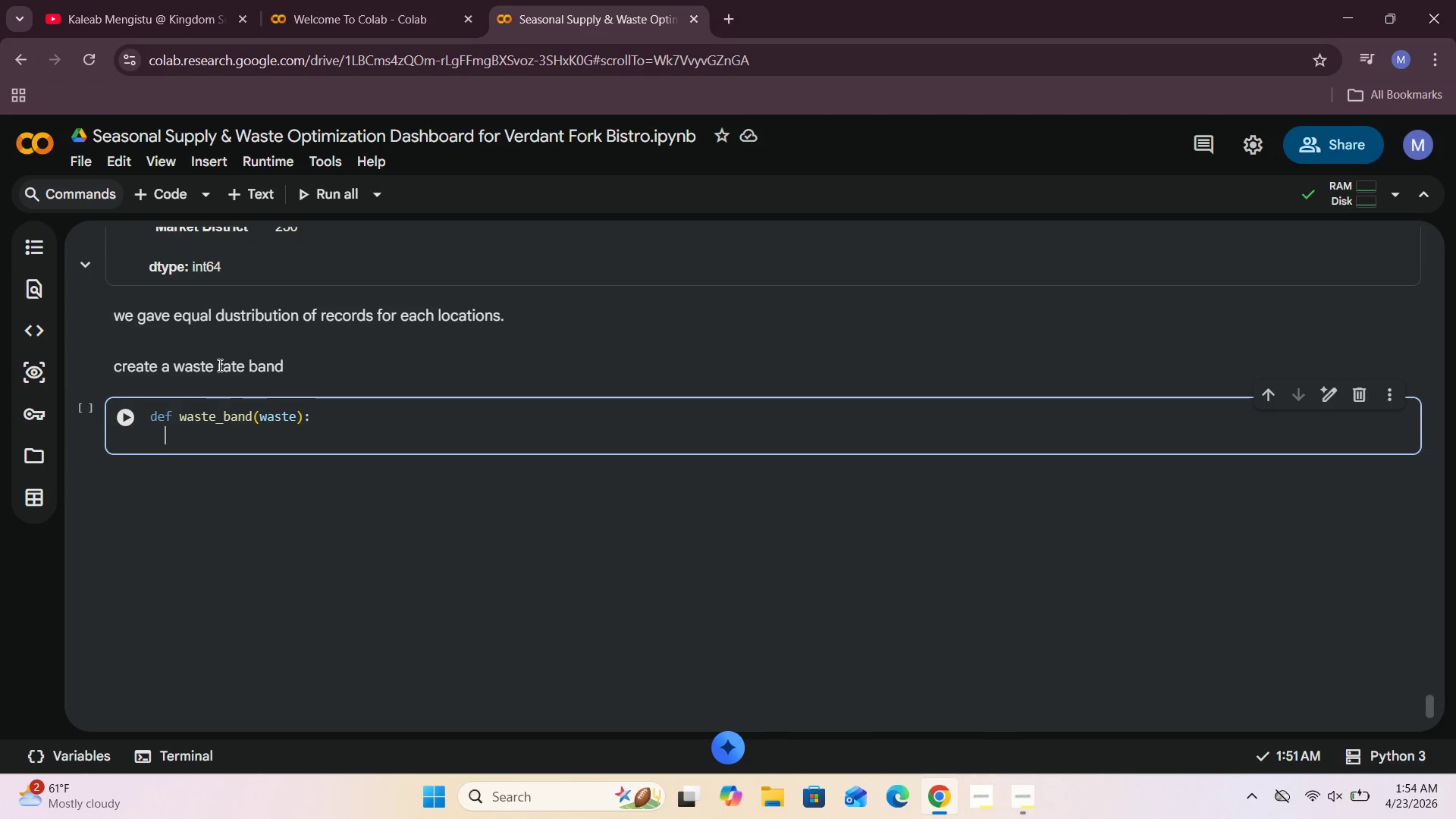 
type(  id=f)
key(Backspace)
key(Backspace)
key(Backspace)
type(f waste>=)
 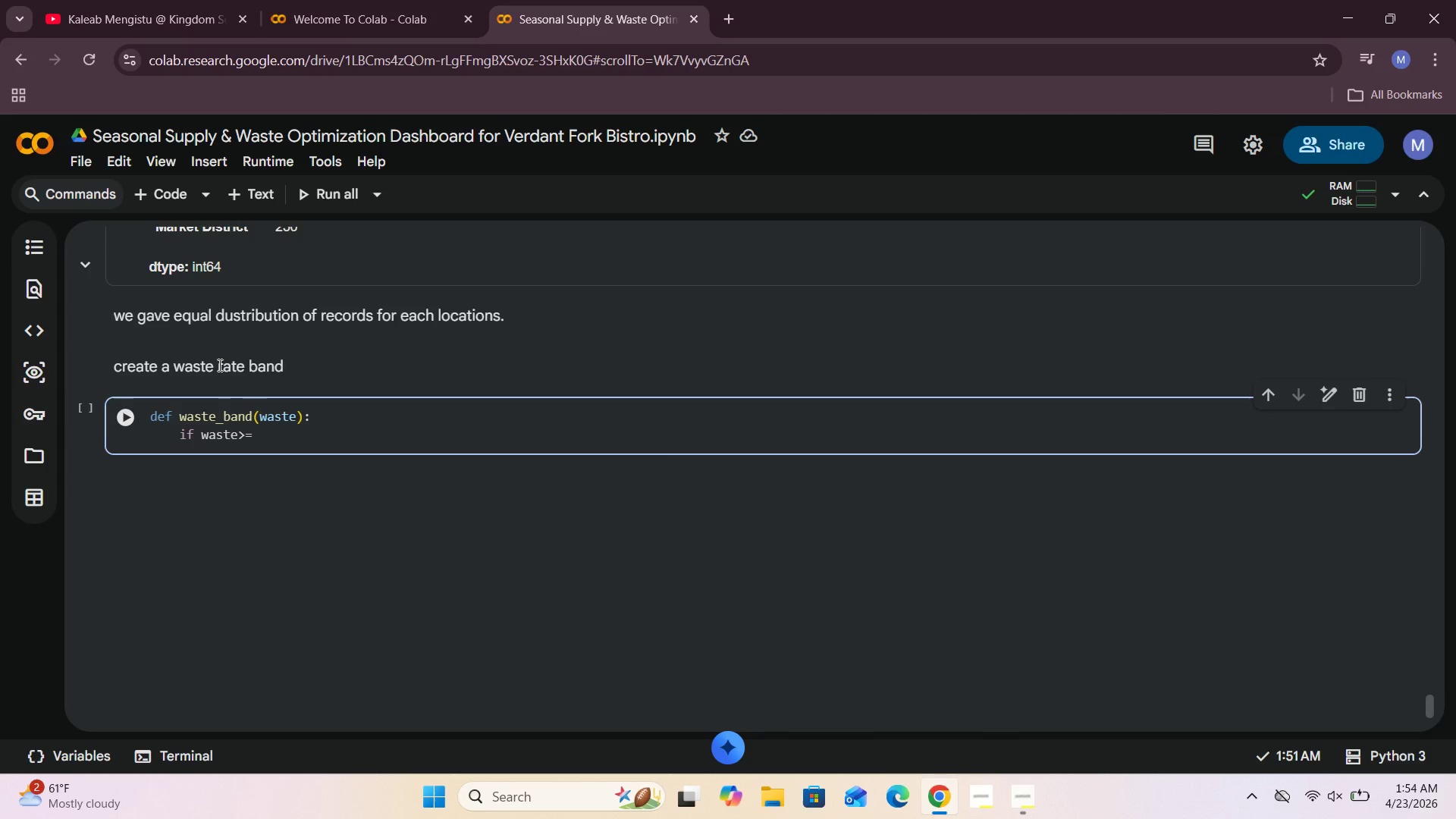 
key(ArrowLeft)
 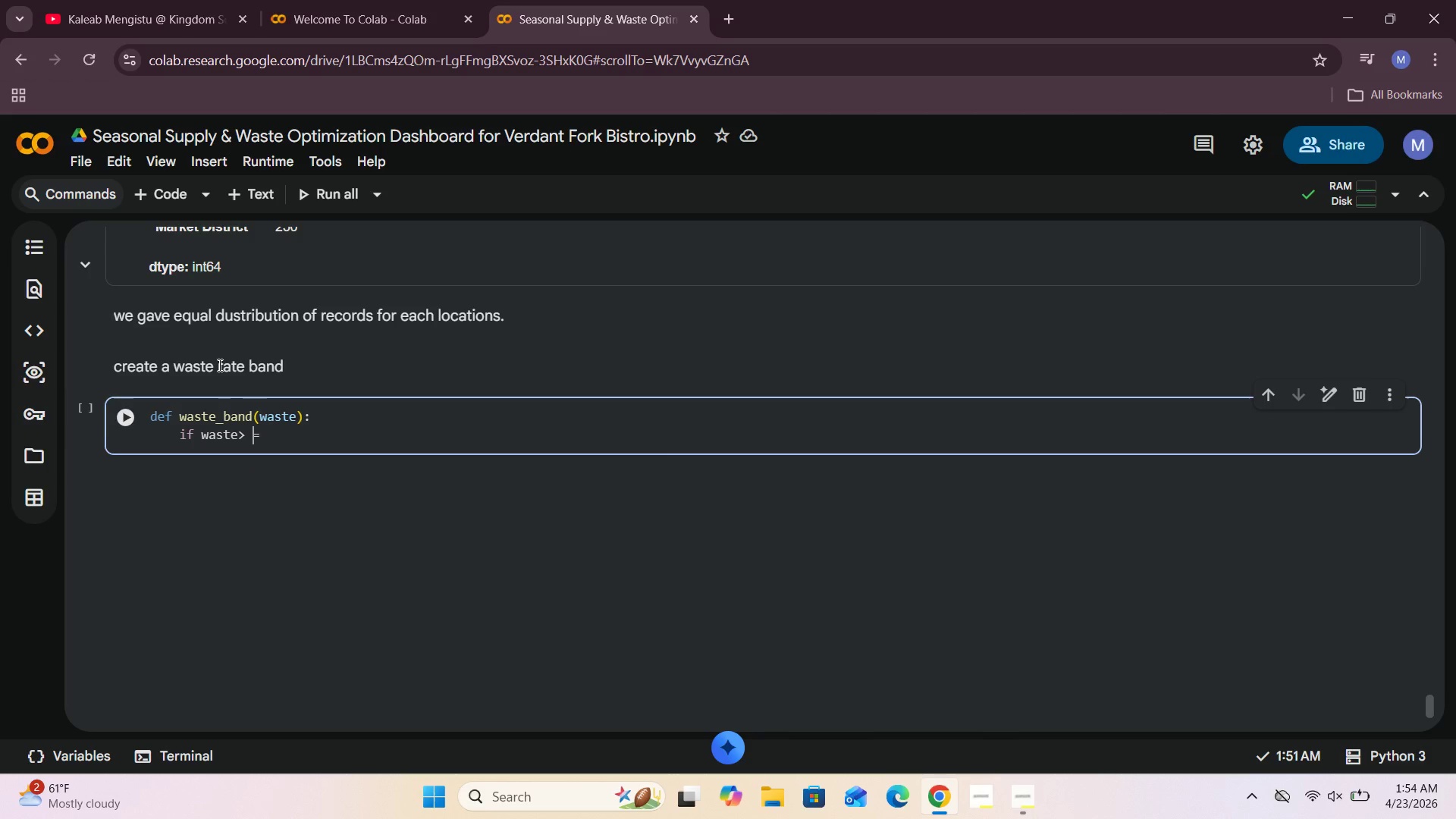 
key(Space)
 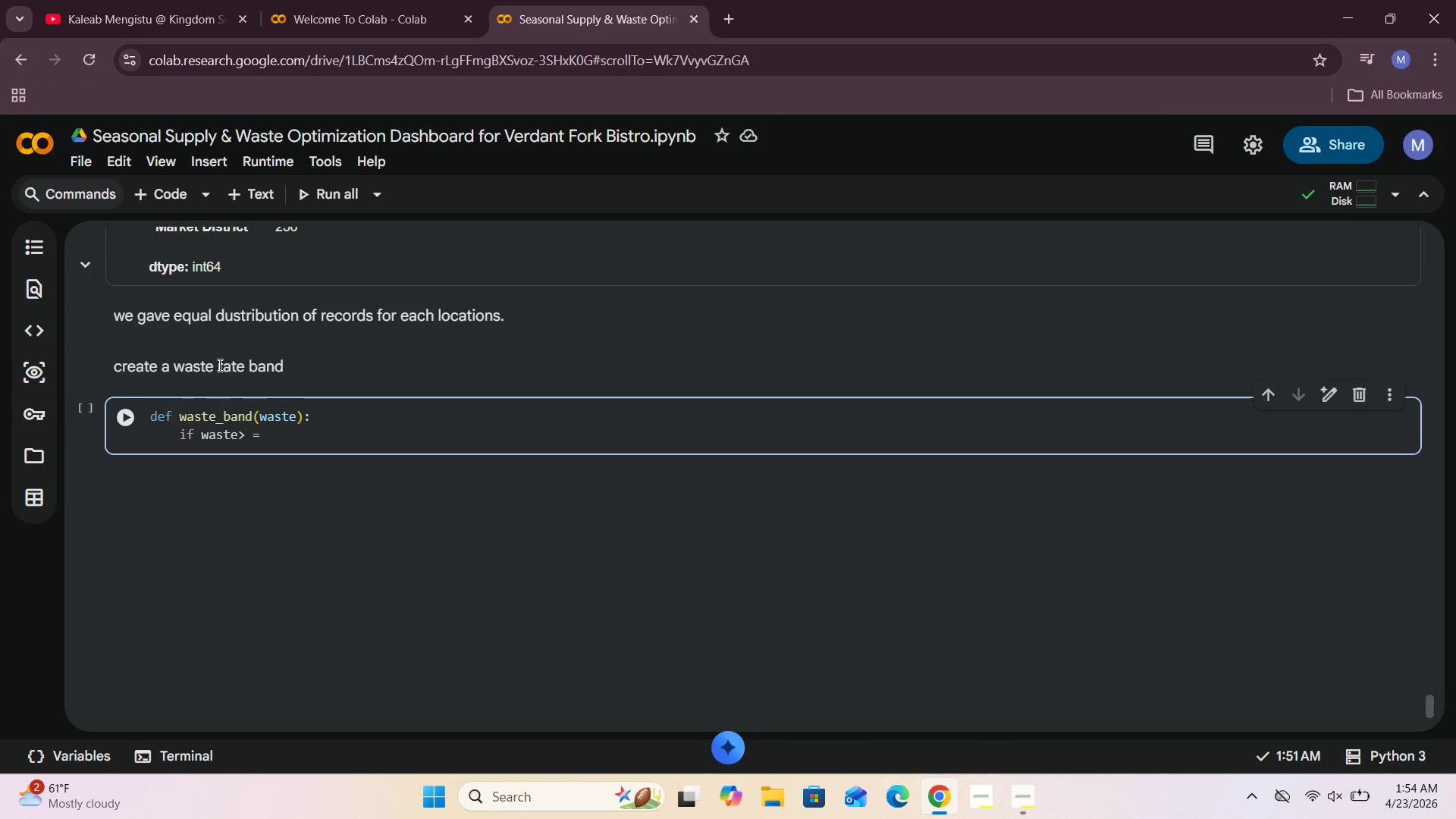 
key(Backspace)
 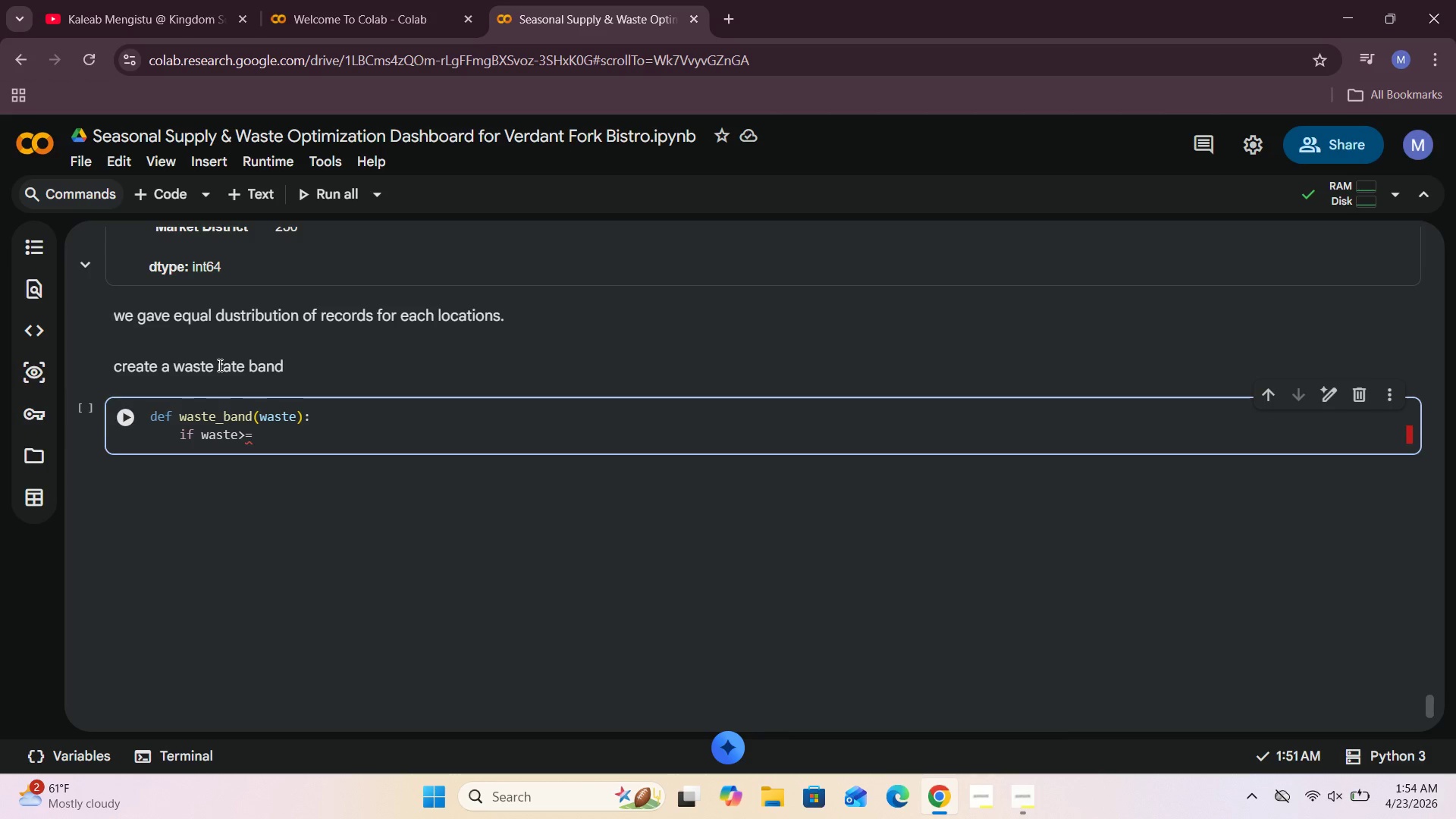 
key(ArrowLeft)
 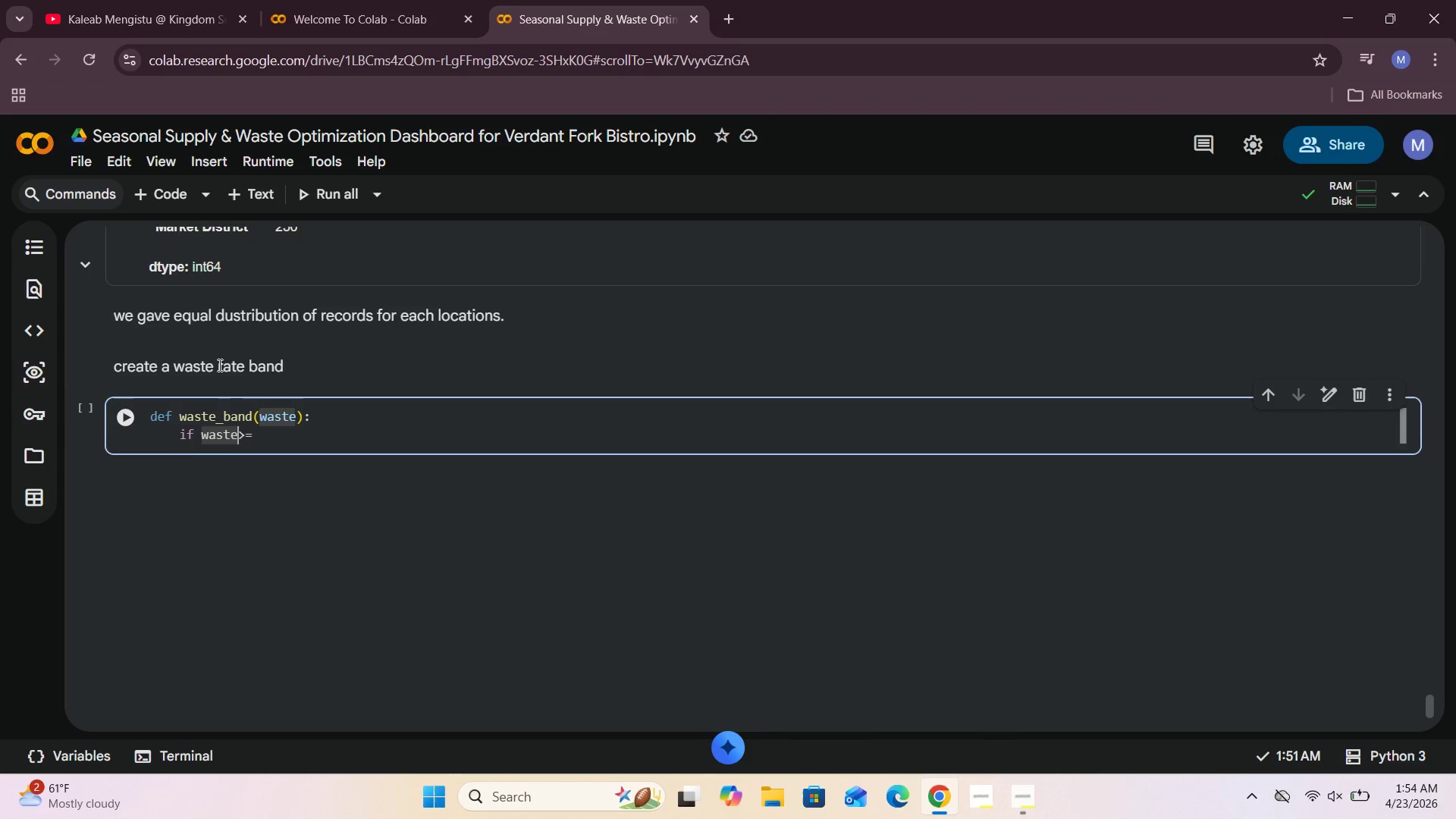 
key(Space)
 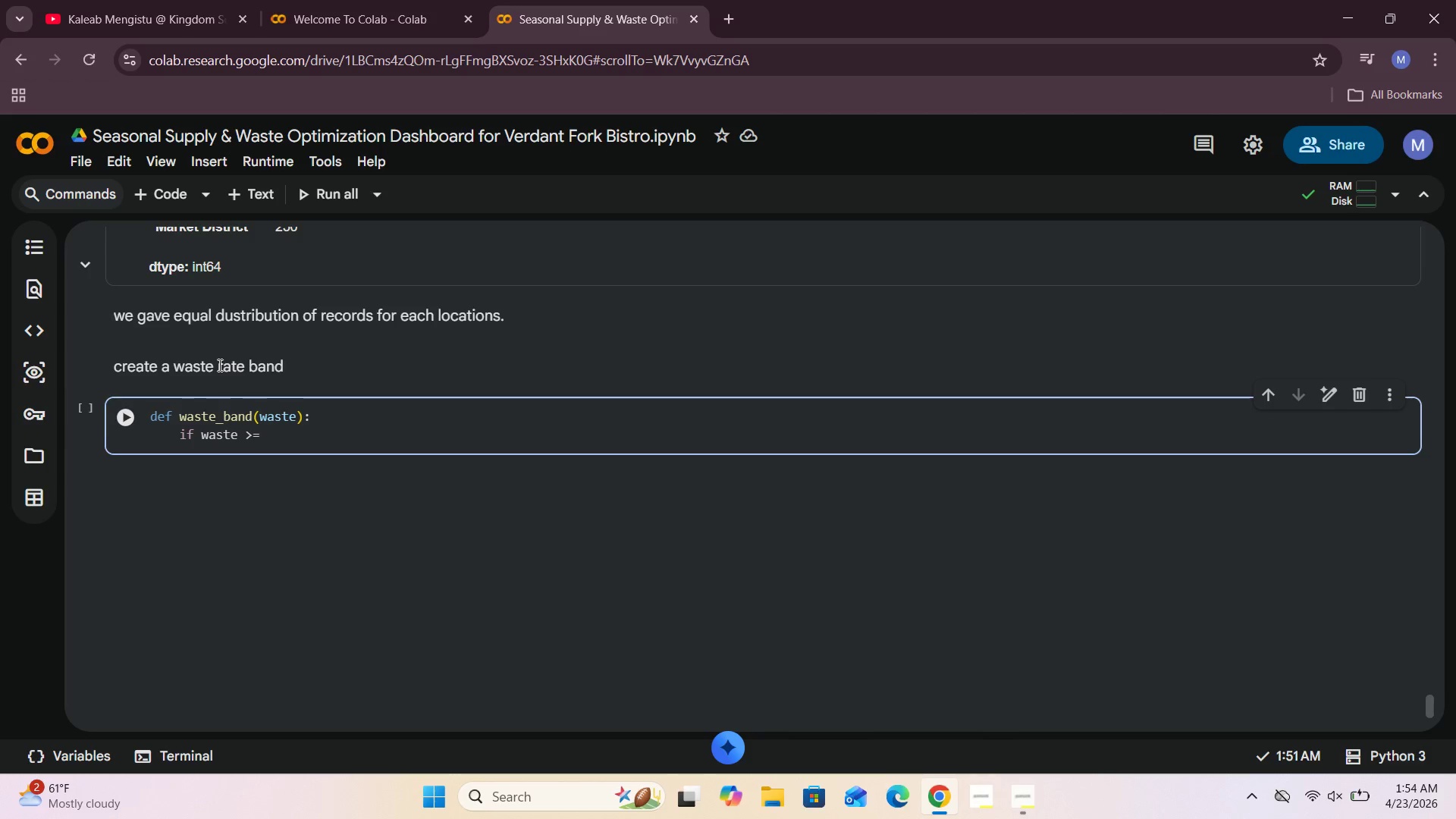 
key(ArrowRight)
 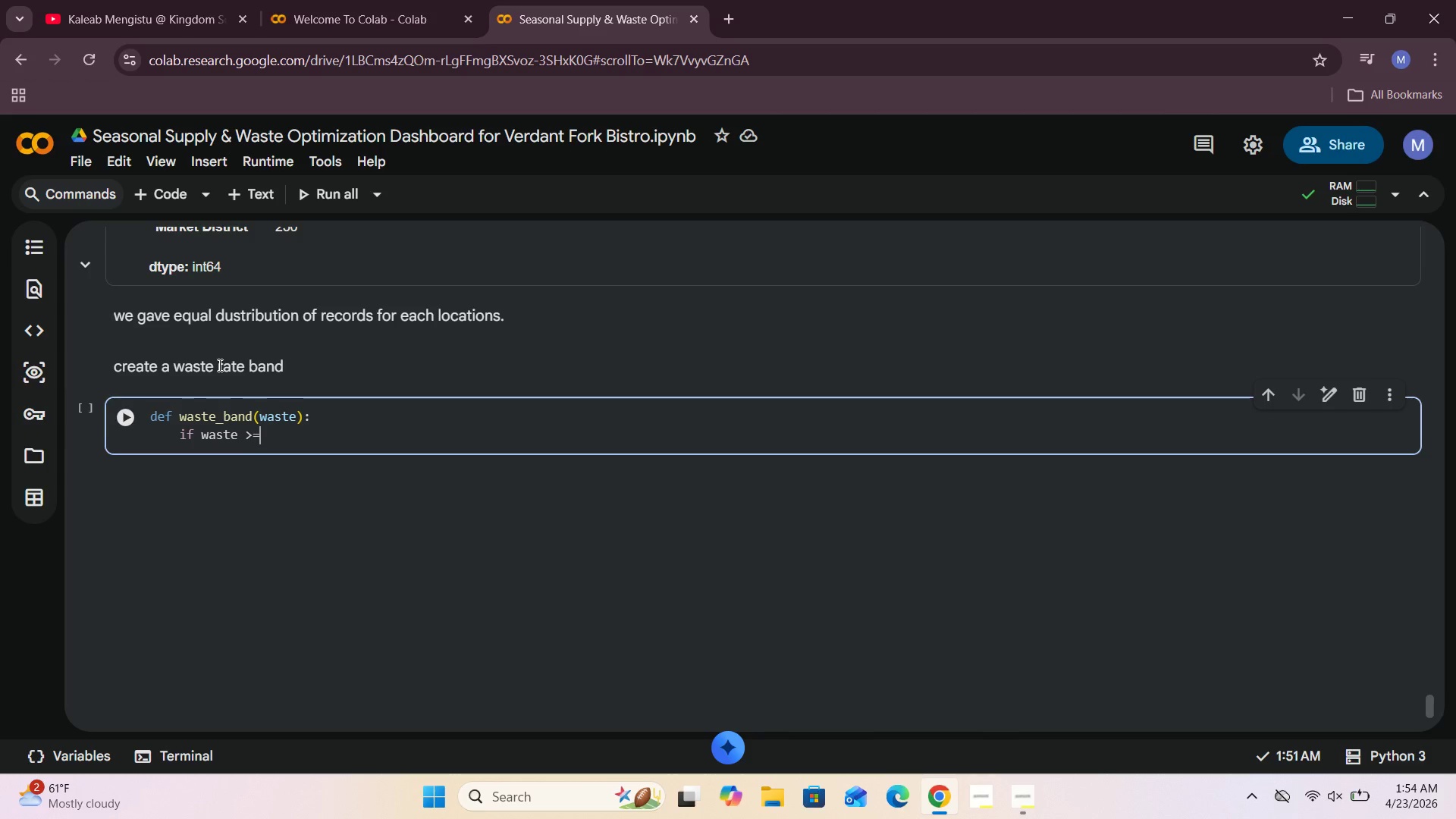 
key(ArrowRight)
 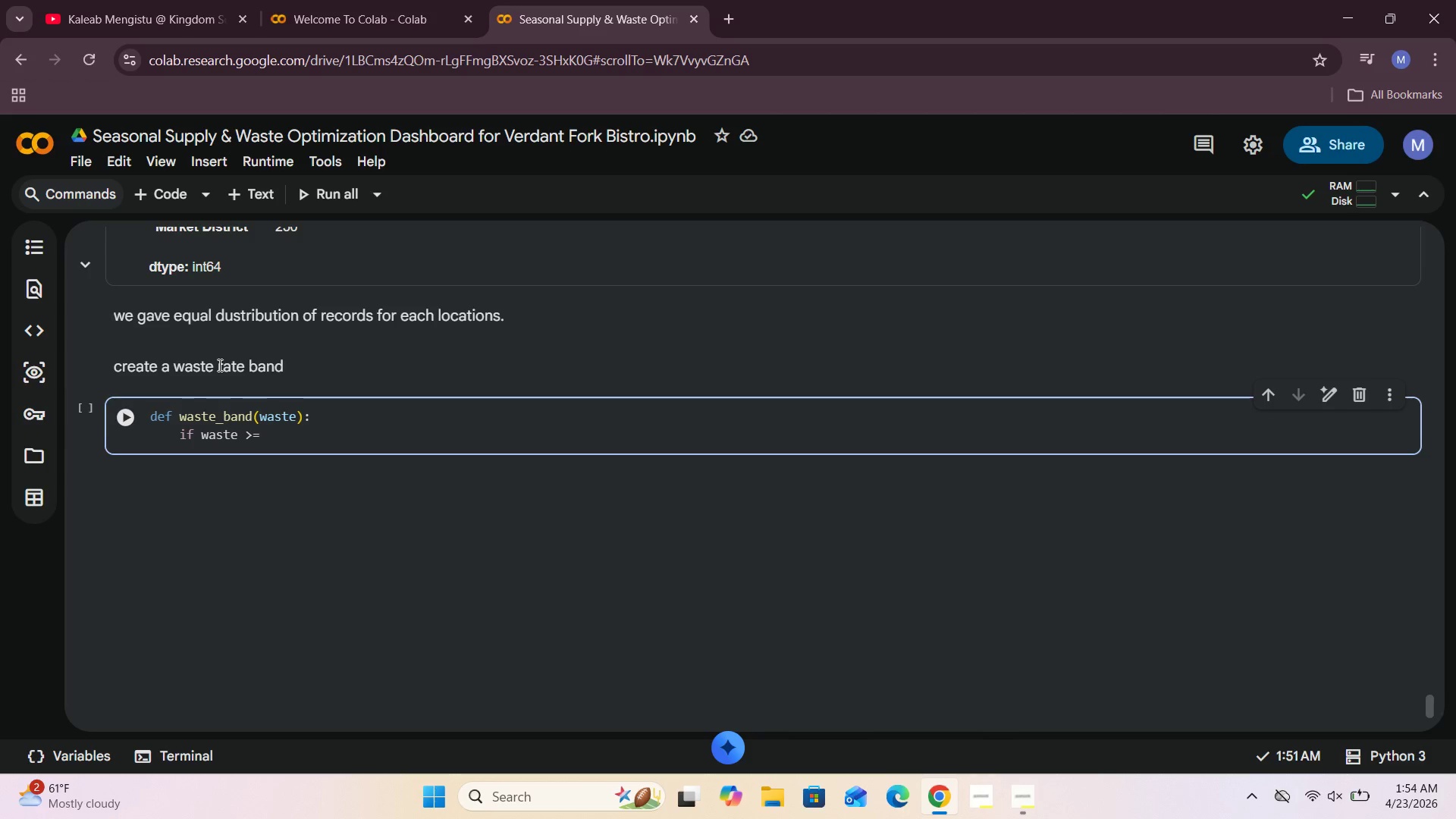 
type( "High Waste)
 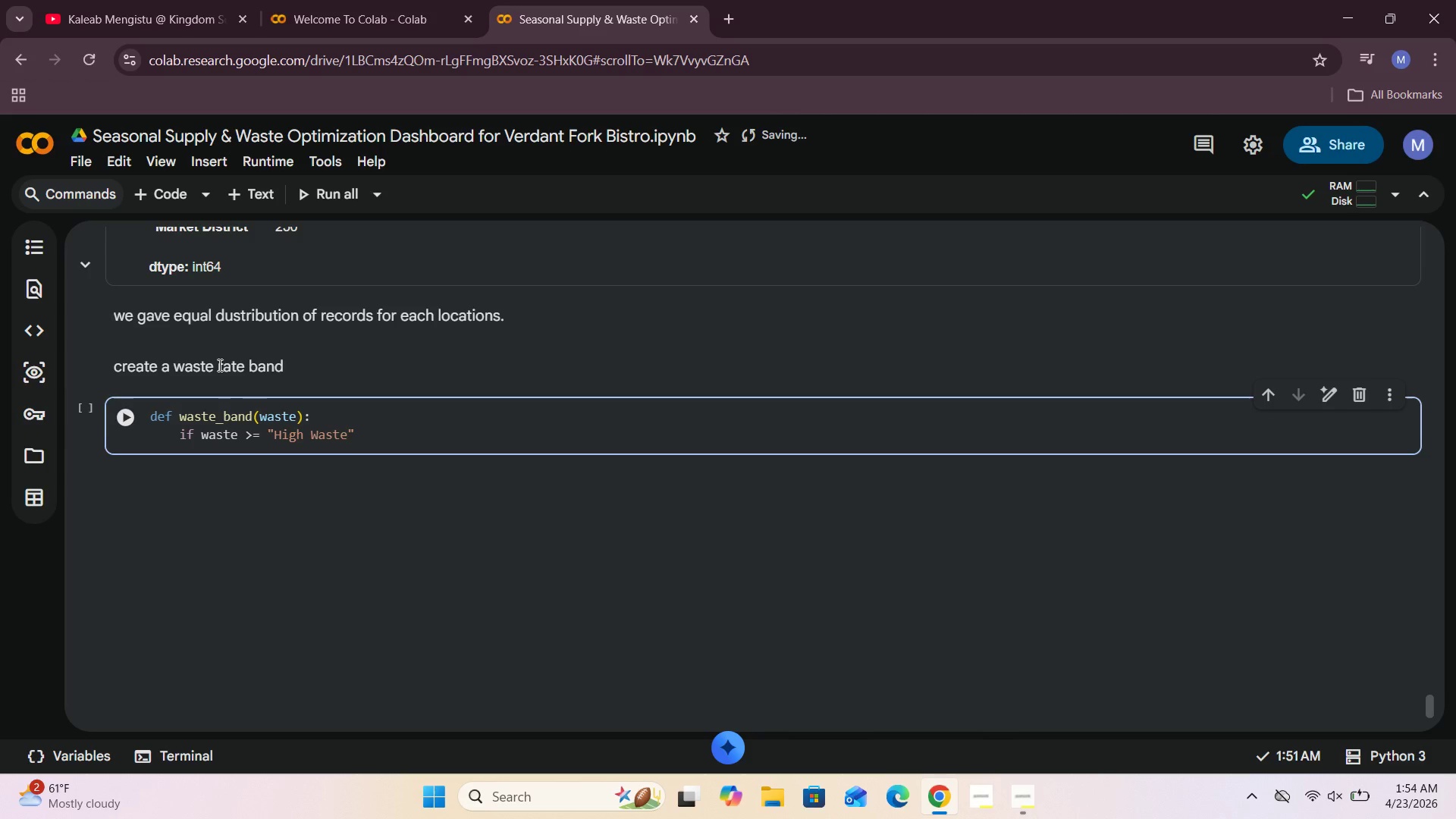 
key(ArrowRight)
 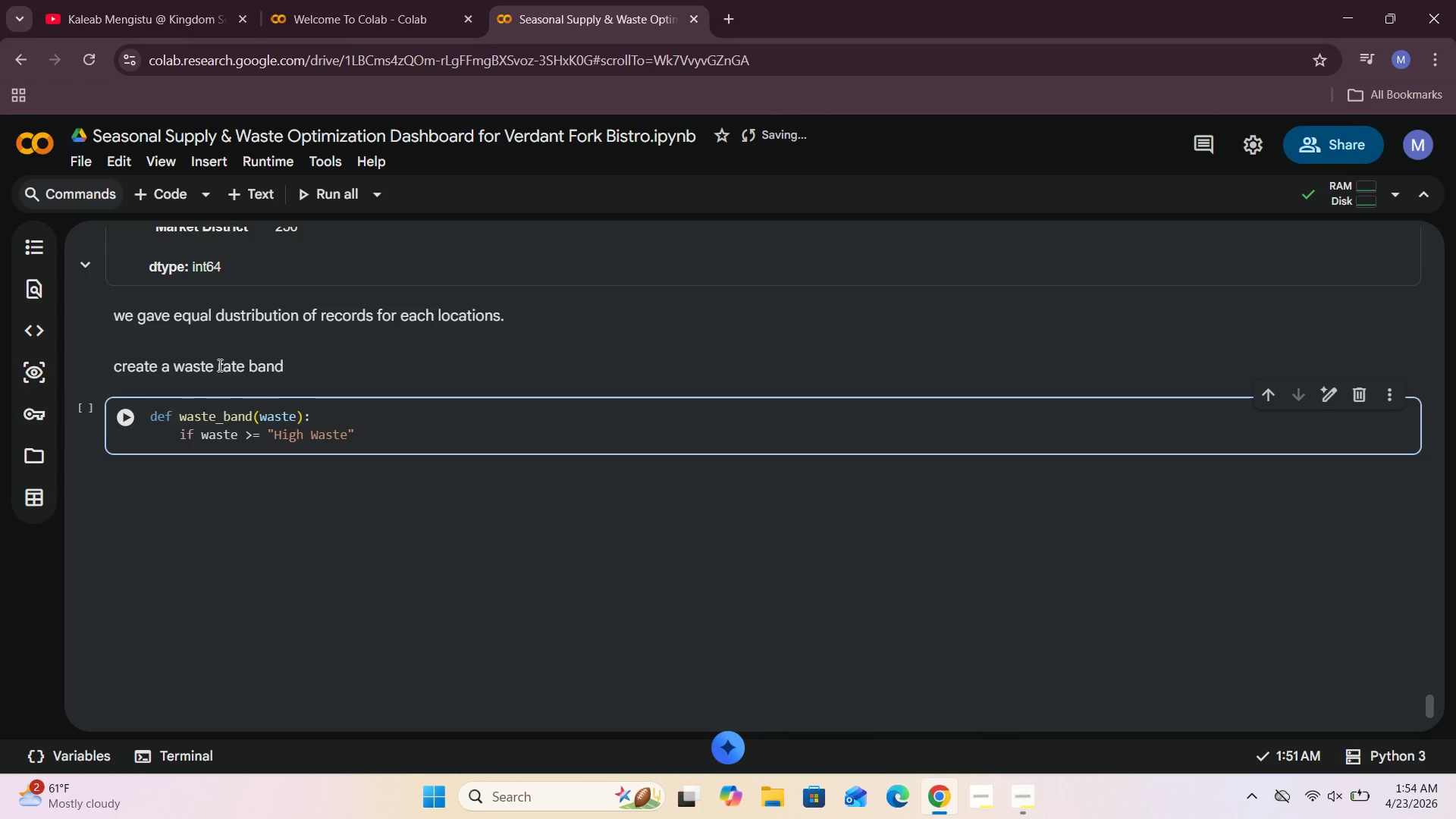 
key(Enter)
 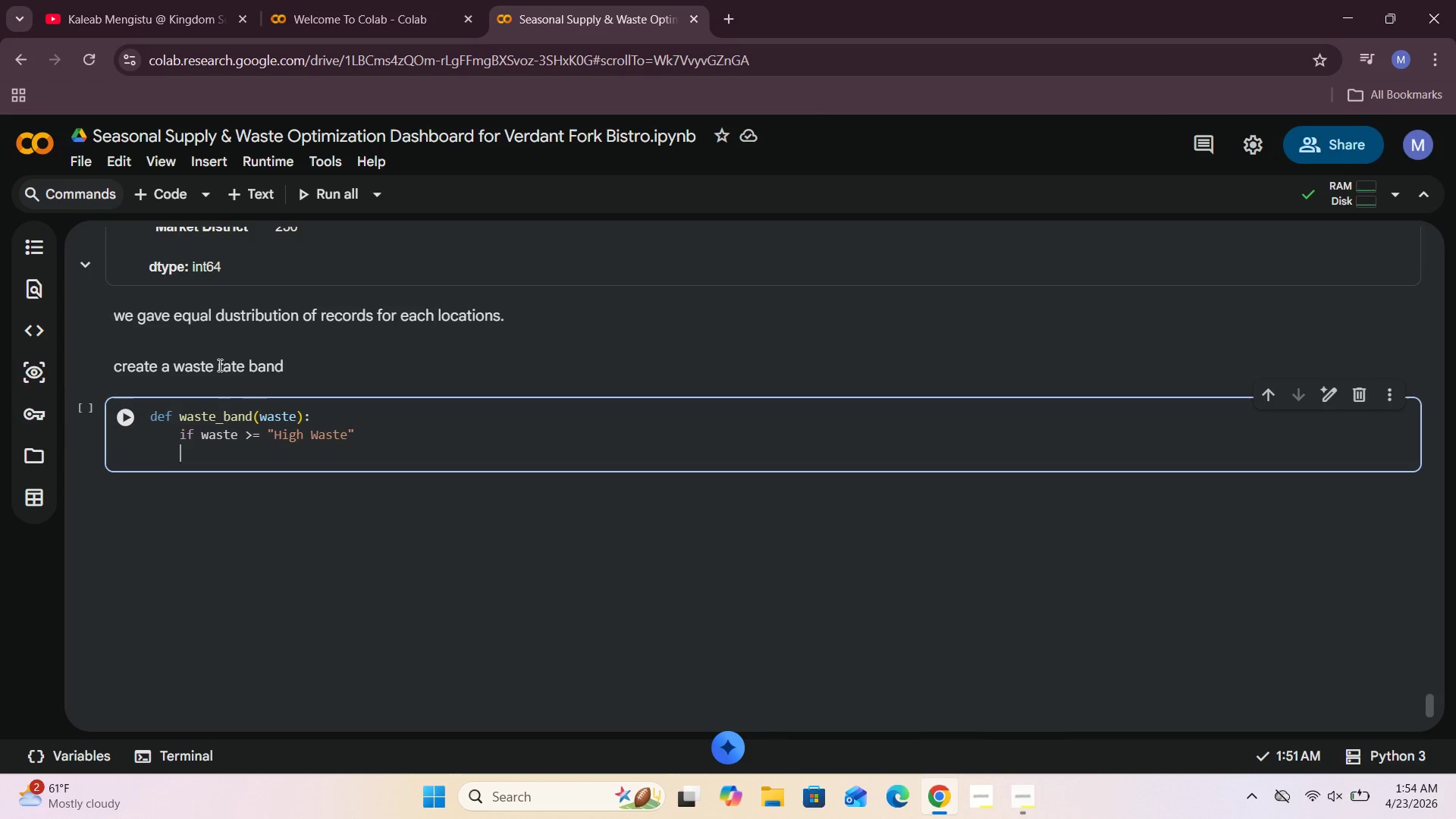 
key(Space)
 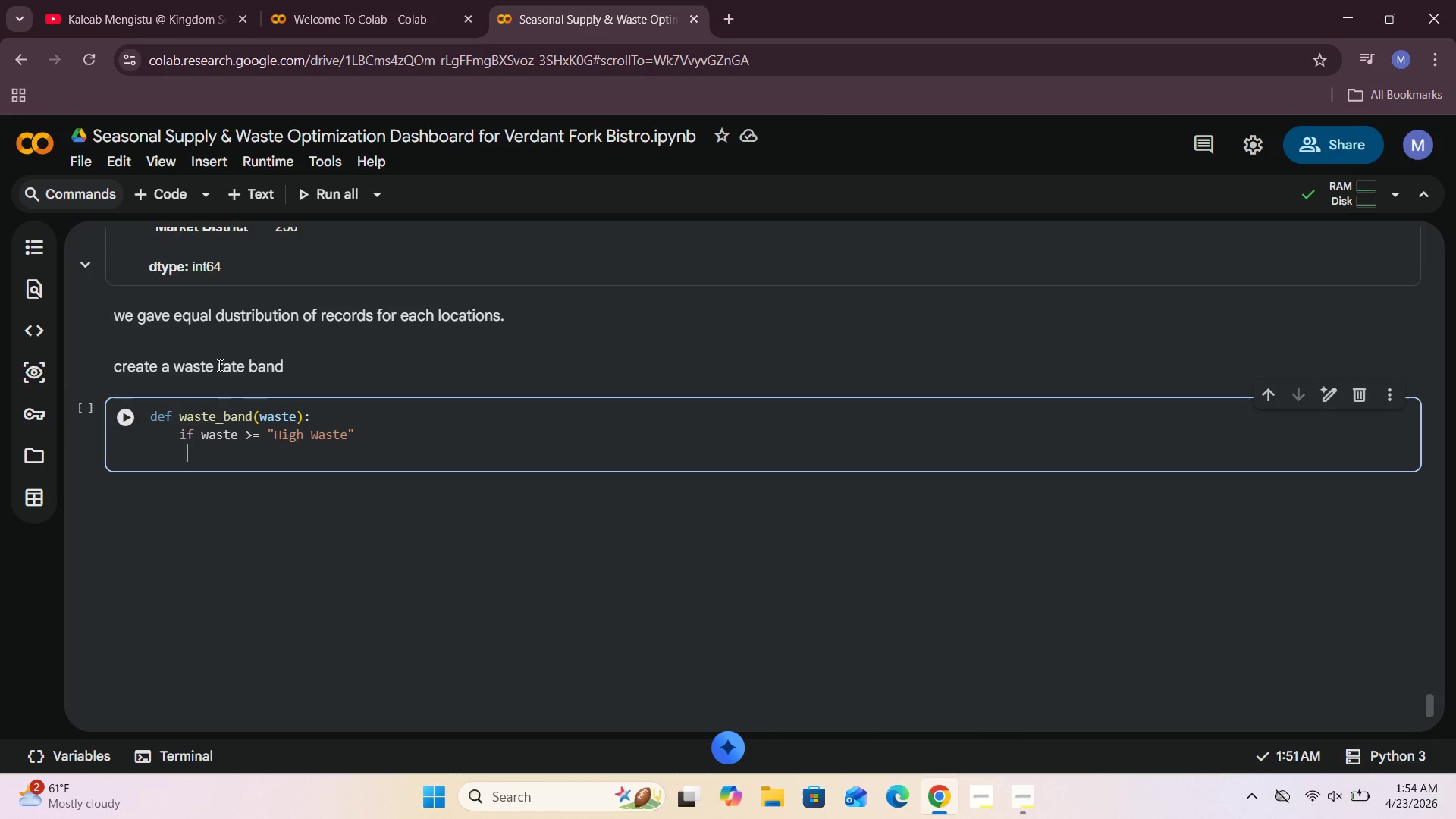 
key(Space)
 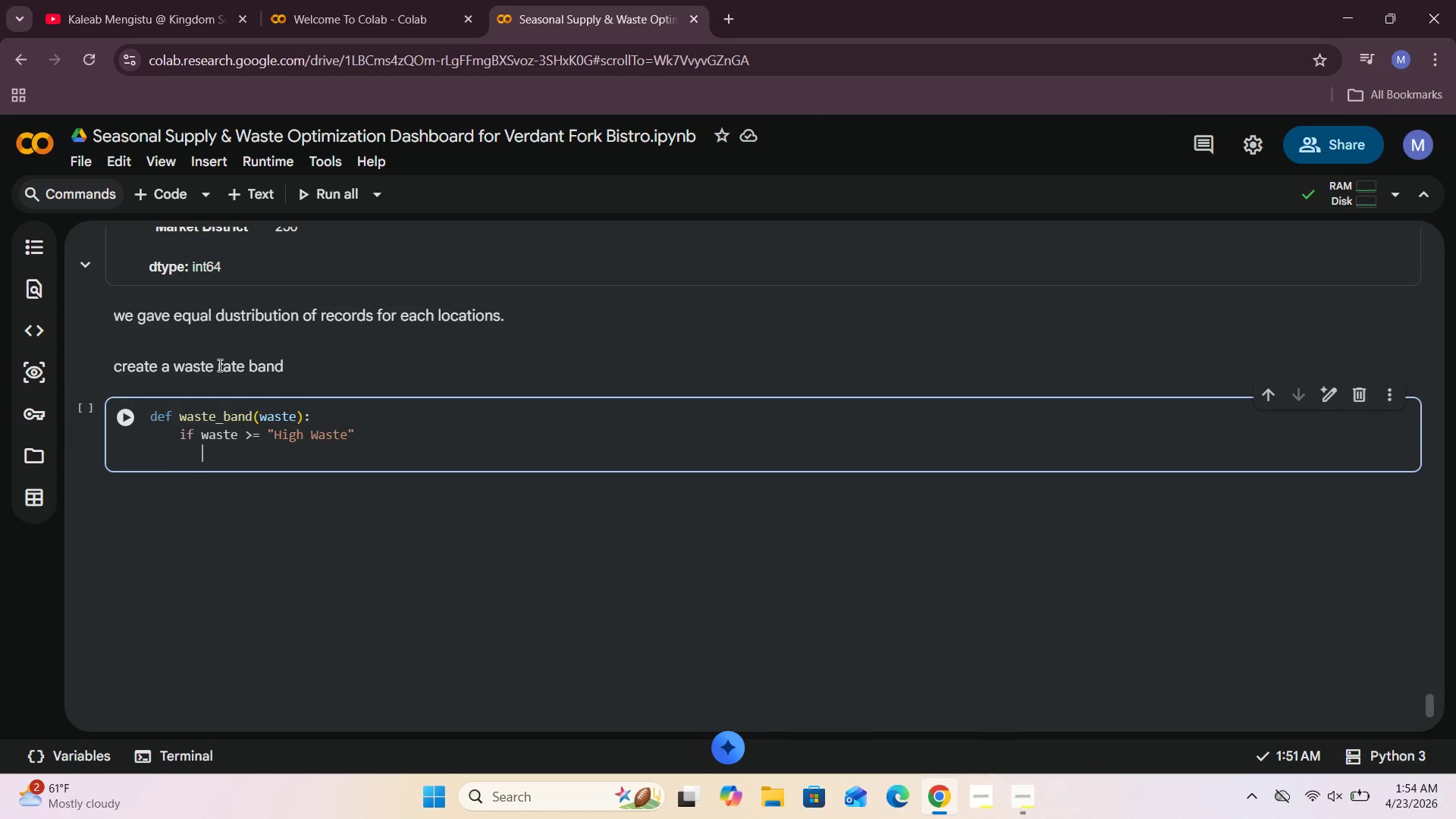 
key(Space)
 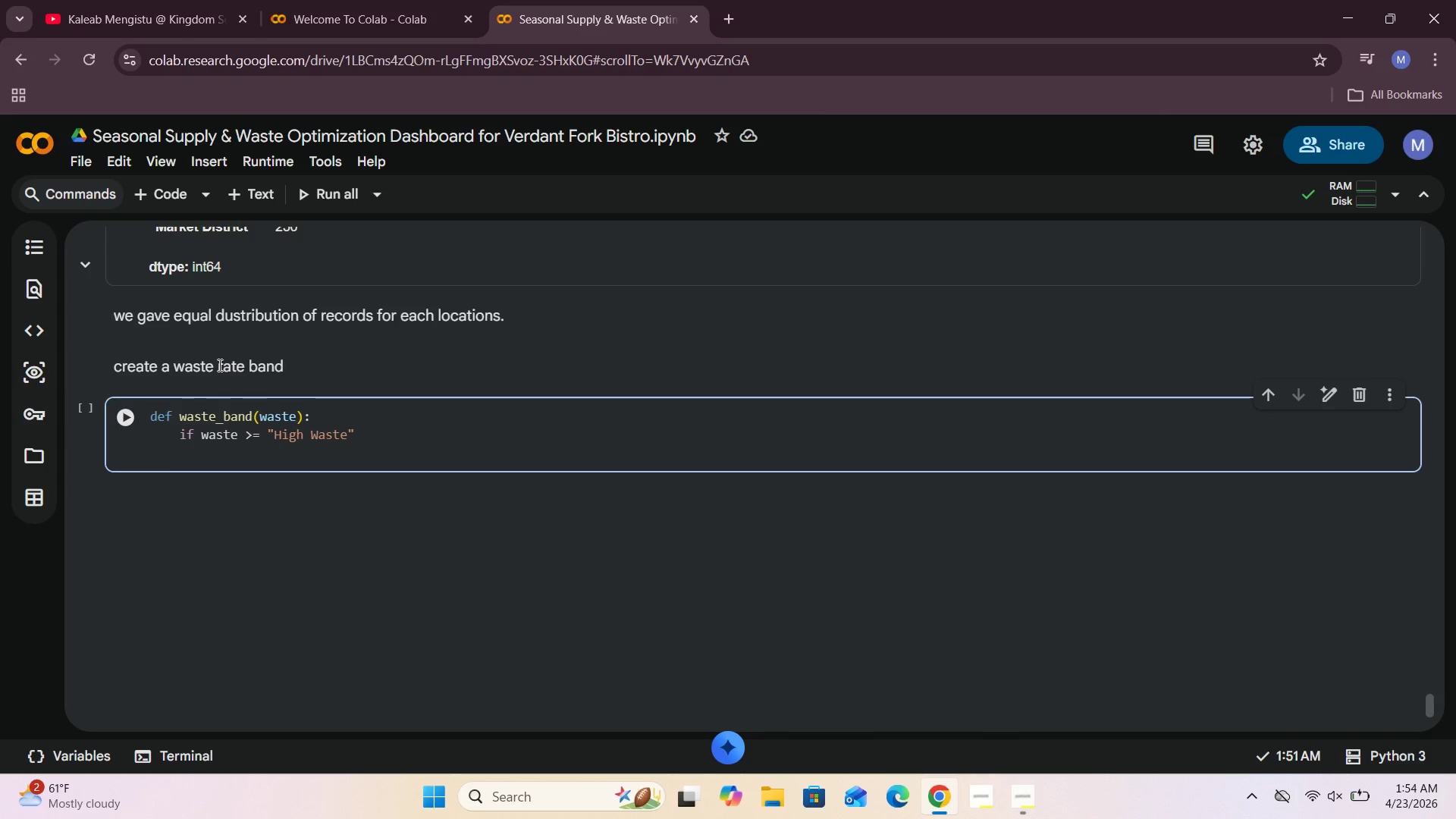 
key(Backspace)
 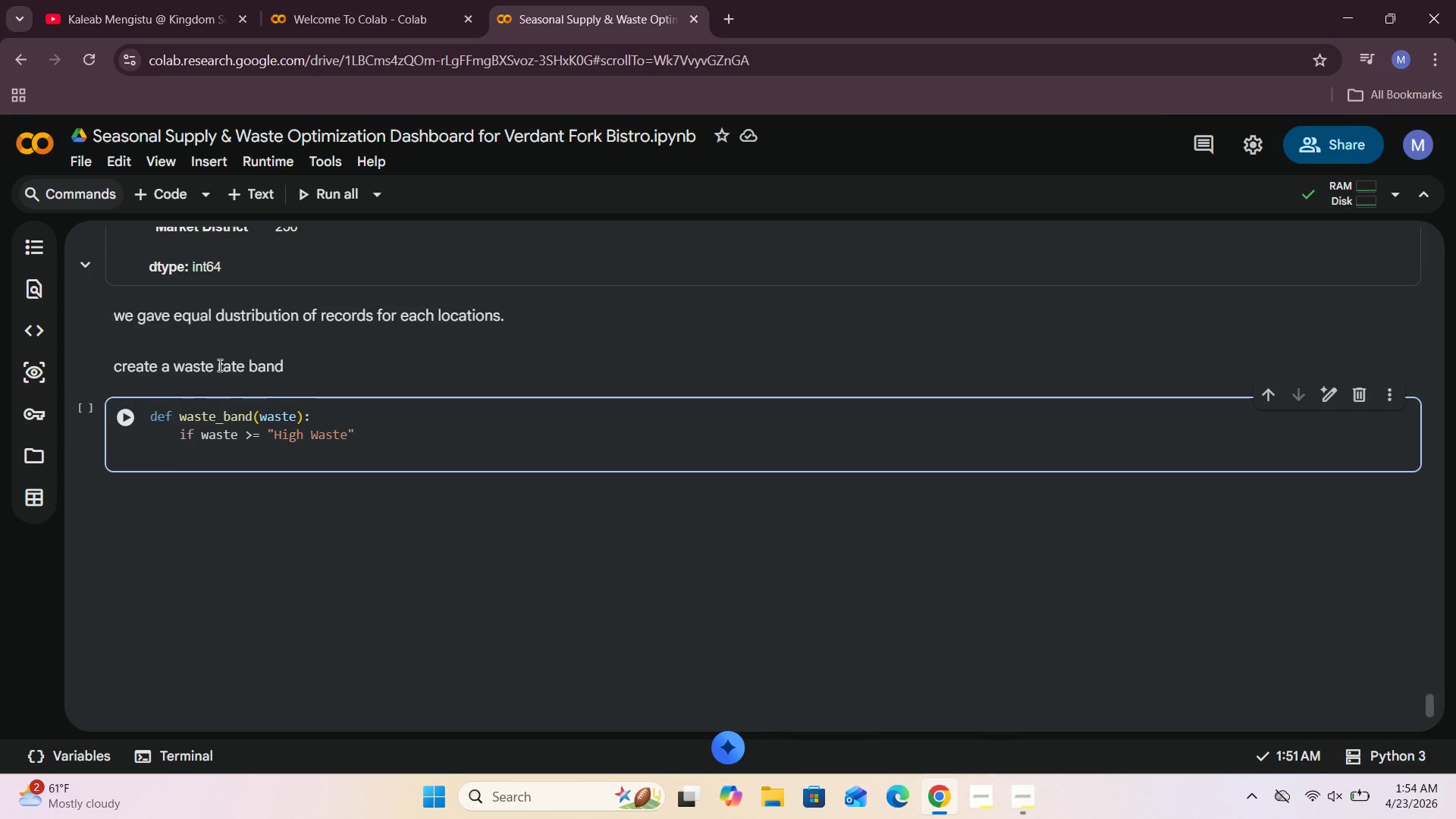 
key(ArrowUp)
 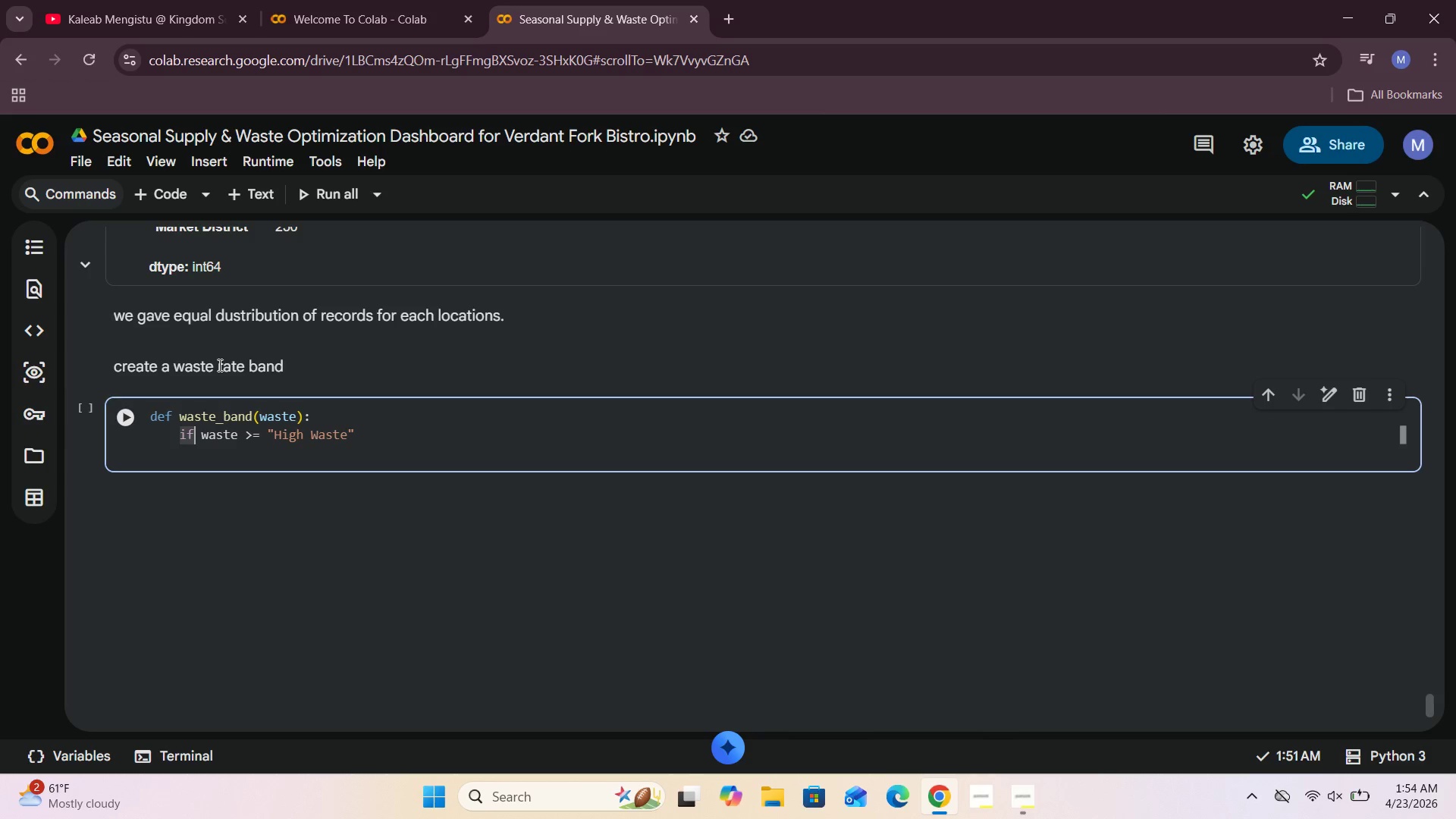 
key(ArrowRight)
 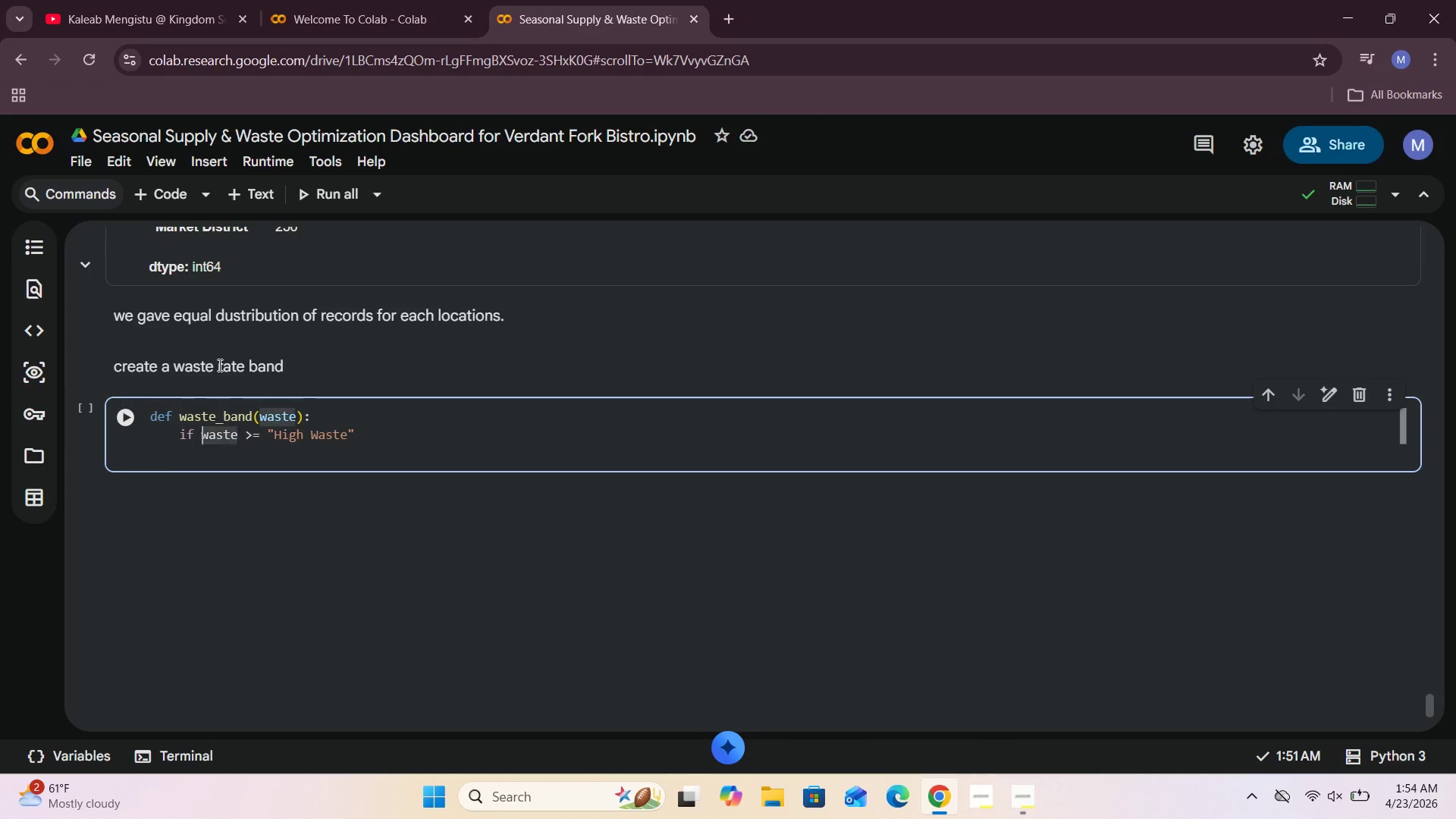 
key(ArrowRight)
 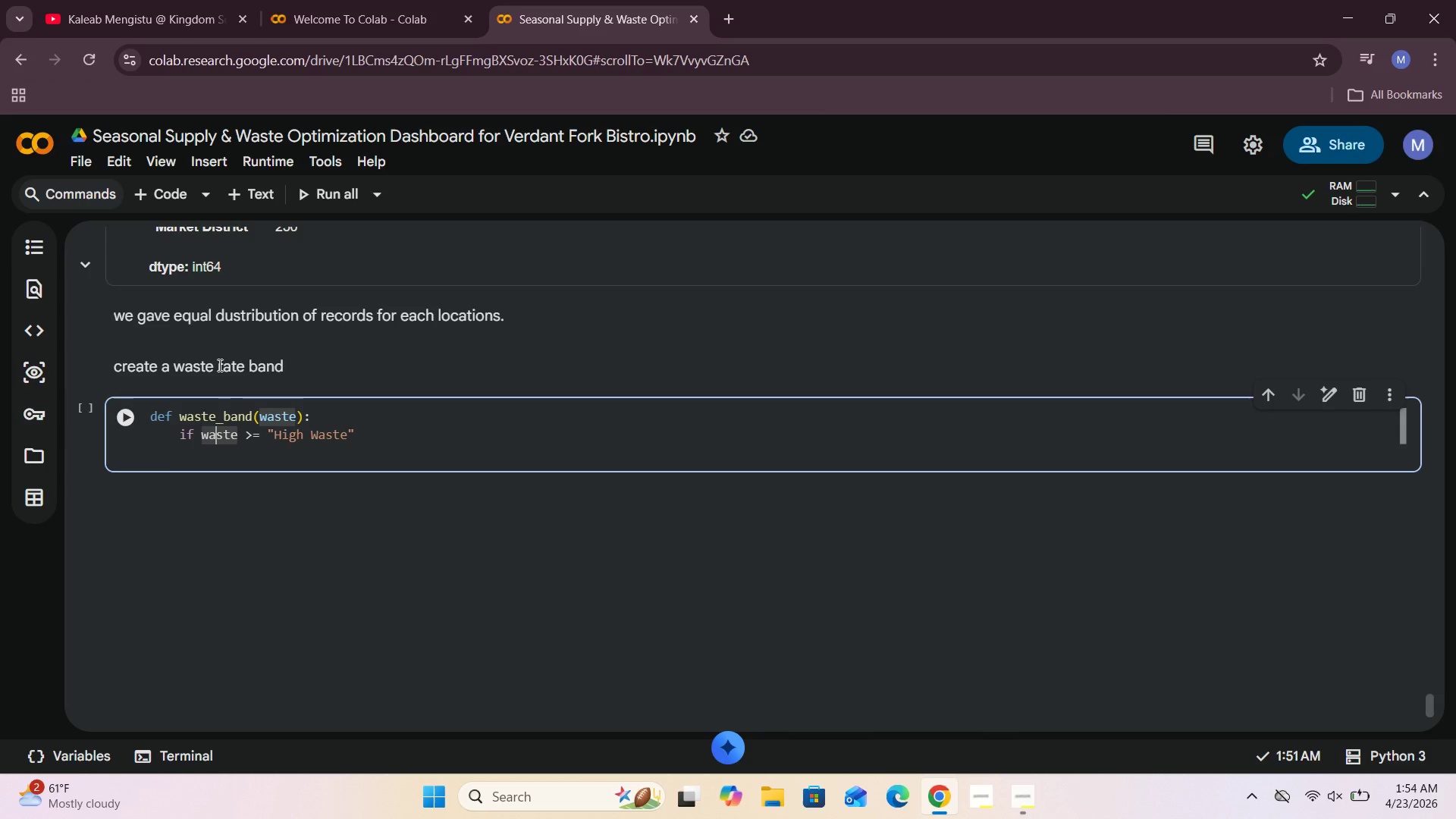 
key(ArrowRight)
 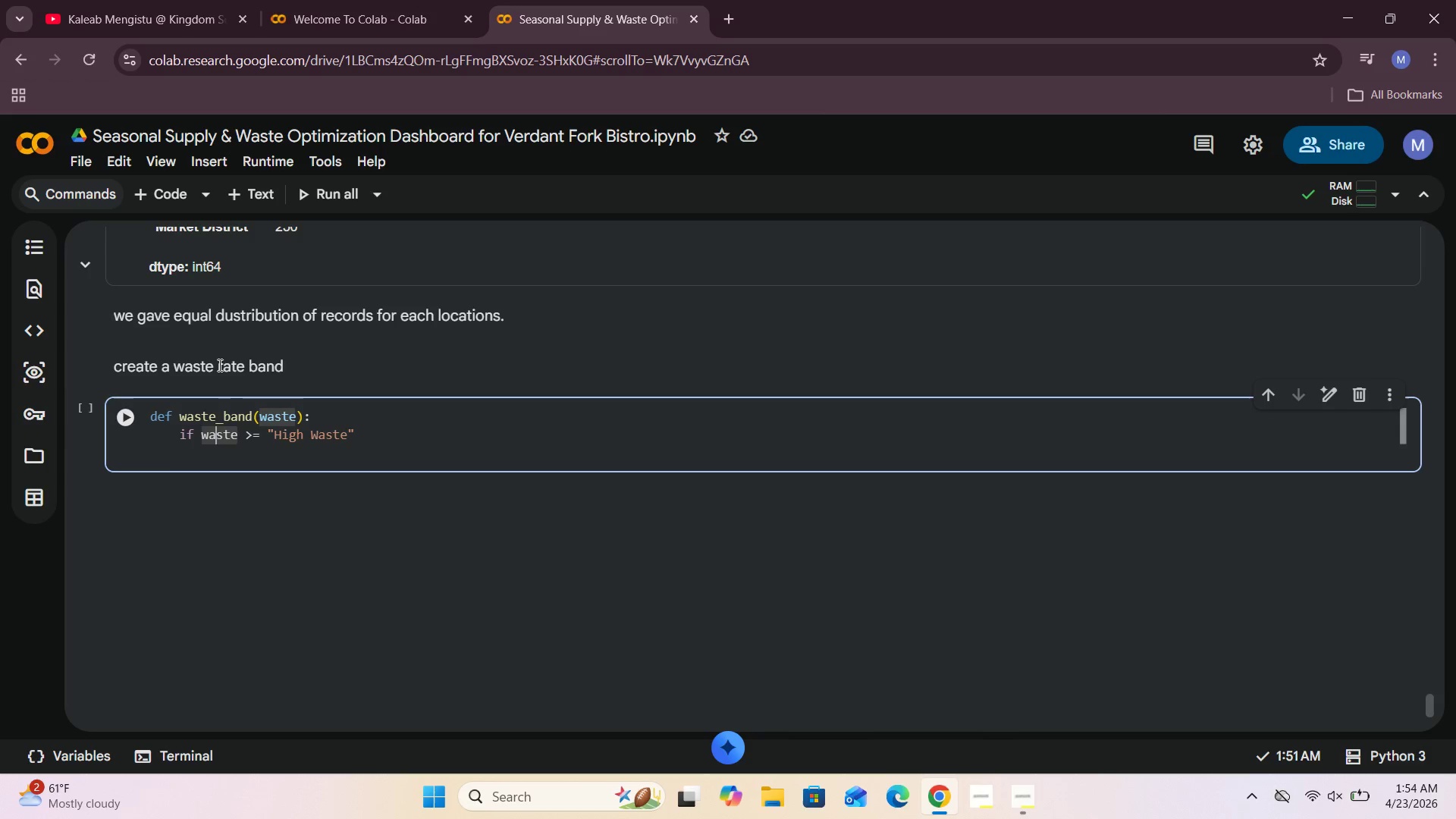 
key(ArrowRight)
 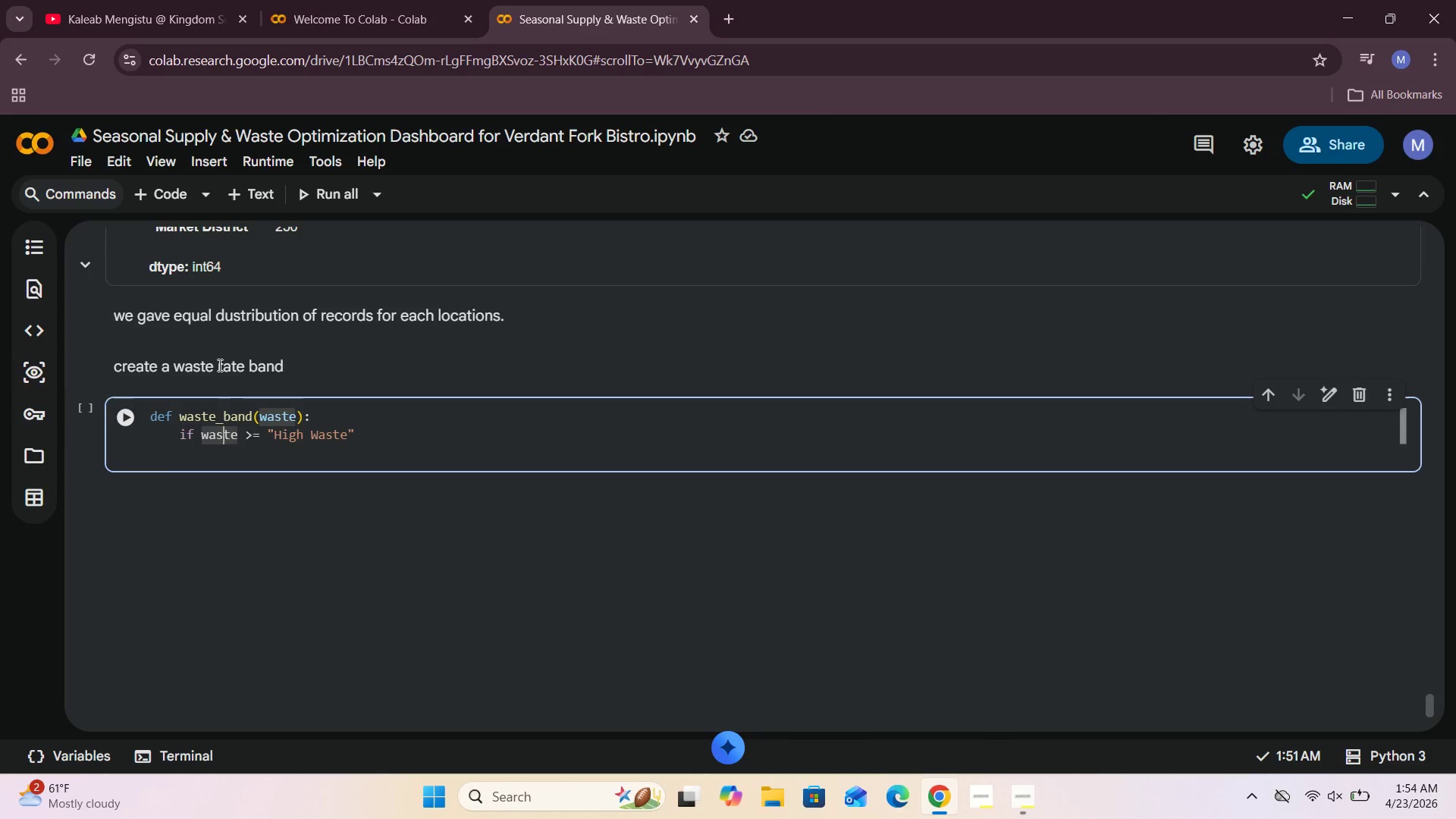 
key(ArrowRight)
 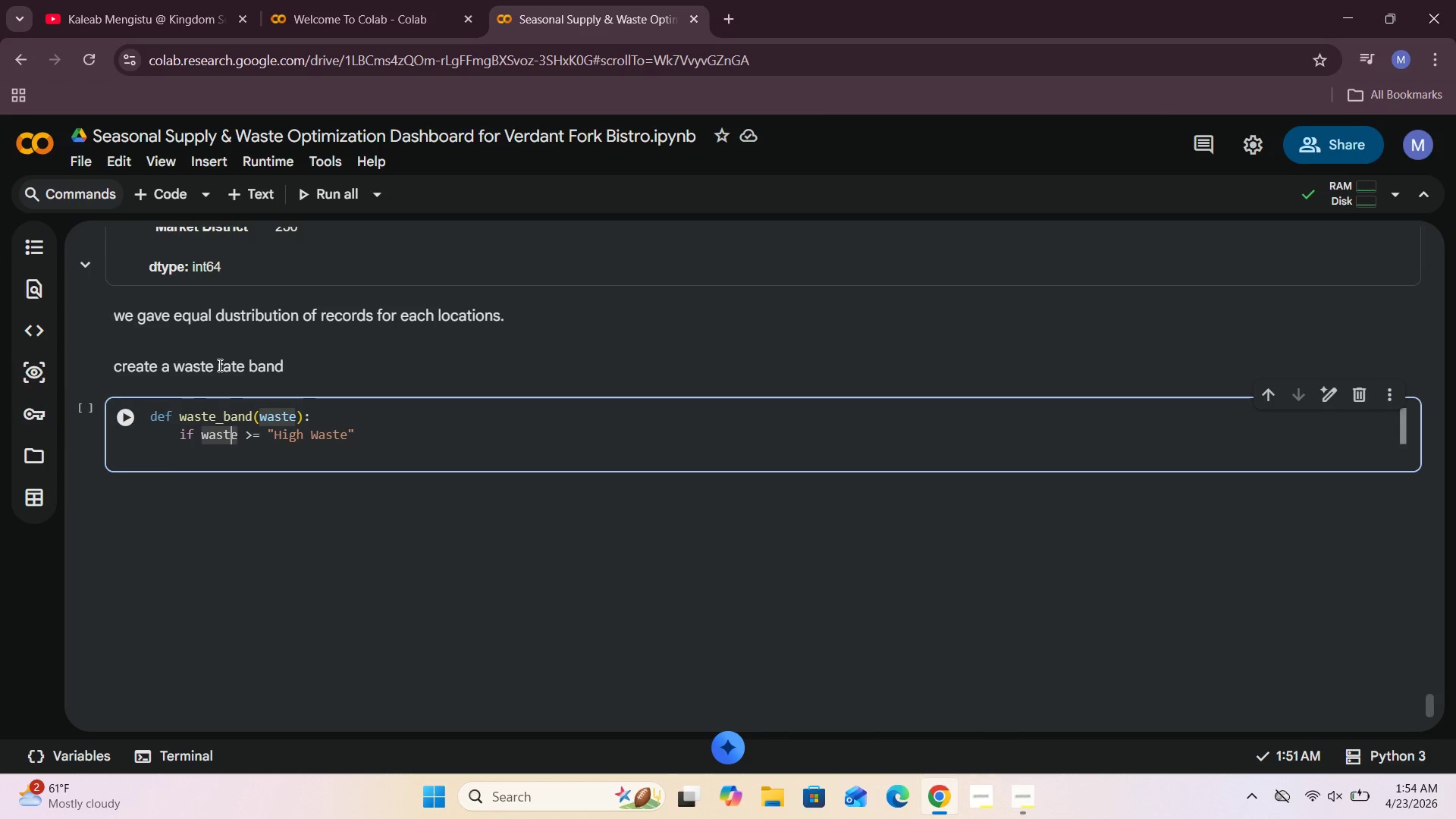 
key(ArrowRight)
 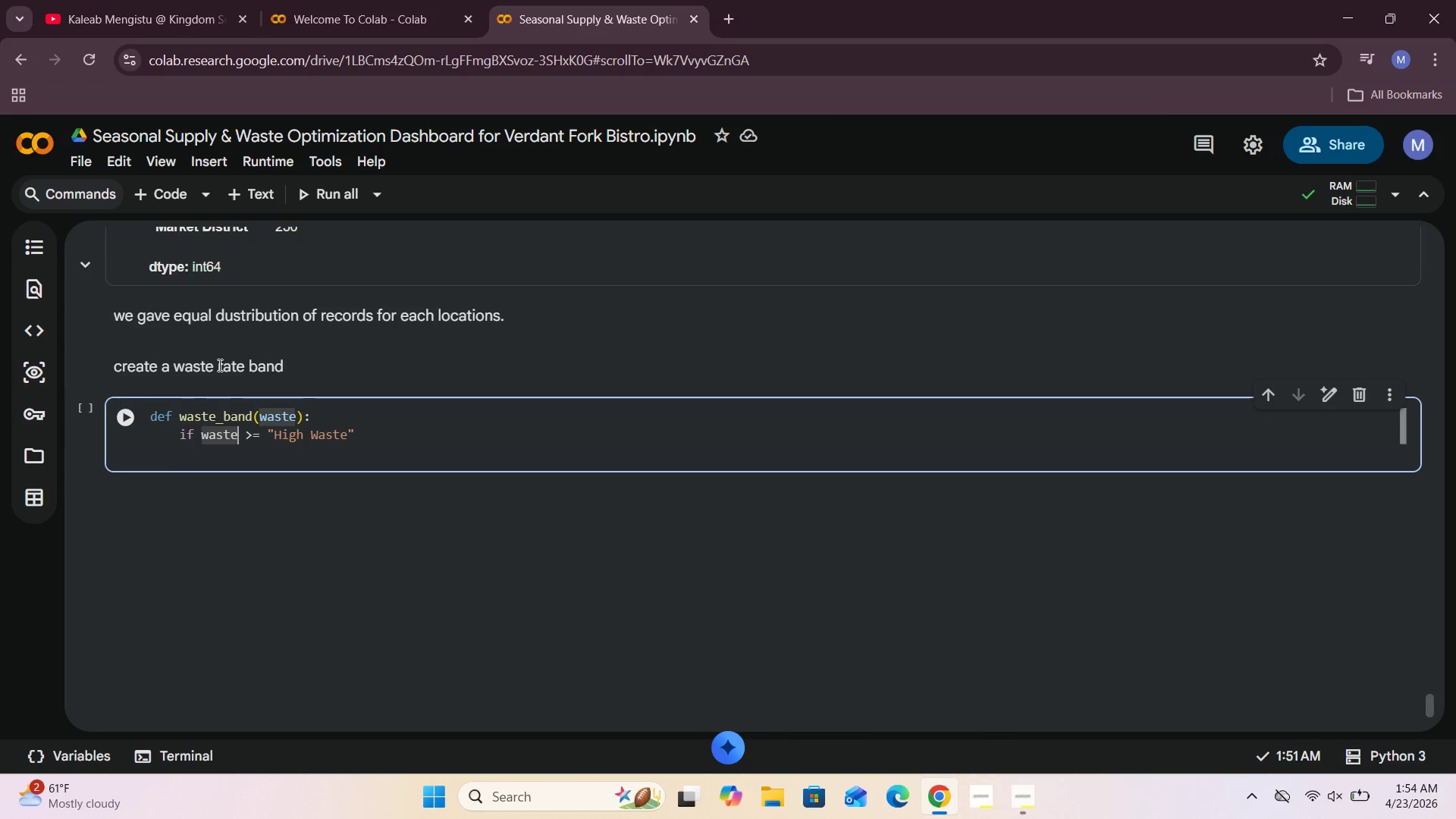 
key(ArrowRight)
 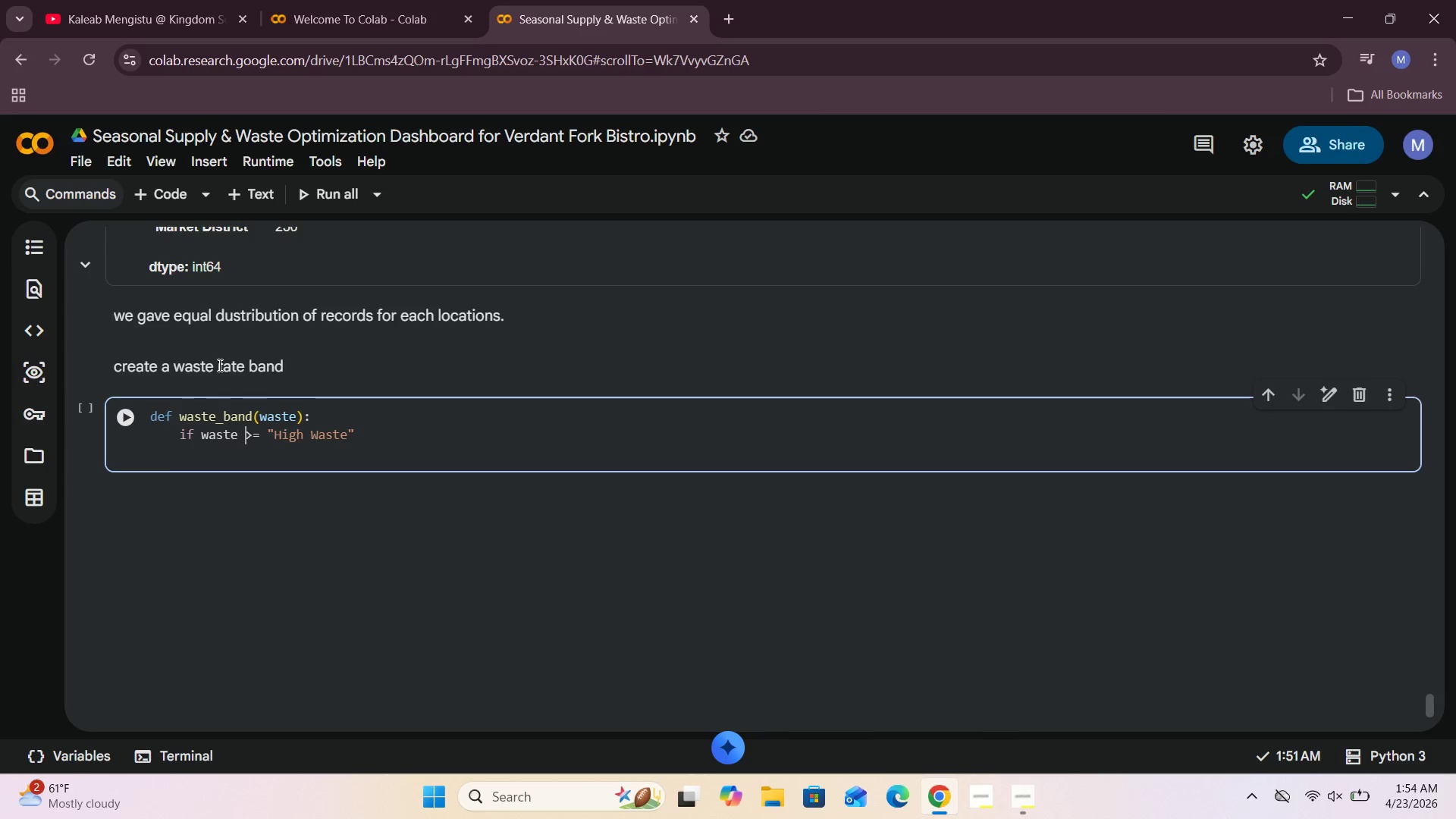 
key(ArrowRight)
 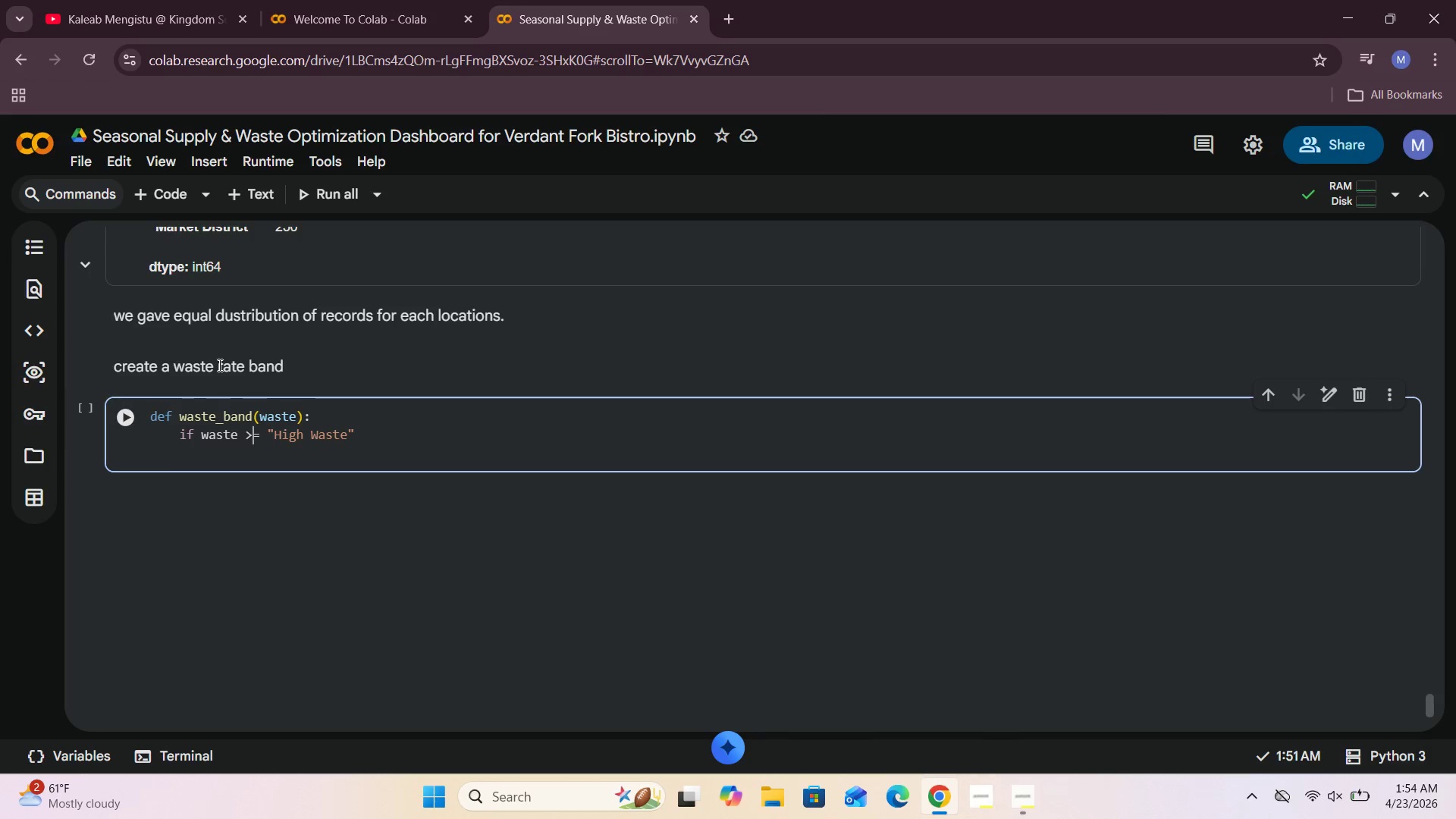 
key(ArrowRight)
 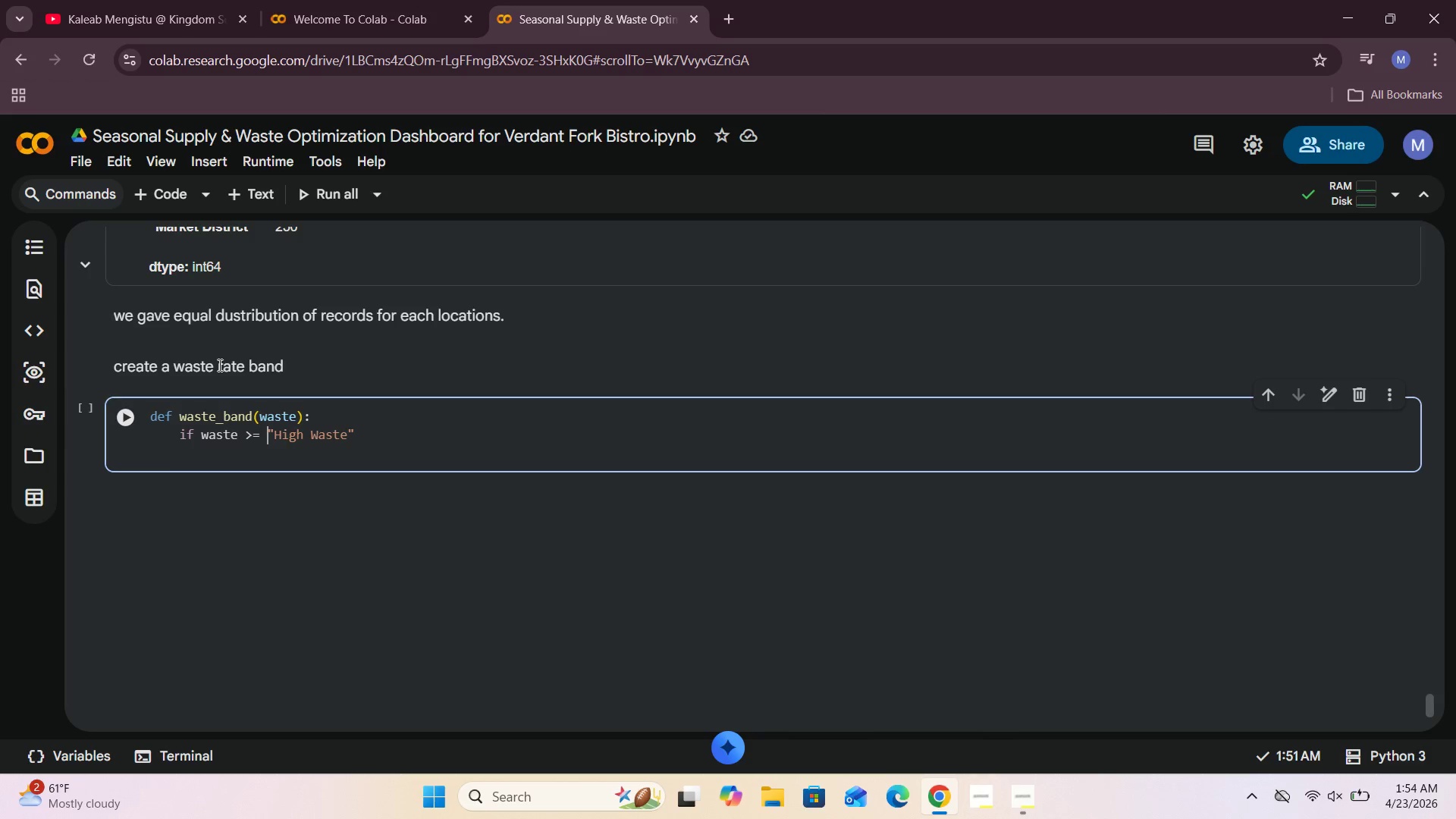 
key(ArrowRight)
 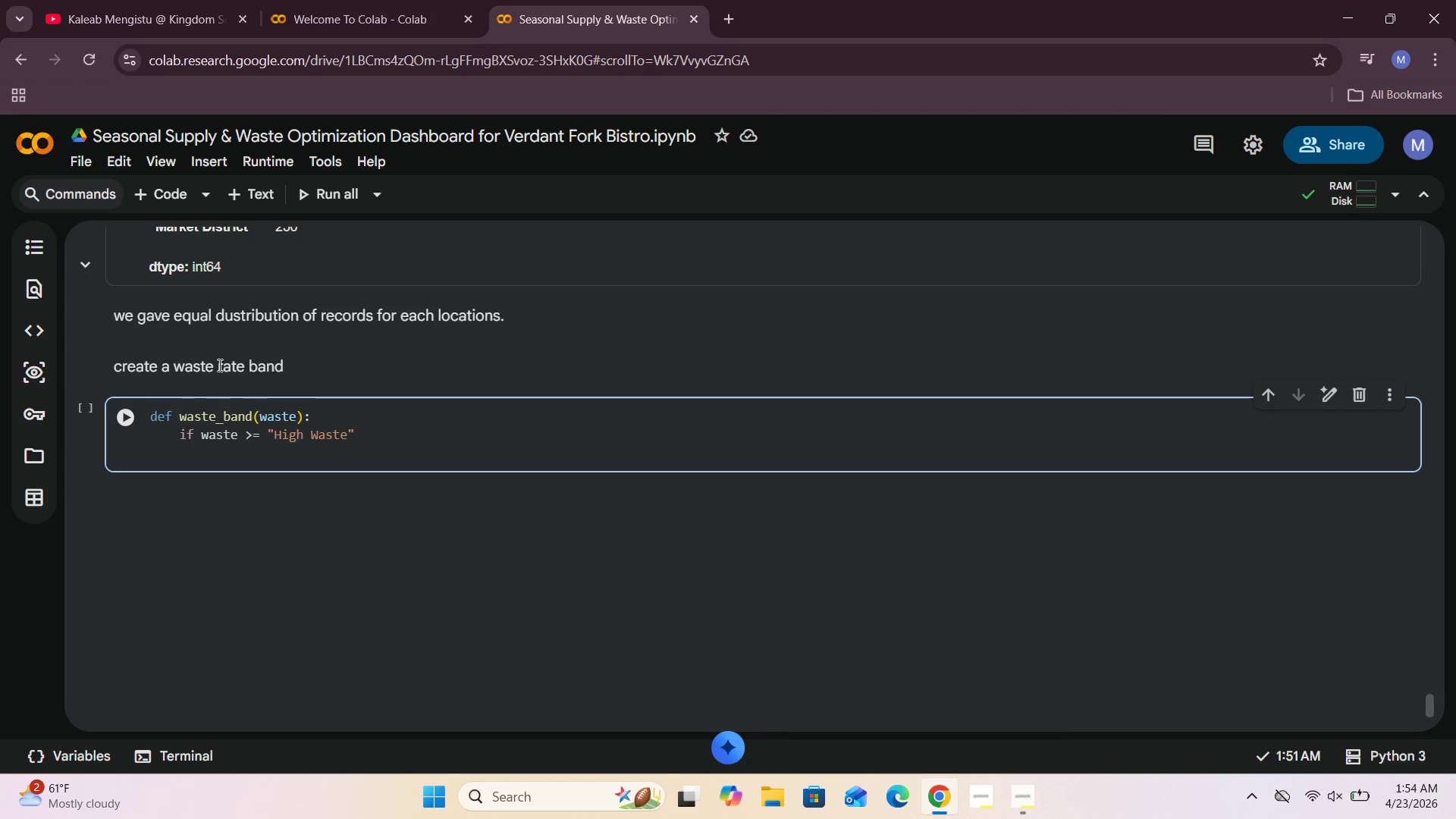 
type(15)
 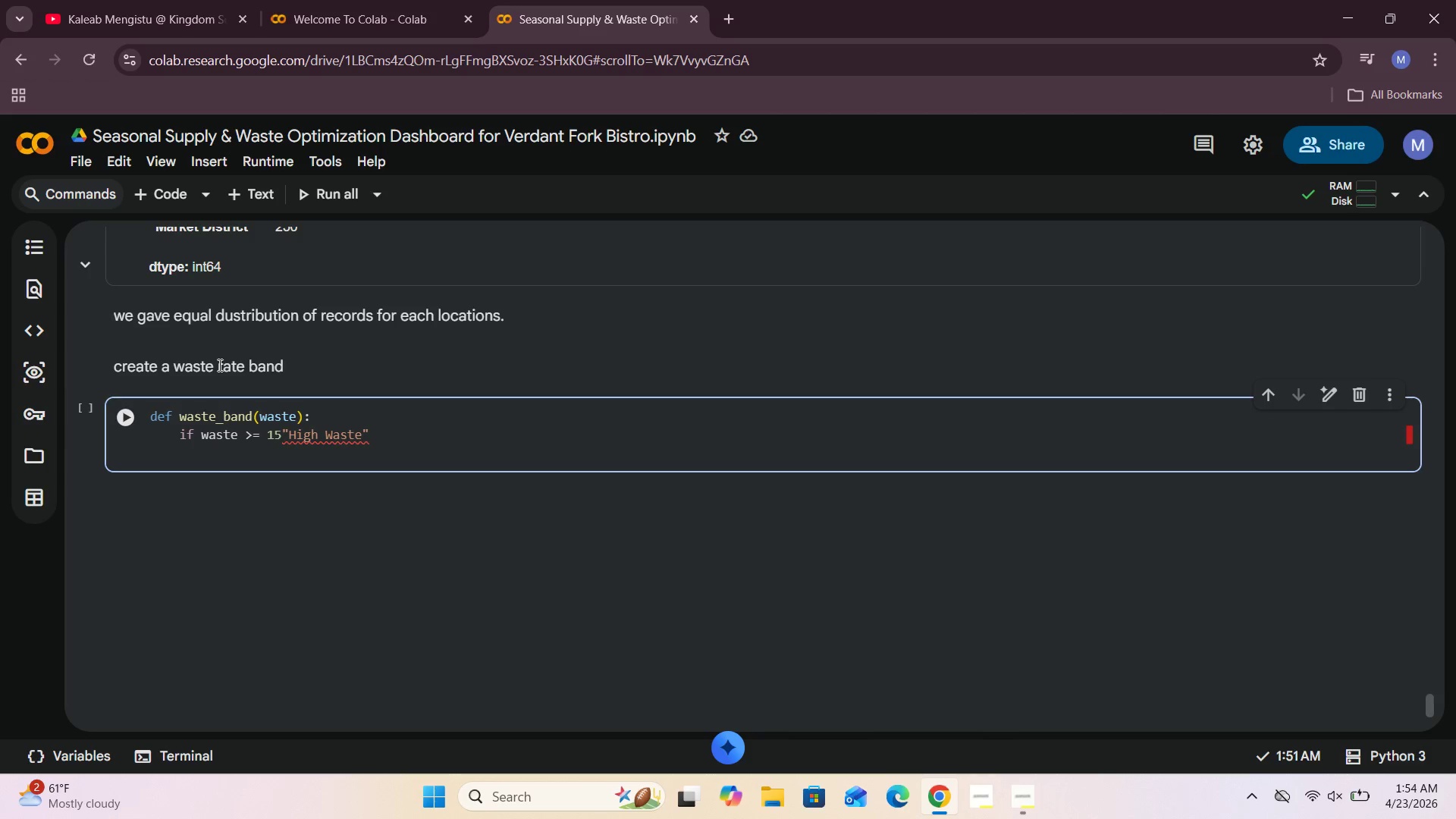 
hold_key(key=ShiftRight, duration=0.84)
 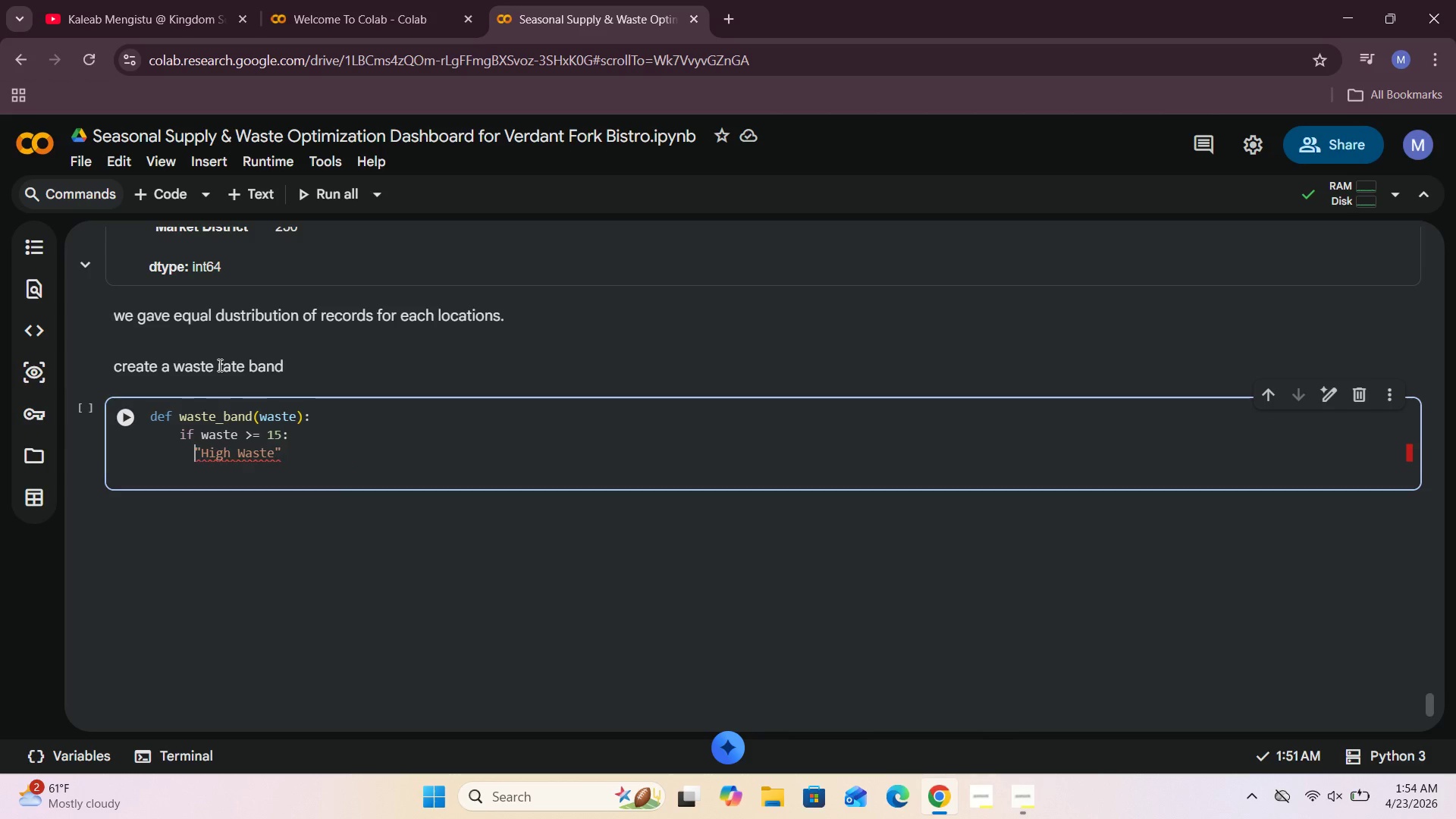 
hold_key(key=Semicolon, duration=0.39)
 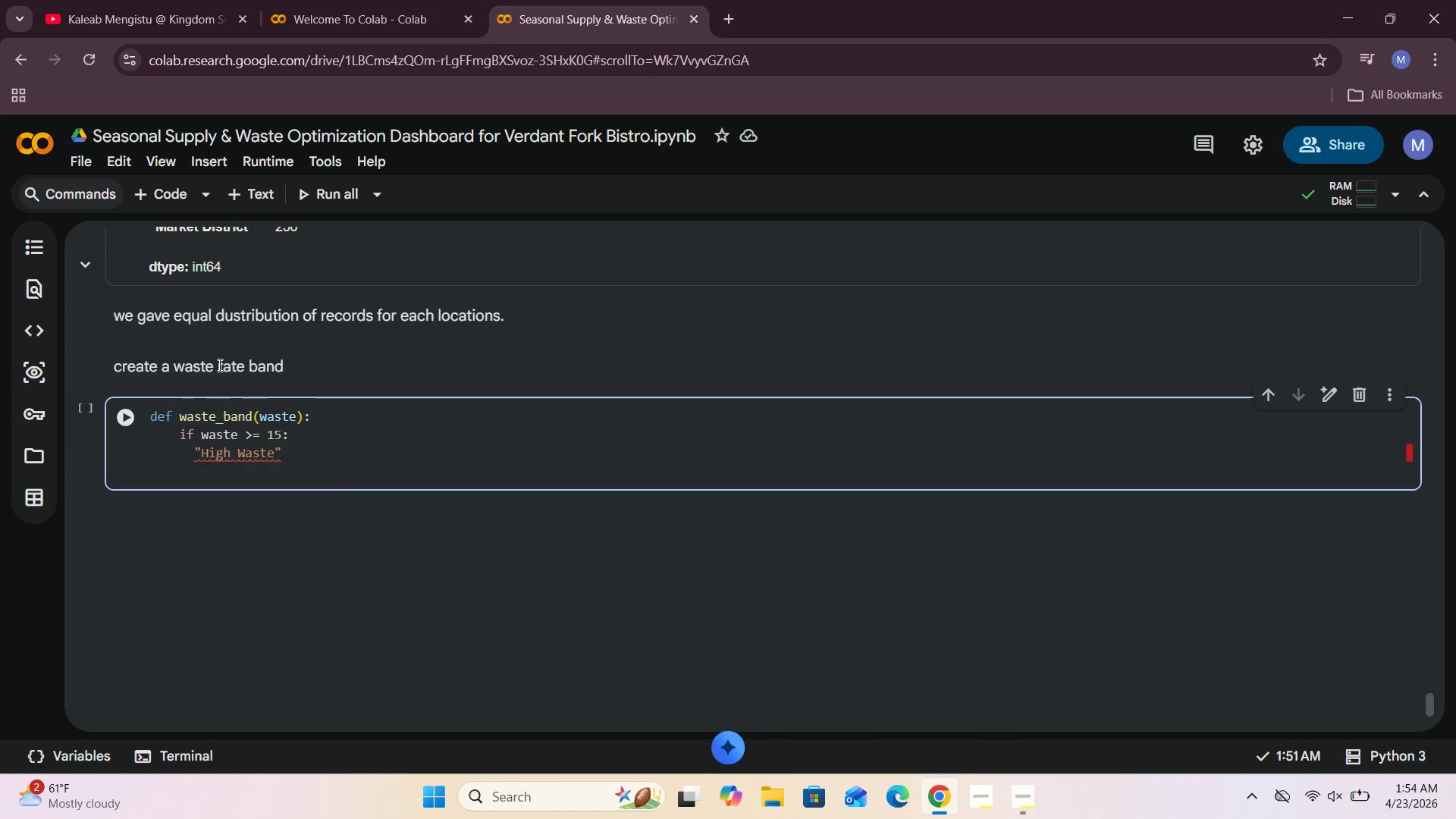 
key(Enter)
 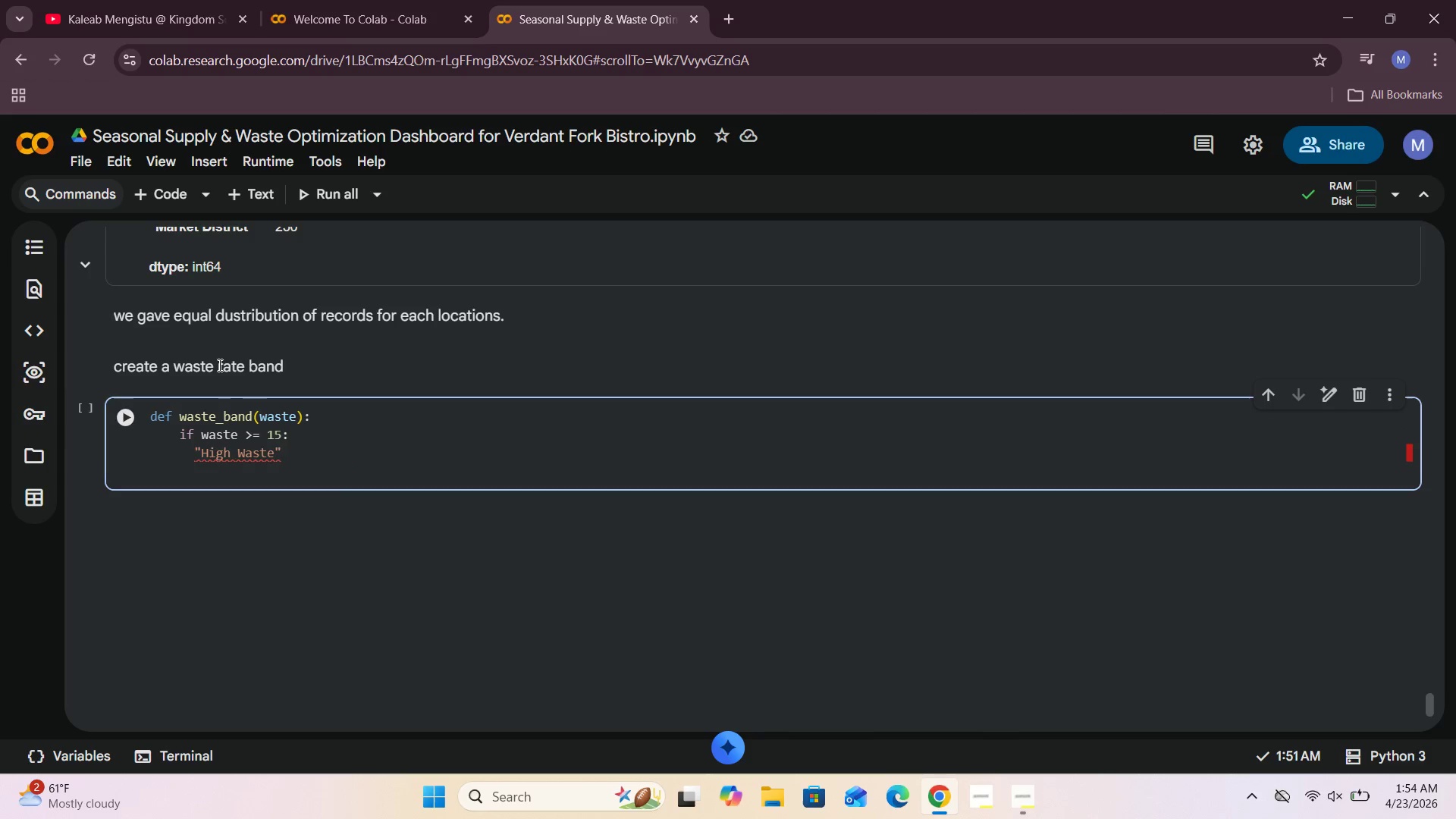 
type(  )
key(Backspace)
type( return )
 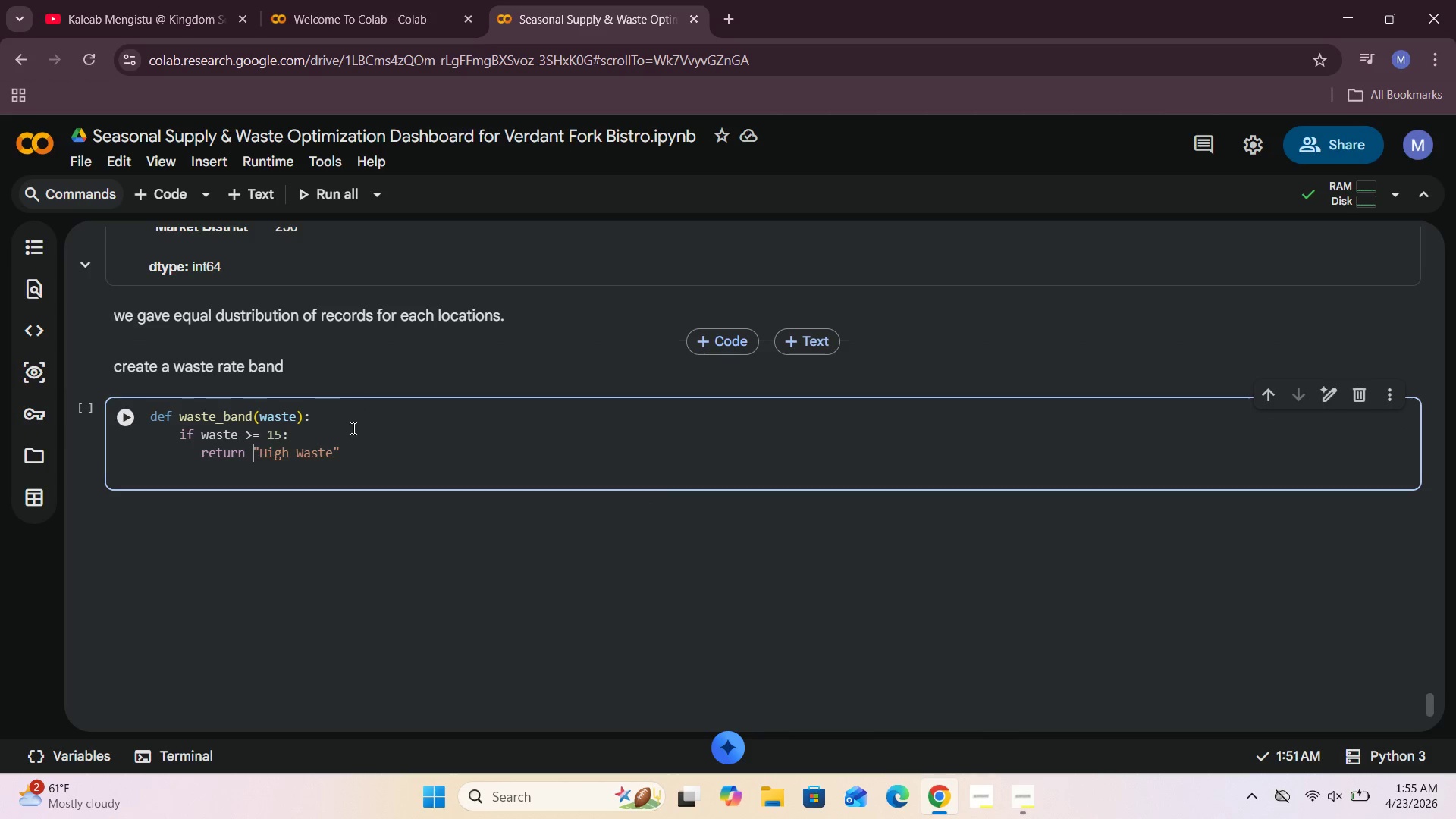 
left_click([352, 450])
 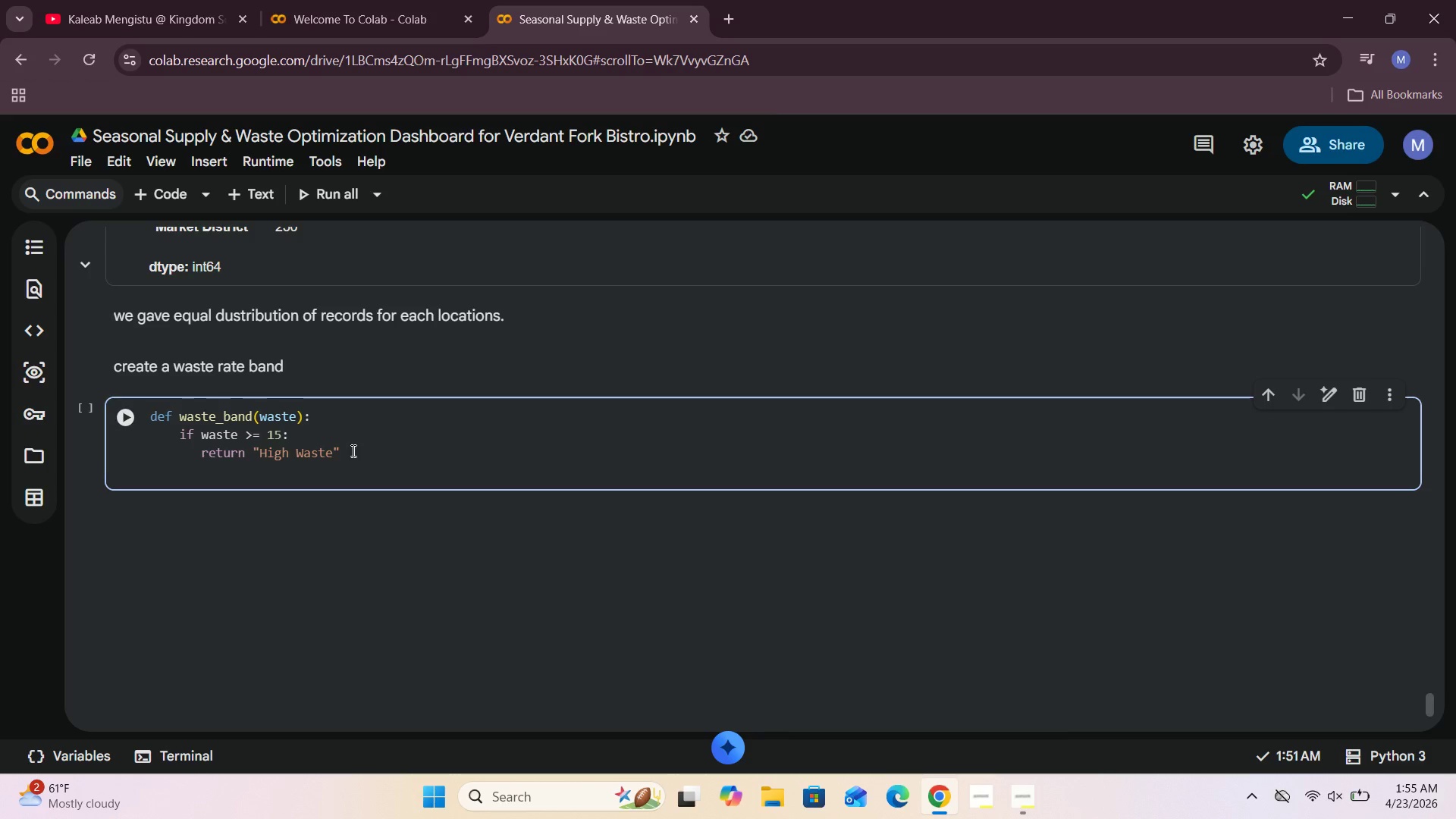 
key(Enter)
 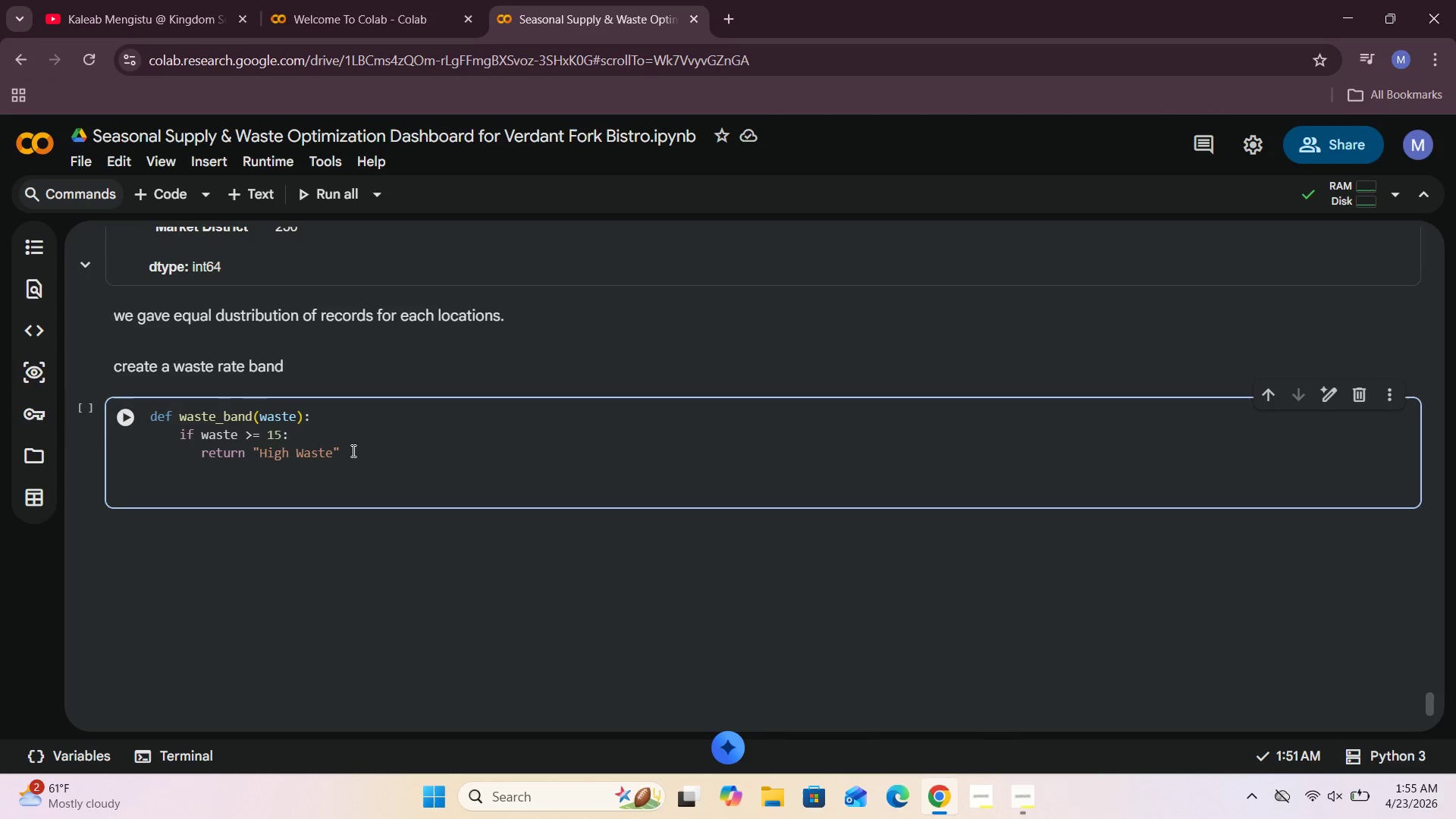 
key(Backspace)
key(Backspace)
type(elif waste >= 7 :)
 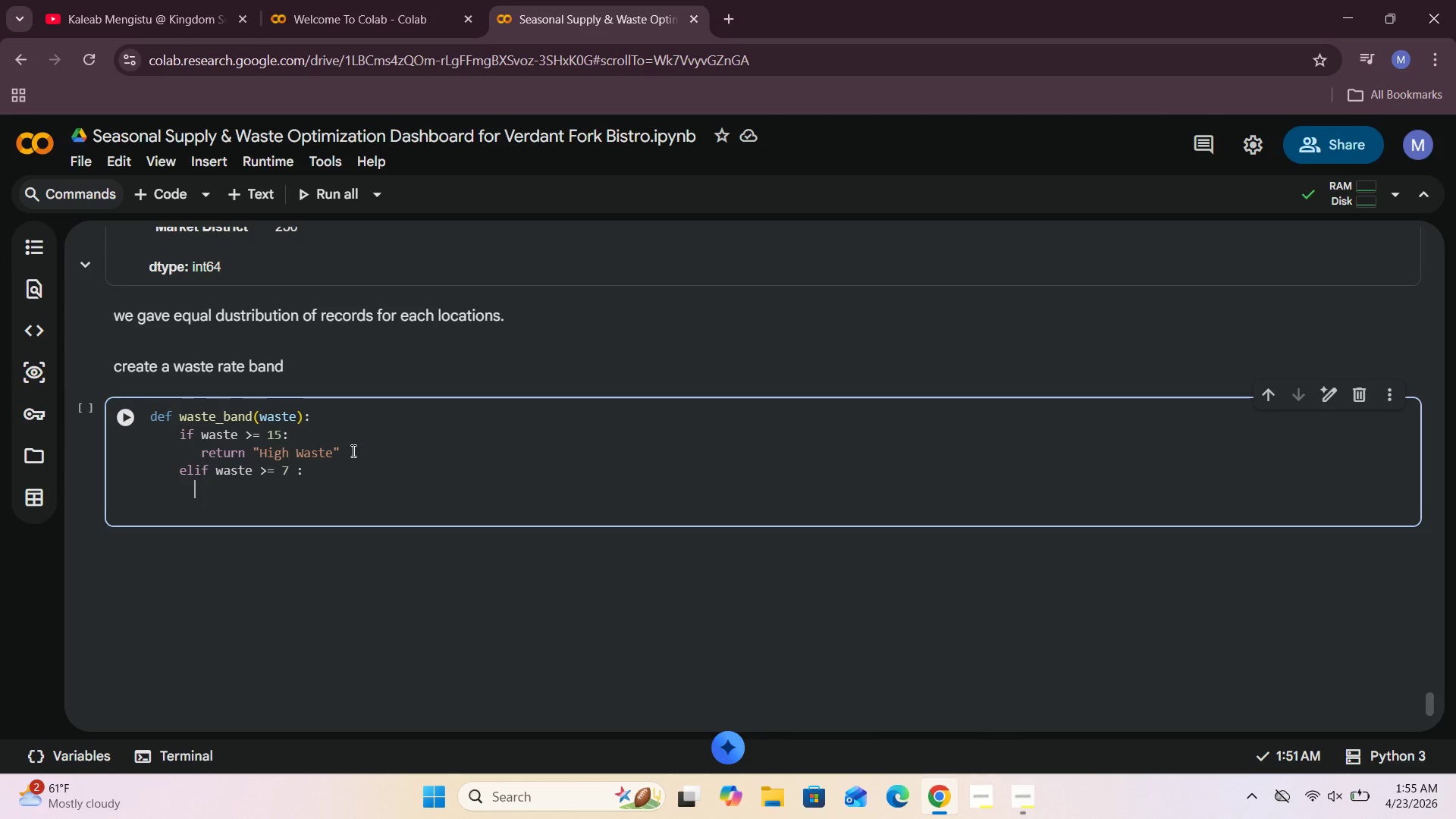 
 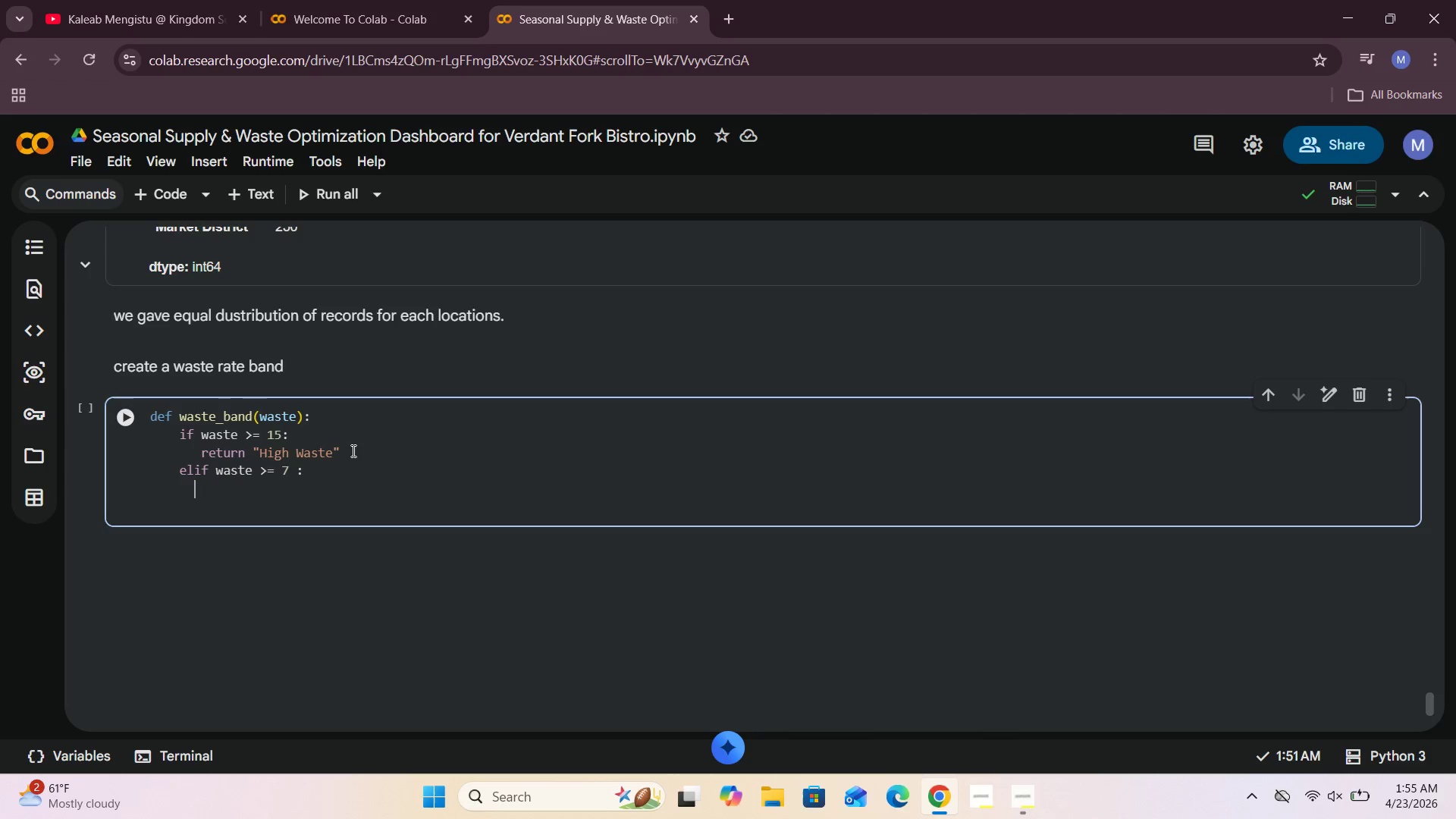 
key(Enter)
 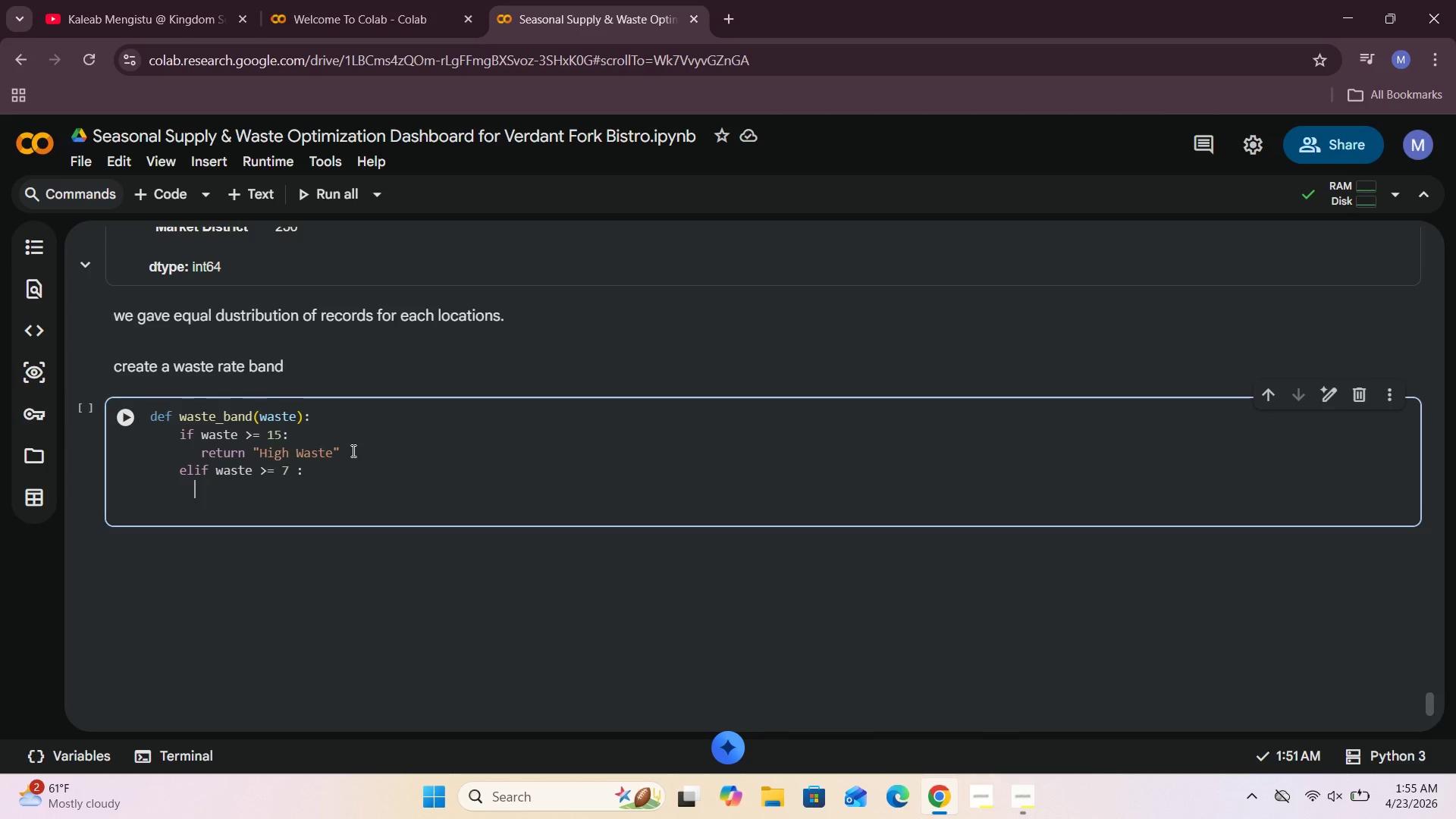 
type( return "Moderate Waste)
 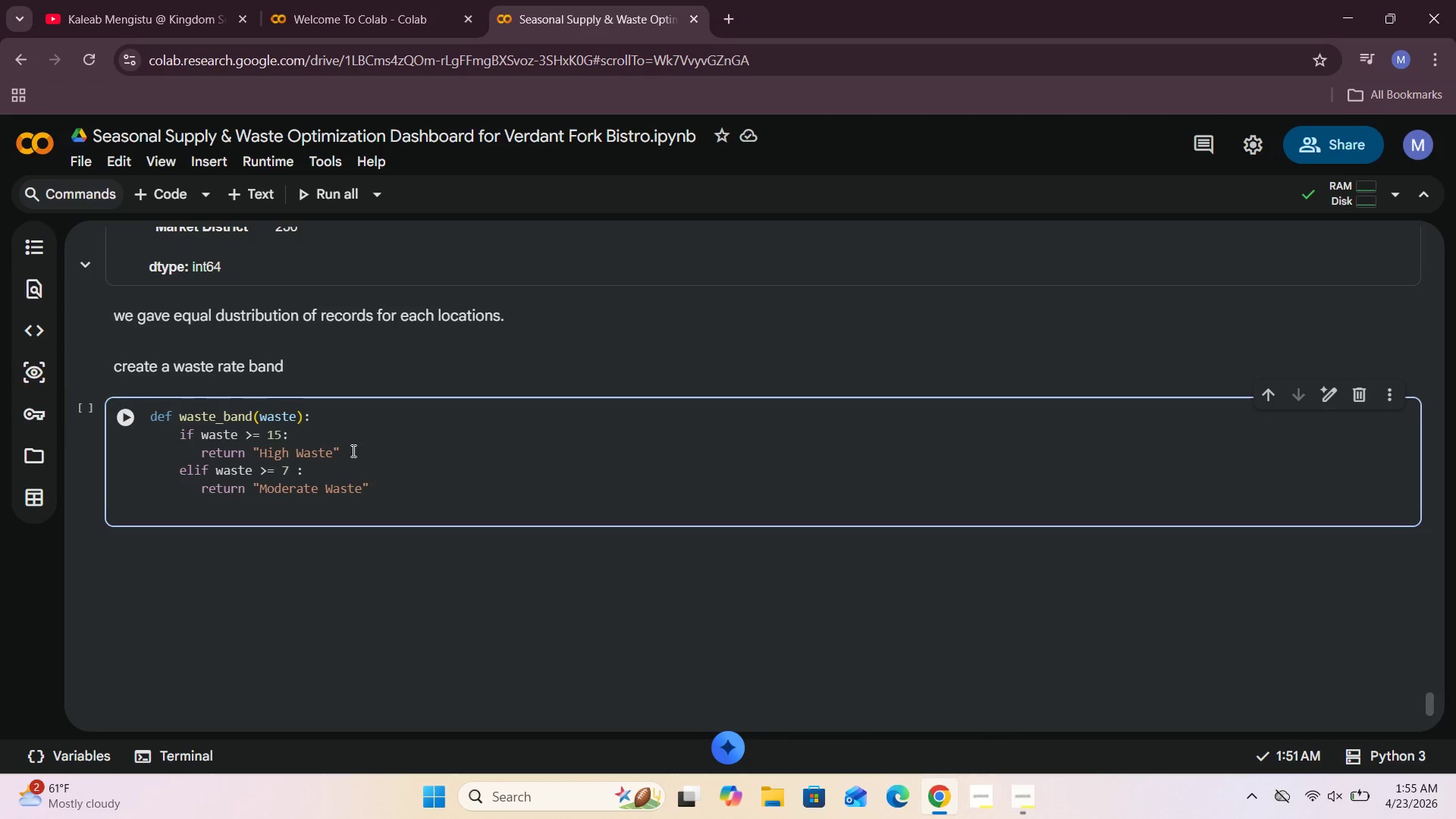 
key(ArrowRight)
 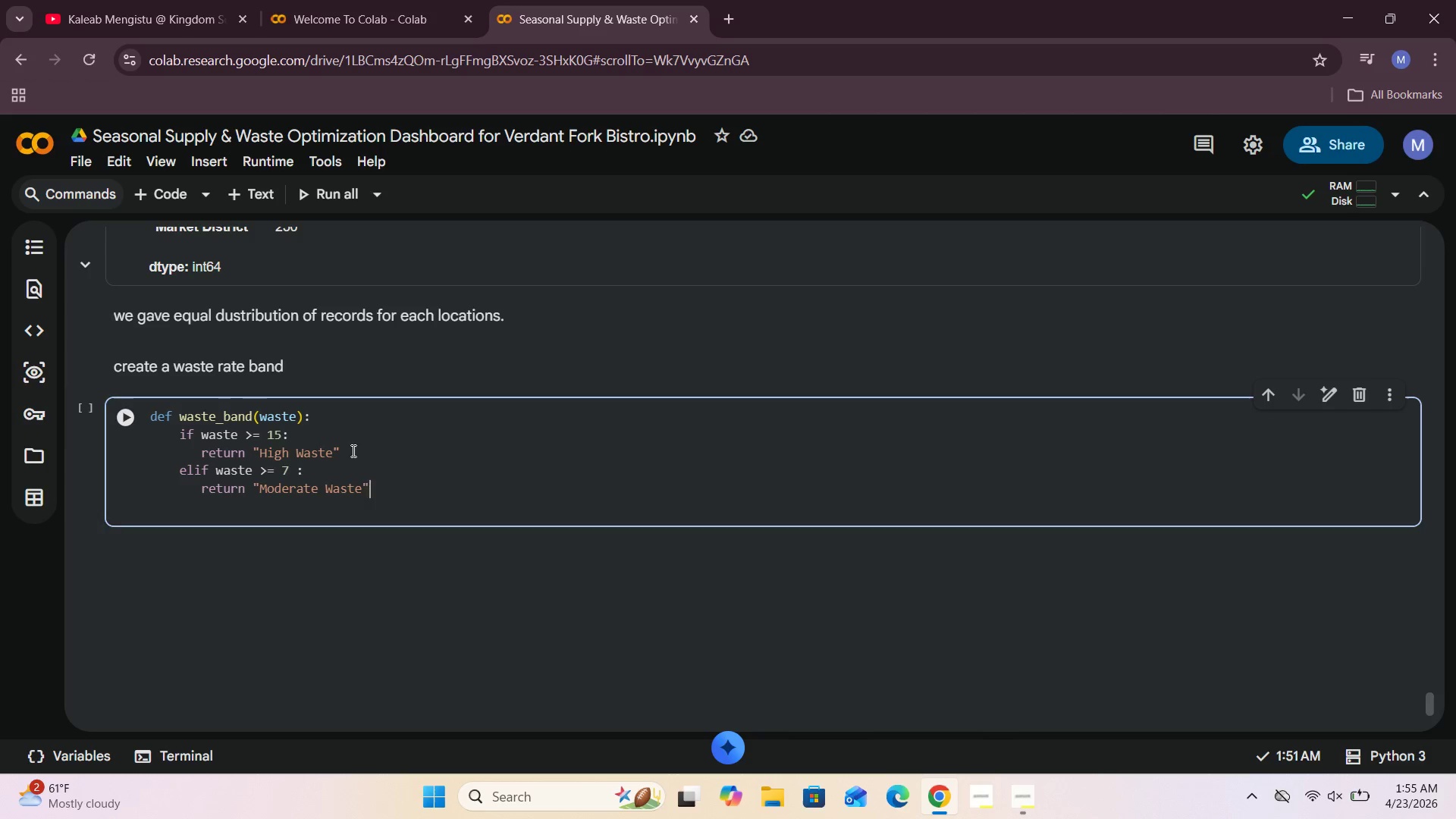 
key(Enter)
 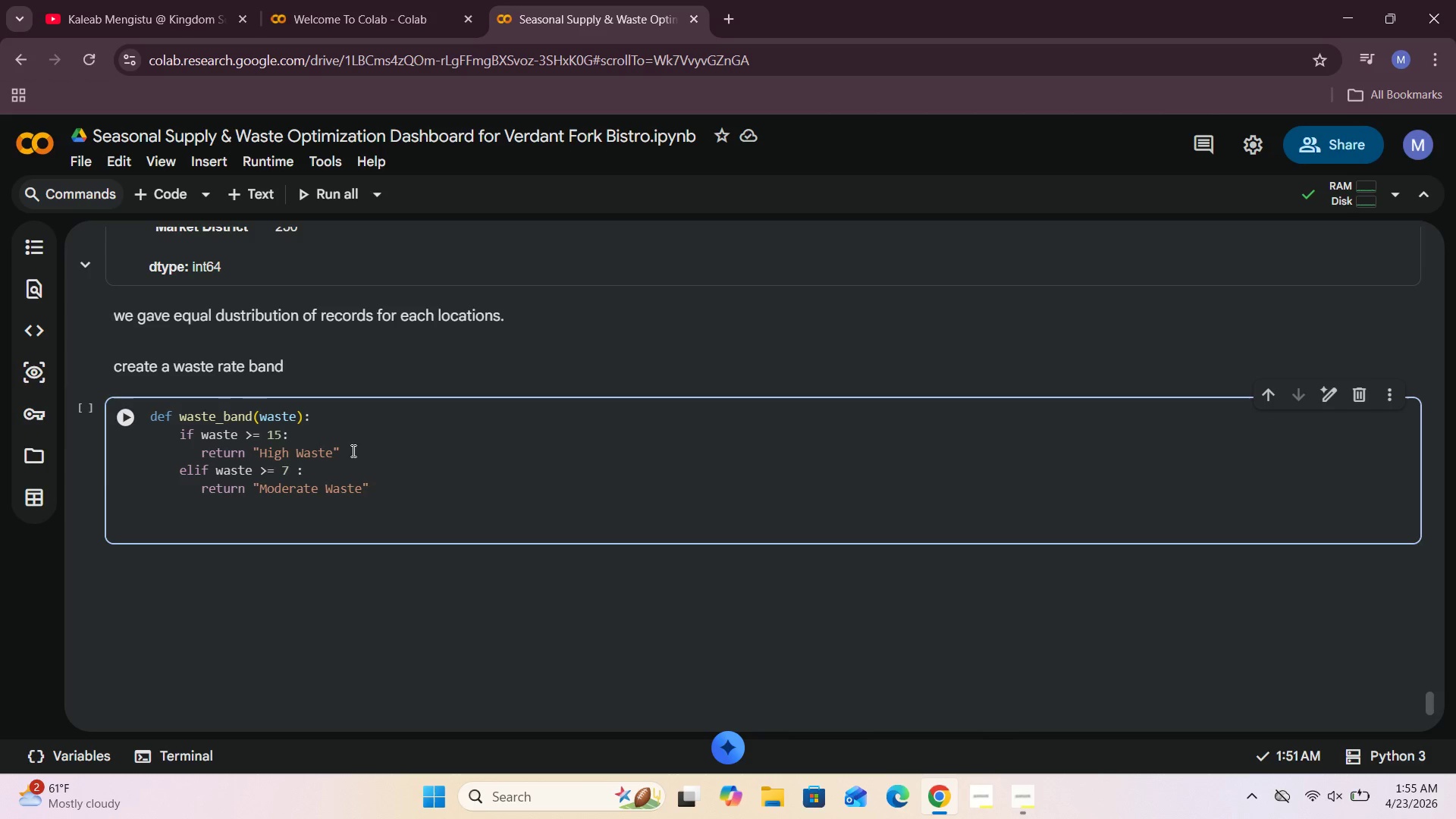 
key(Backspace)
key(Backspace)
type(else:)
 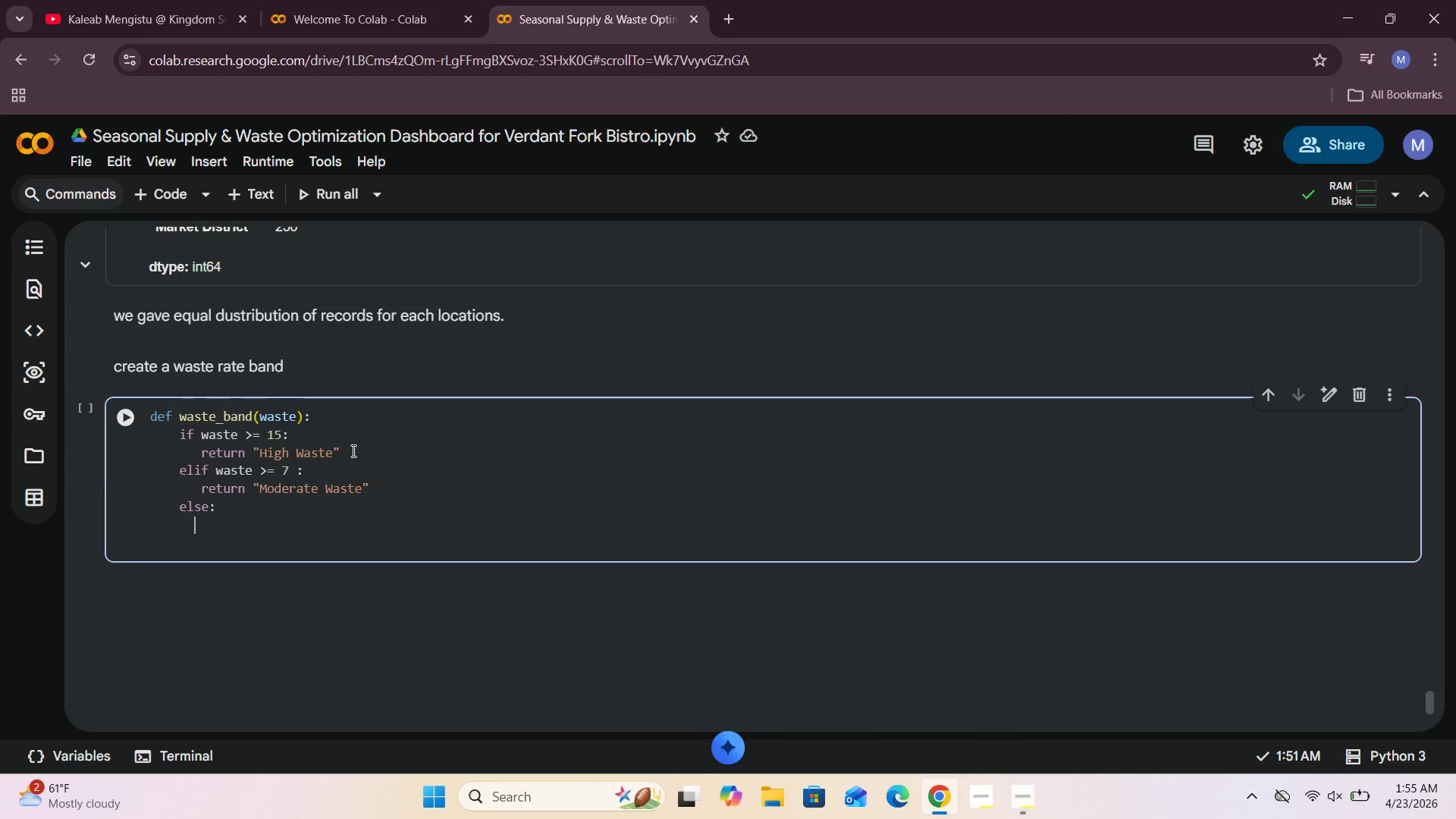 
 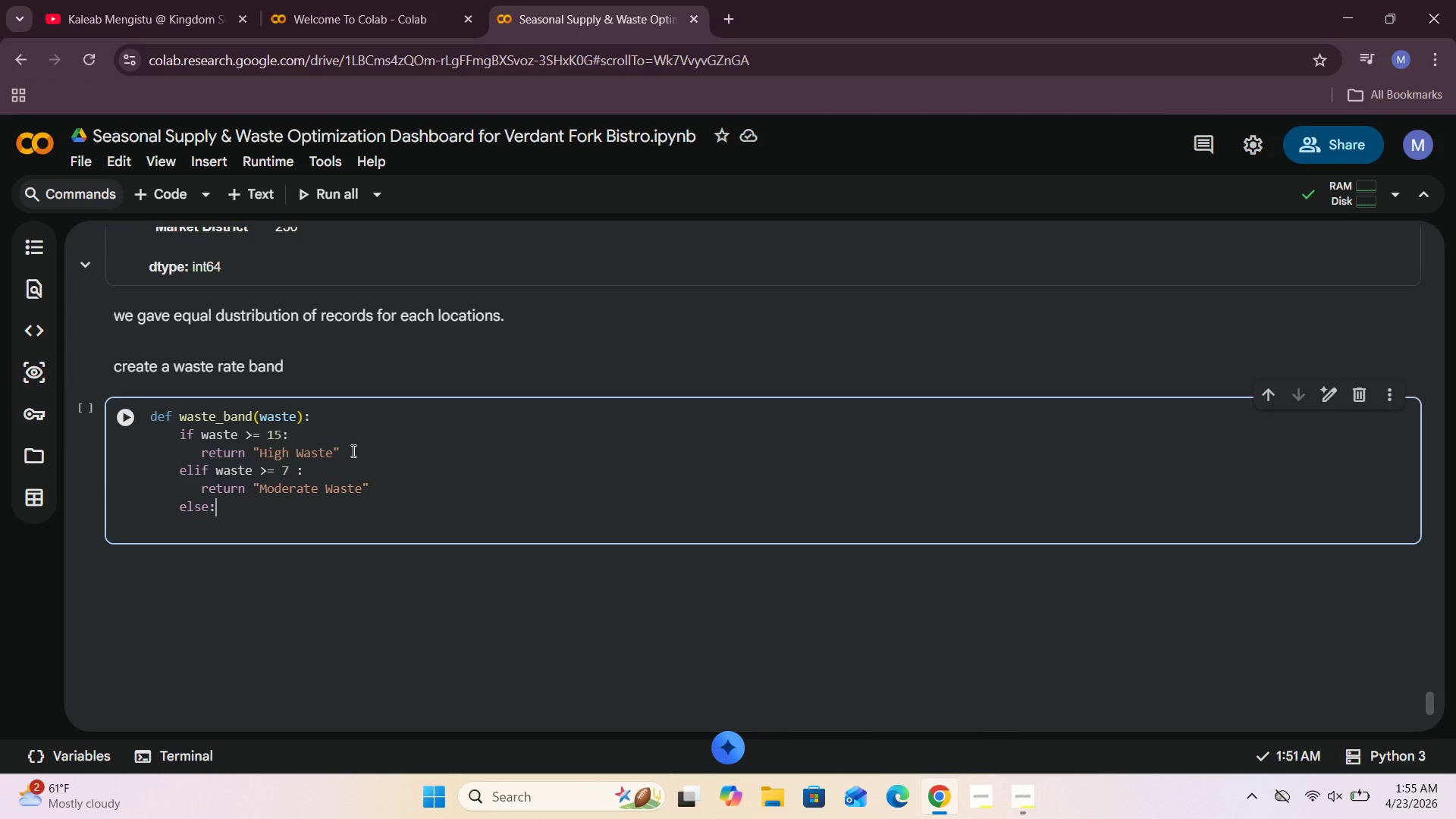 
key(Enter)
 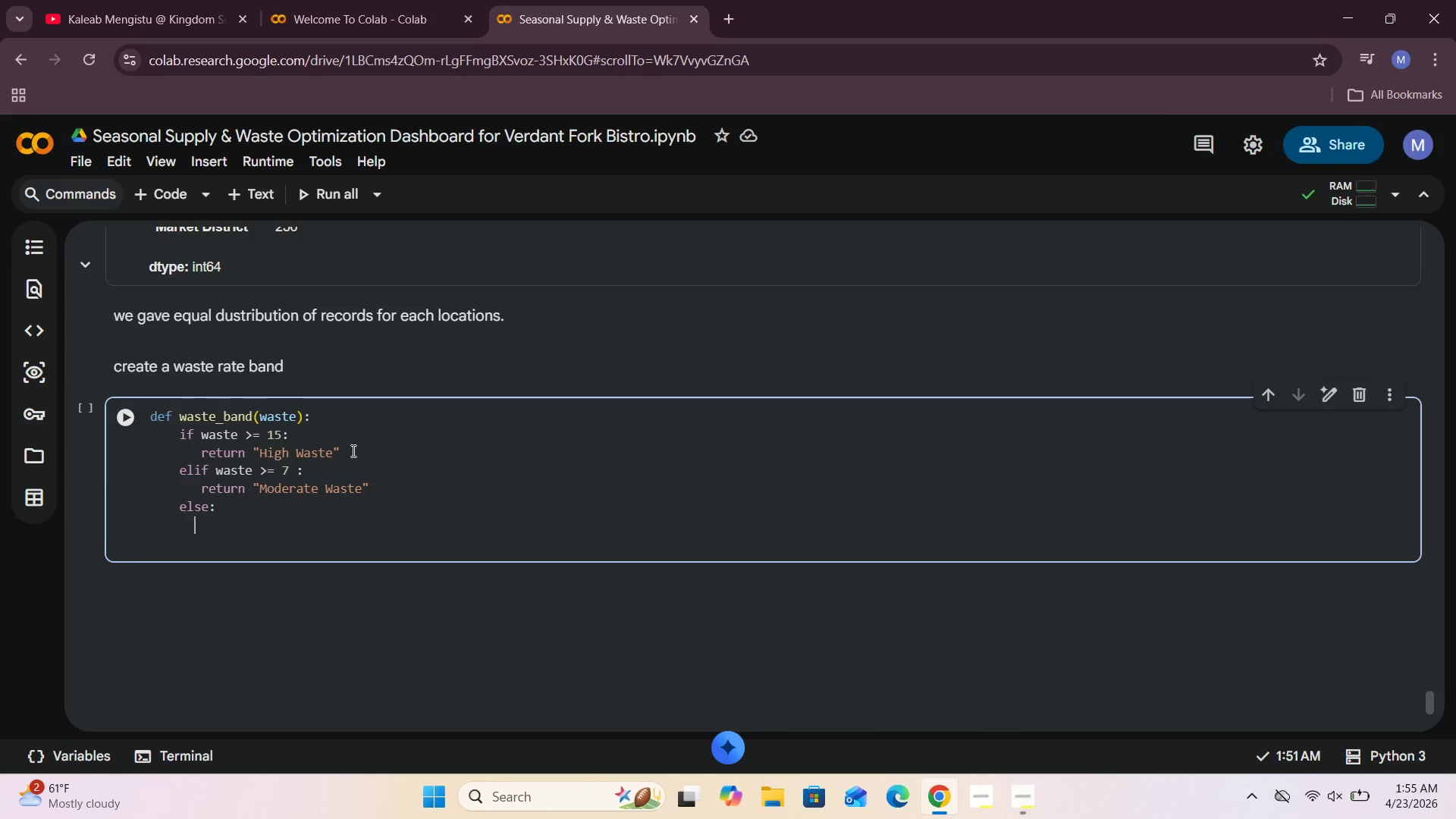 
type( retun)
key(Backspace)
type(rn "Low Waste)
 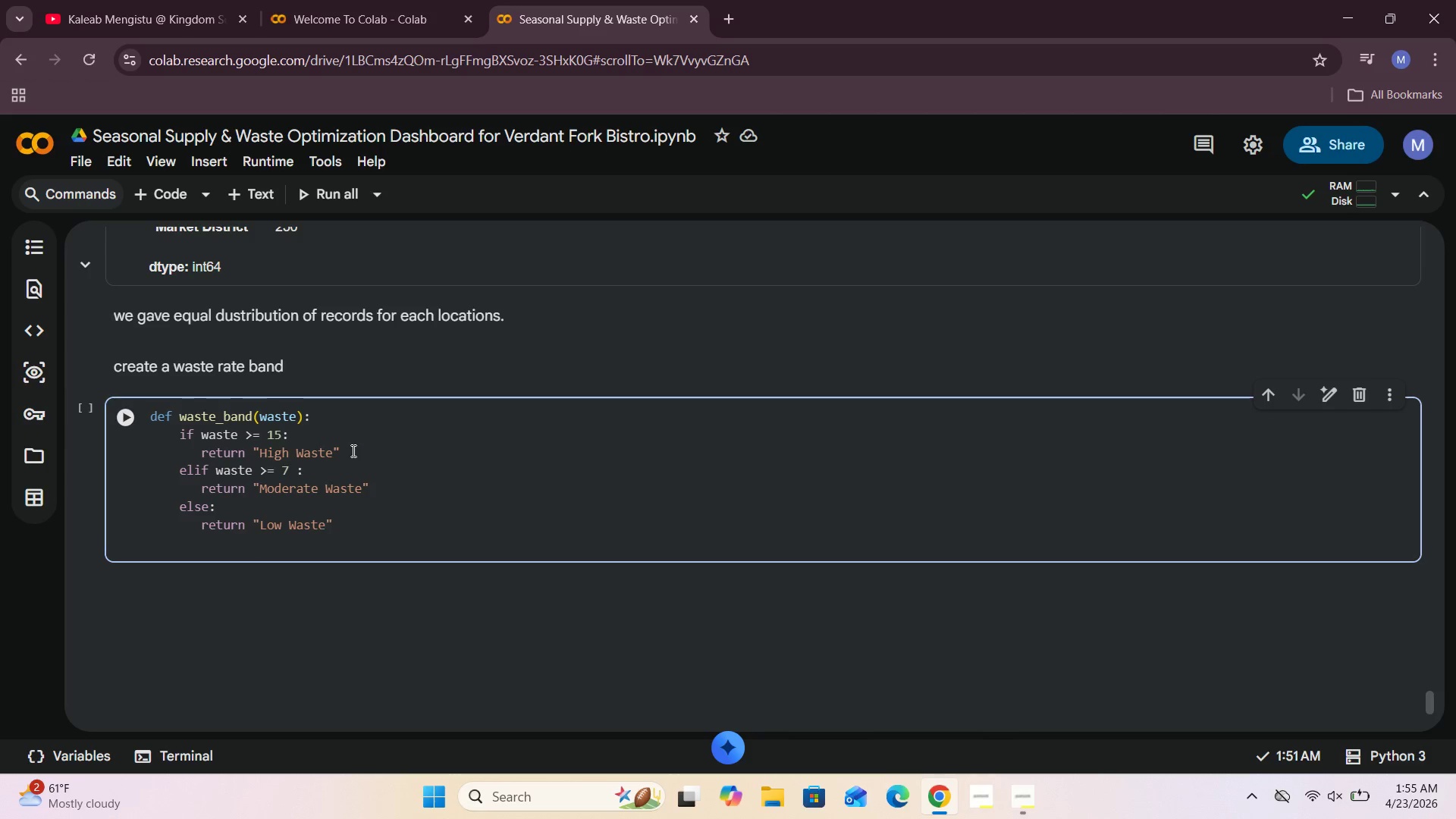 
key(ArrowRight)
 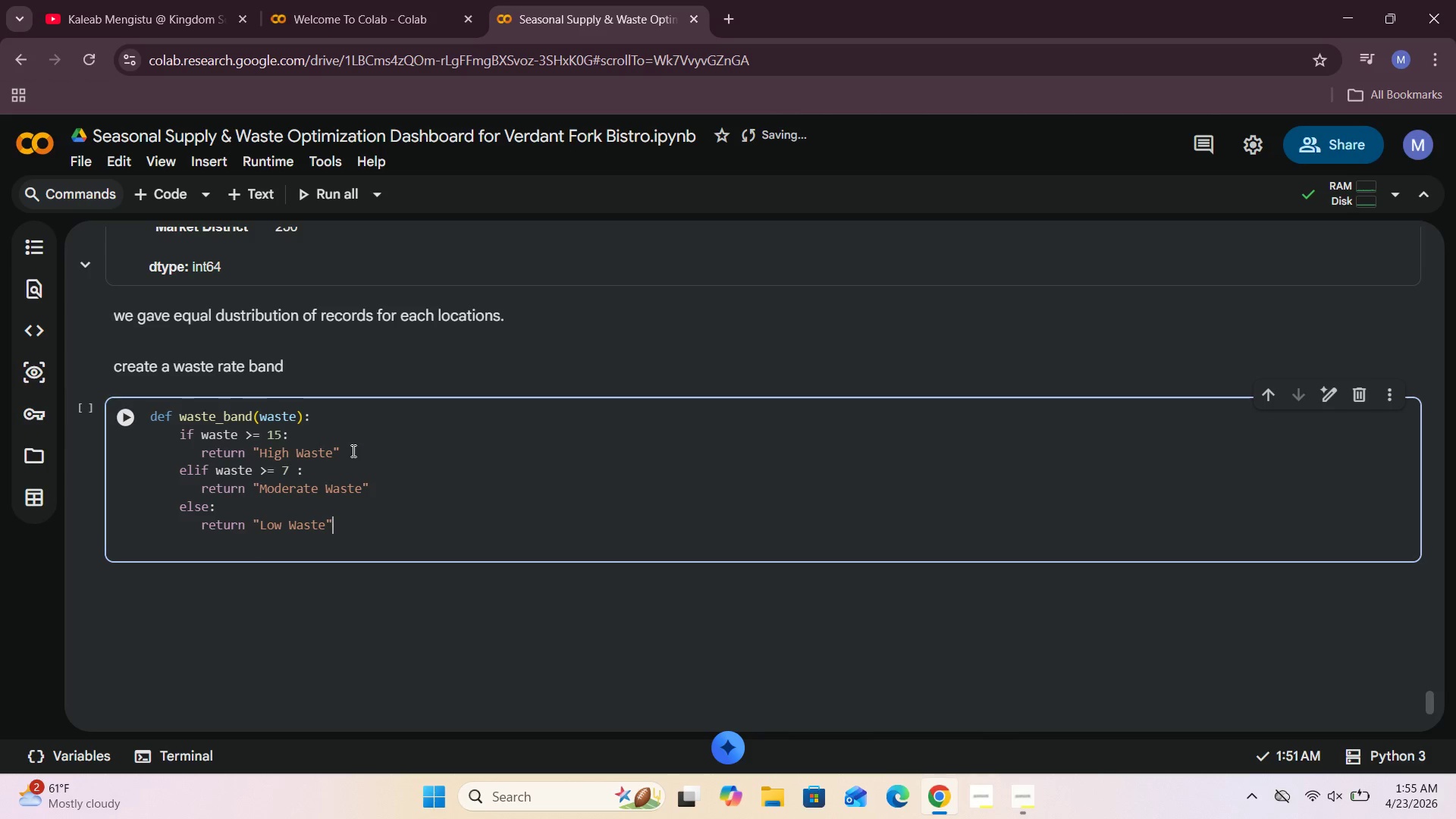 
key(ArrowRight)
 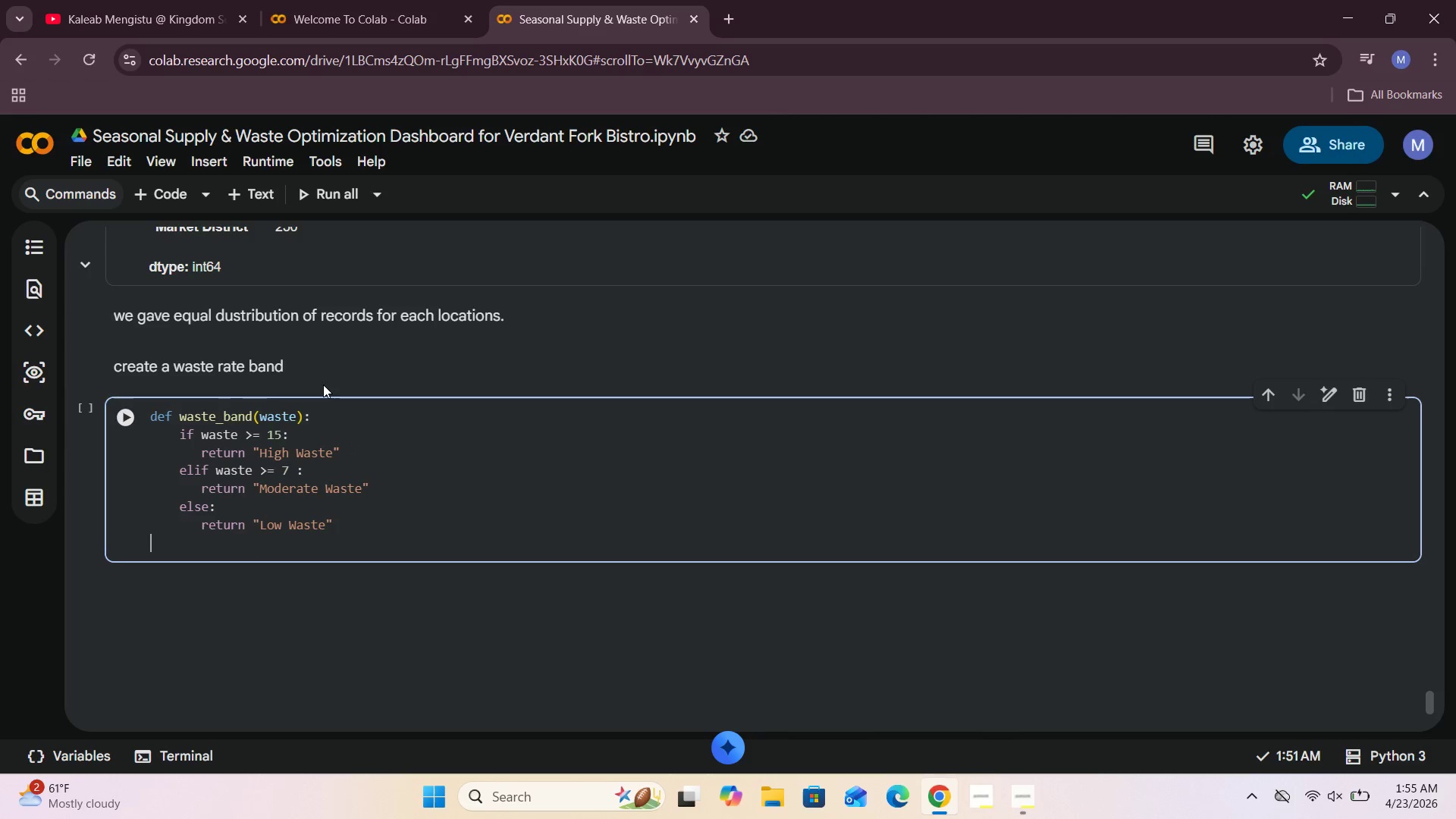 
left_click([118, 419])
 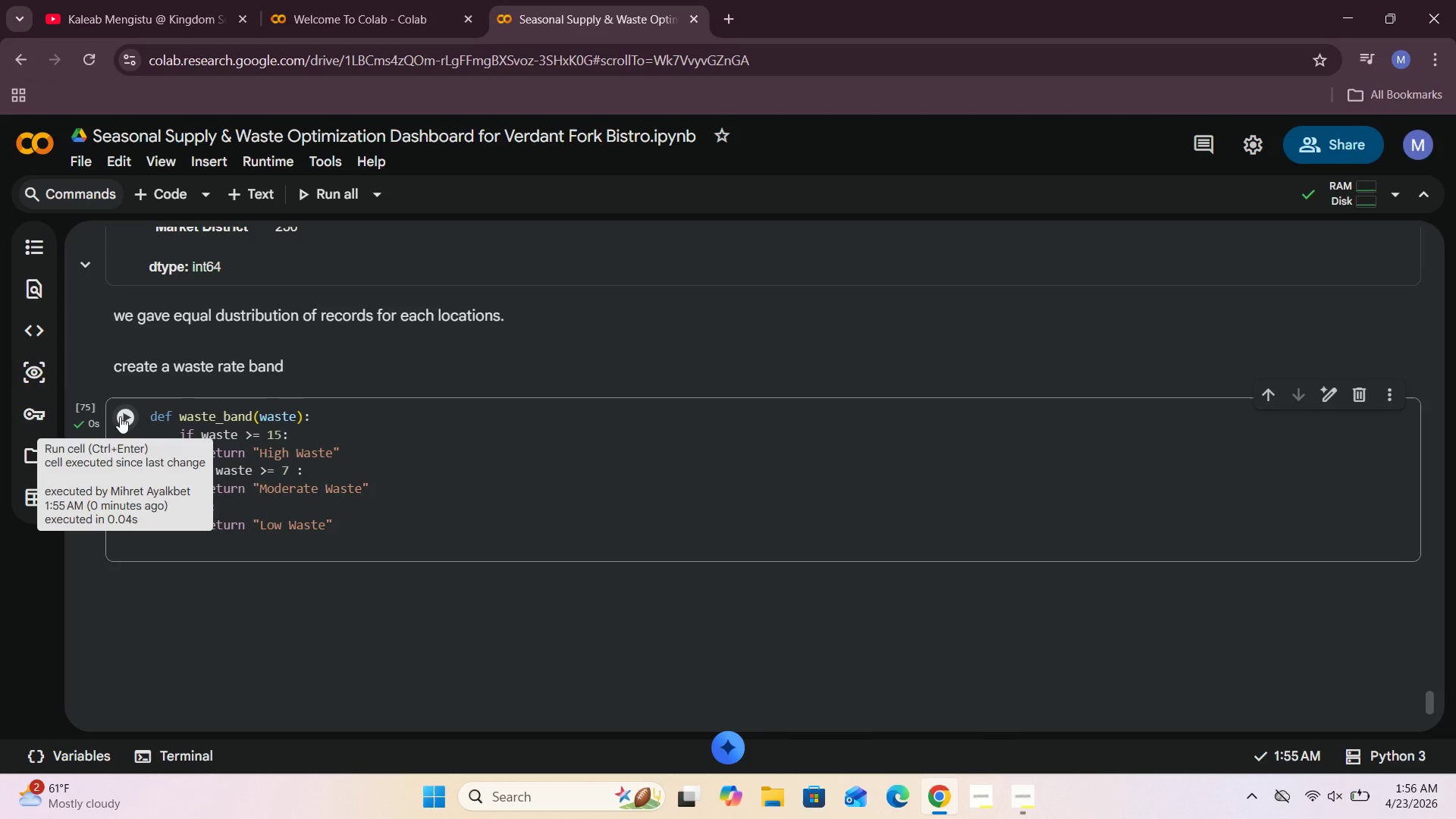 
wait(26.81)
 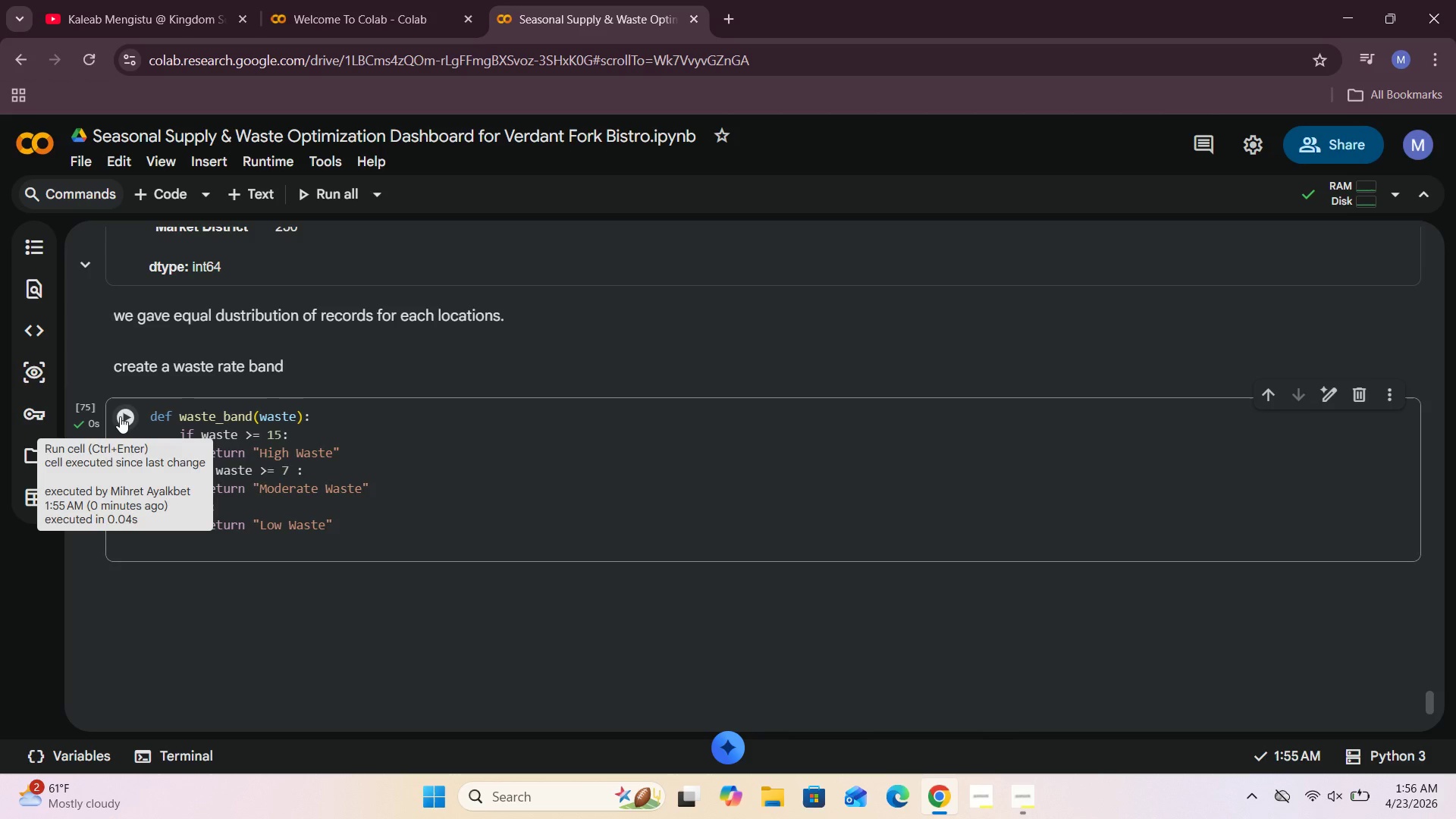 
left_click([155, 199])
 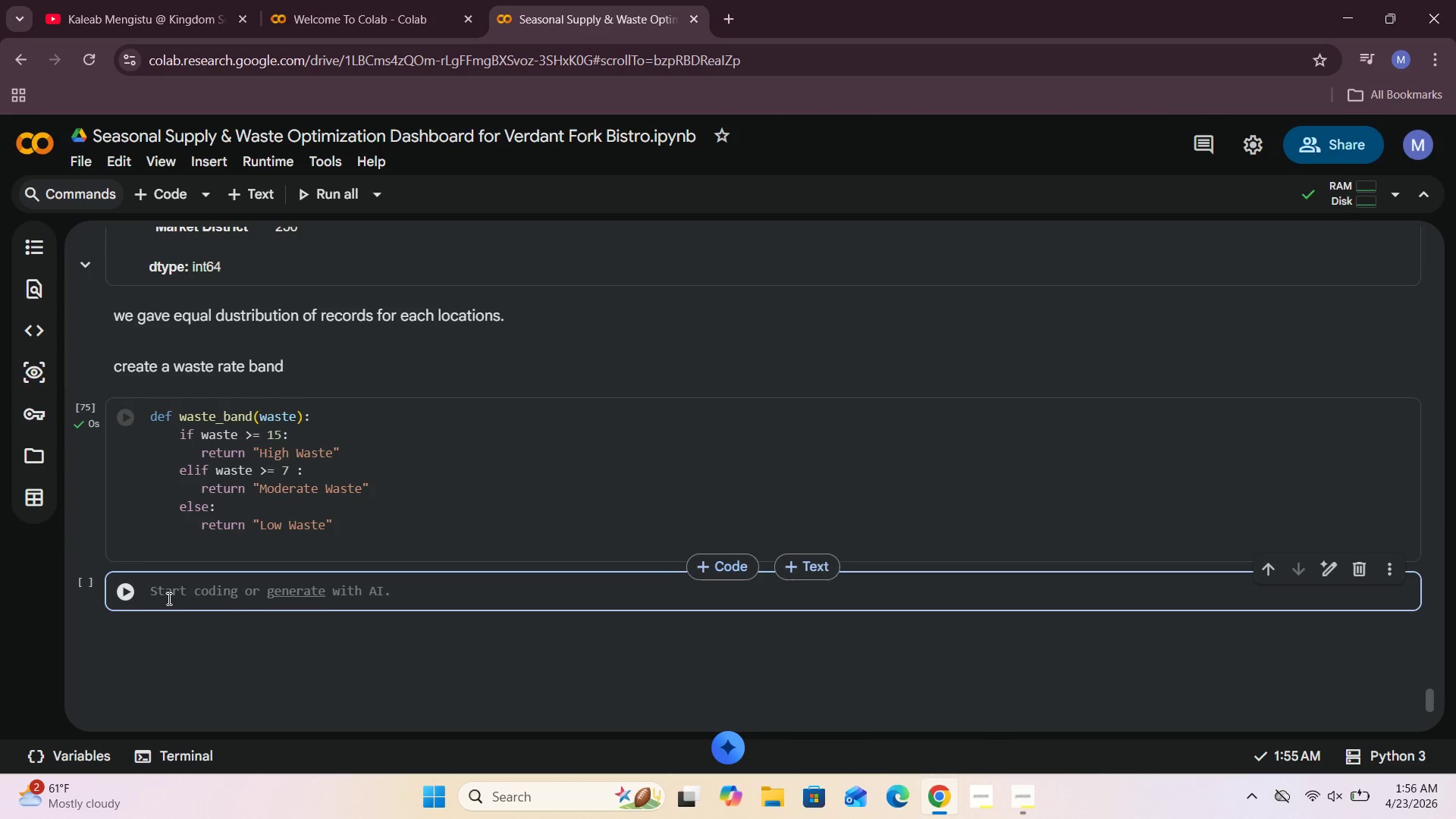 
left_click([168, 598])
 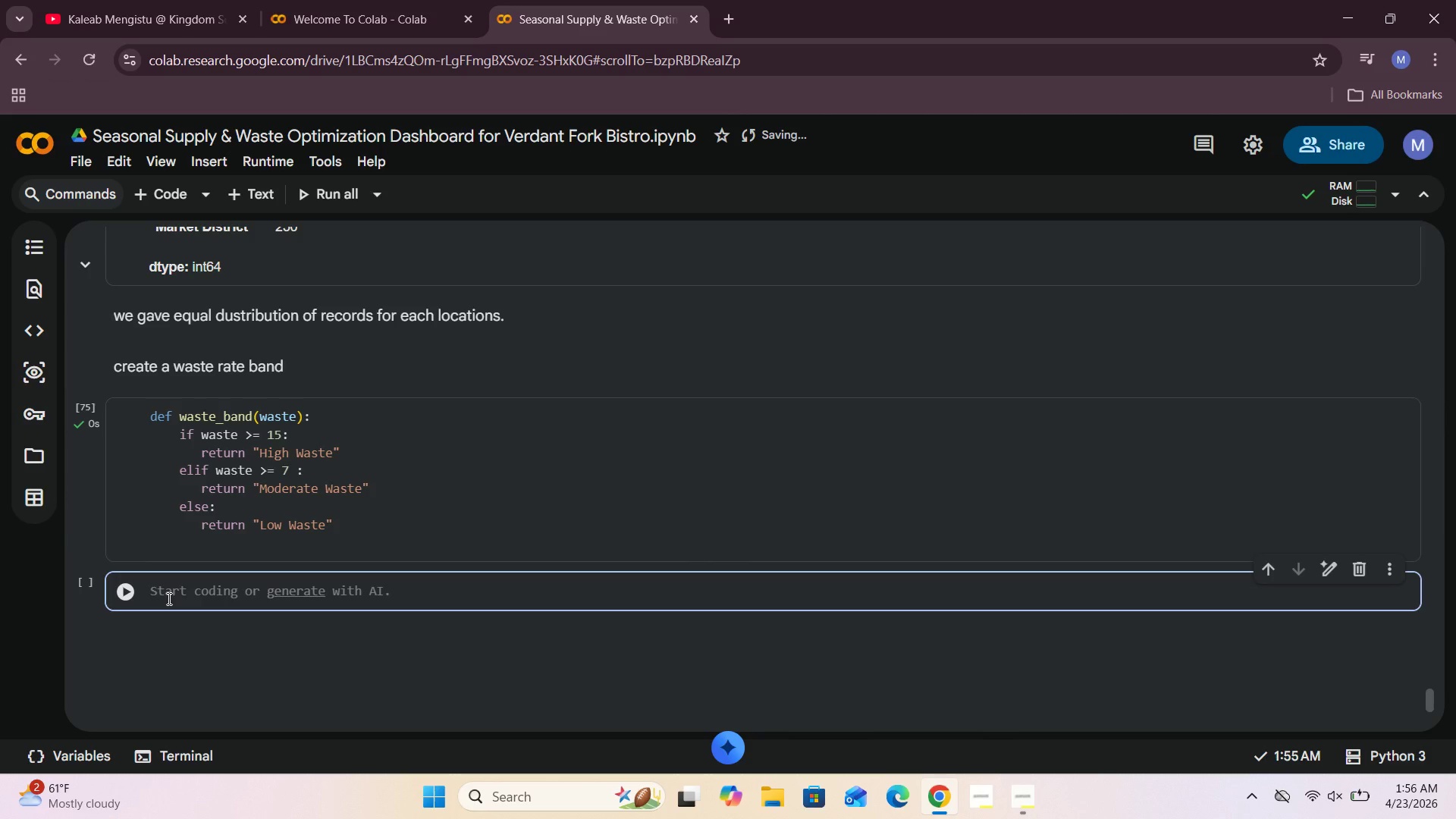 
type(verdant["Wste)
key(Backspace)
key(Backspace)
key(Backspace)
type(aste_Band)
 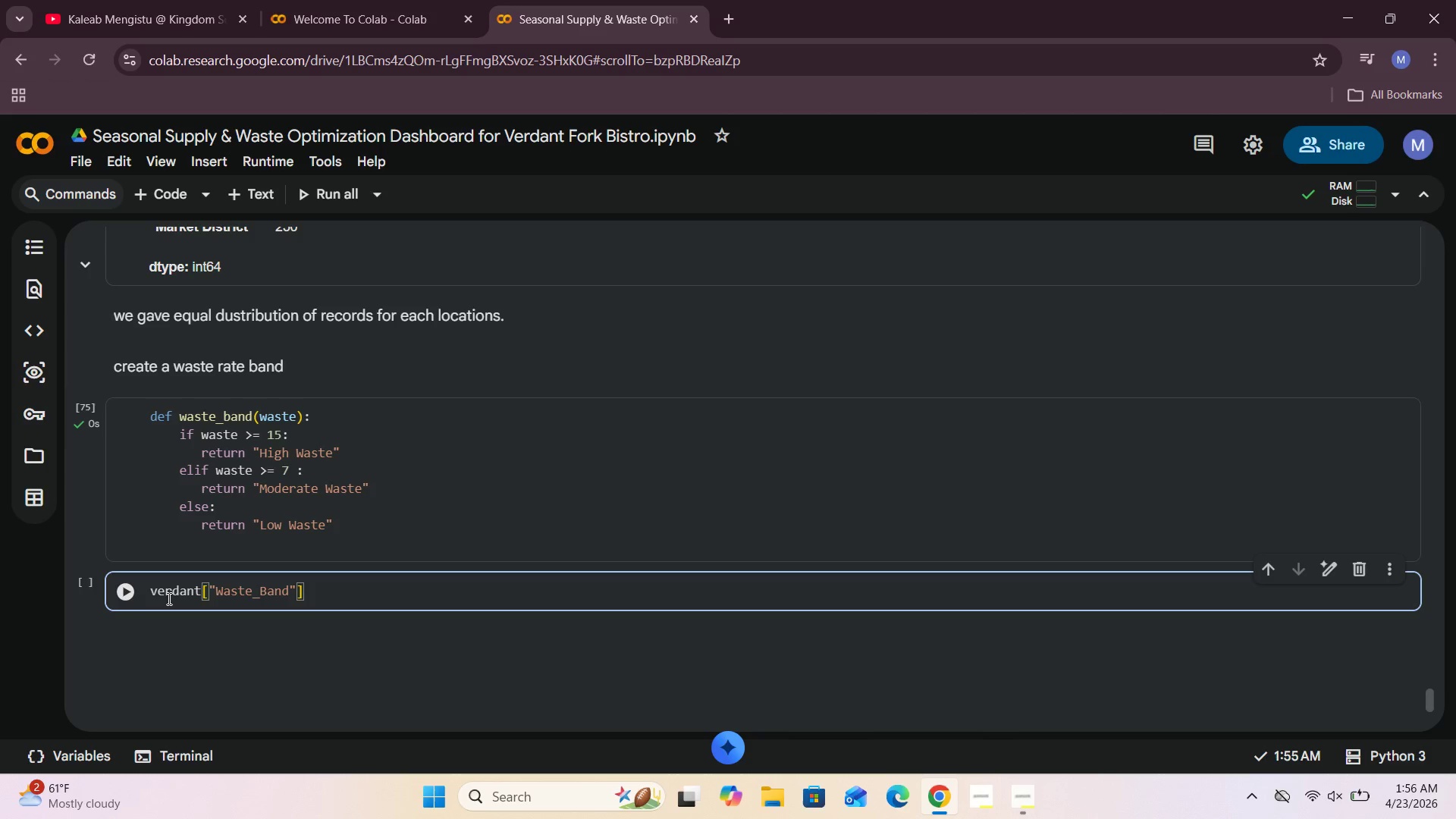 
key(ArrowRight)
 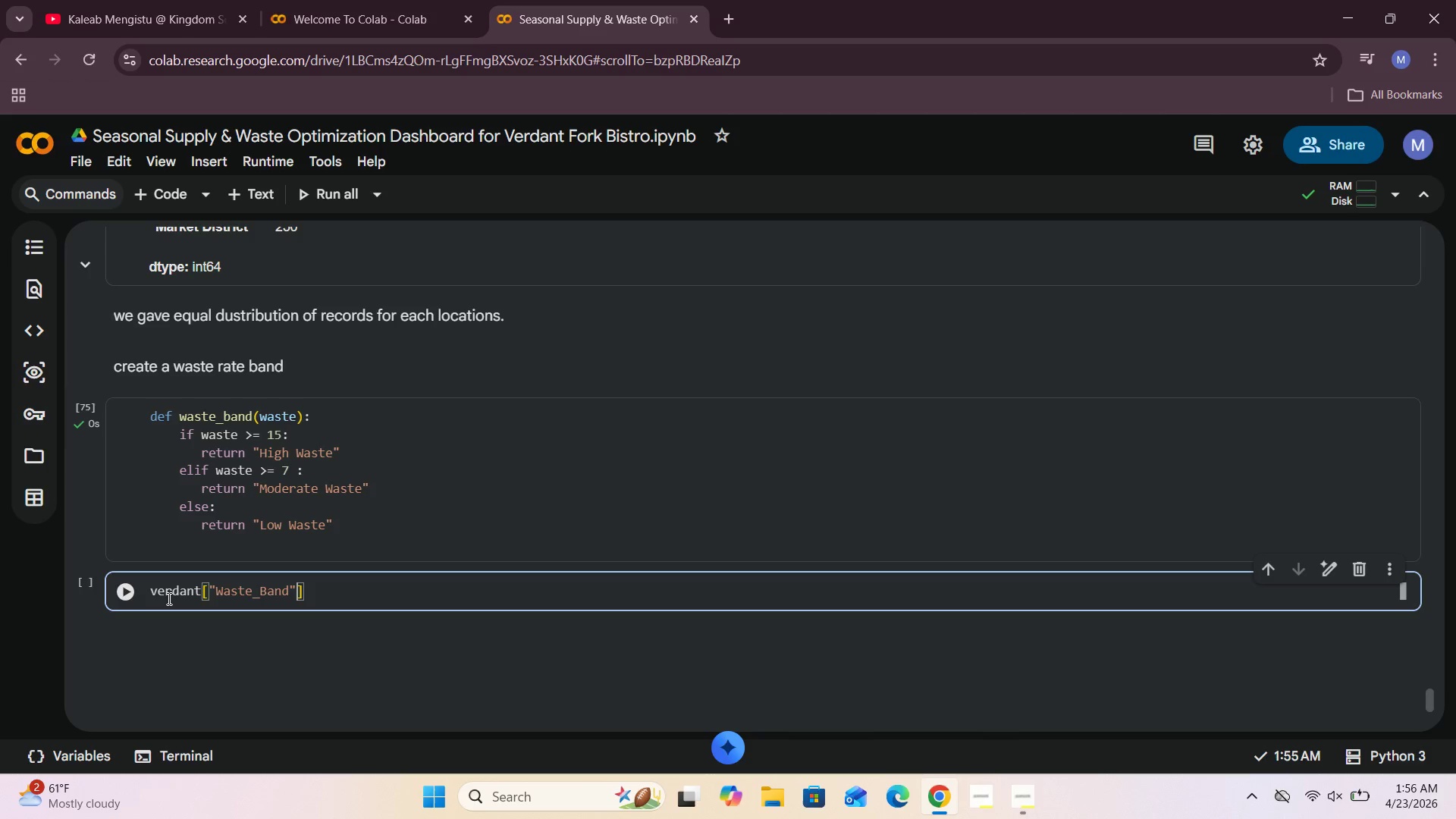 
key(ArrowRight)
 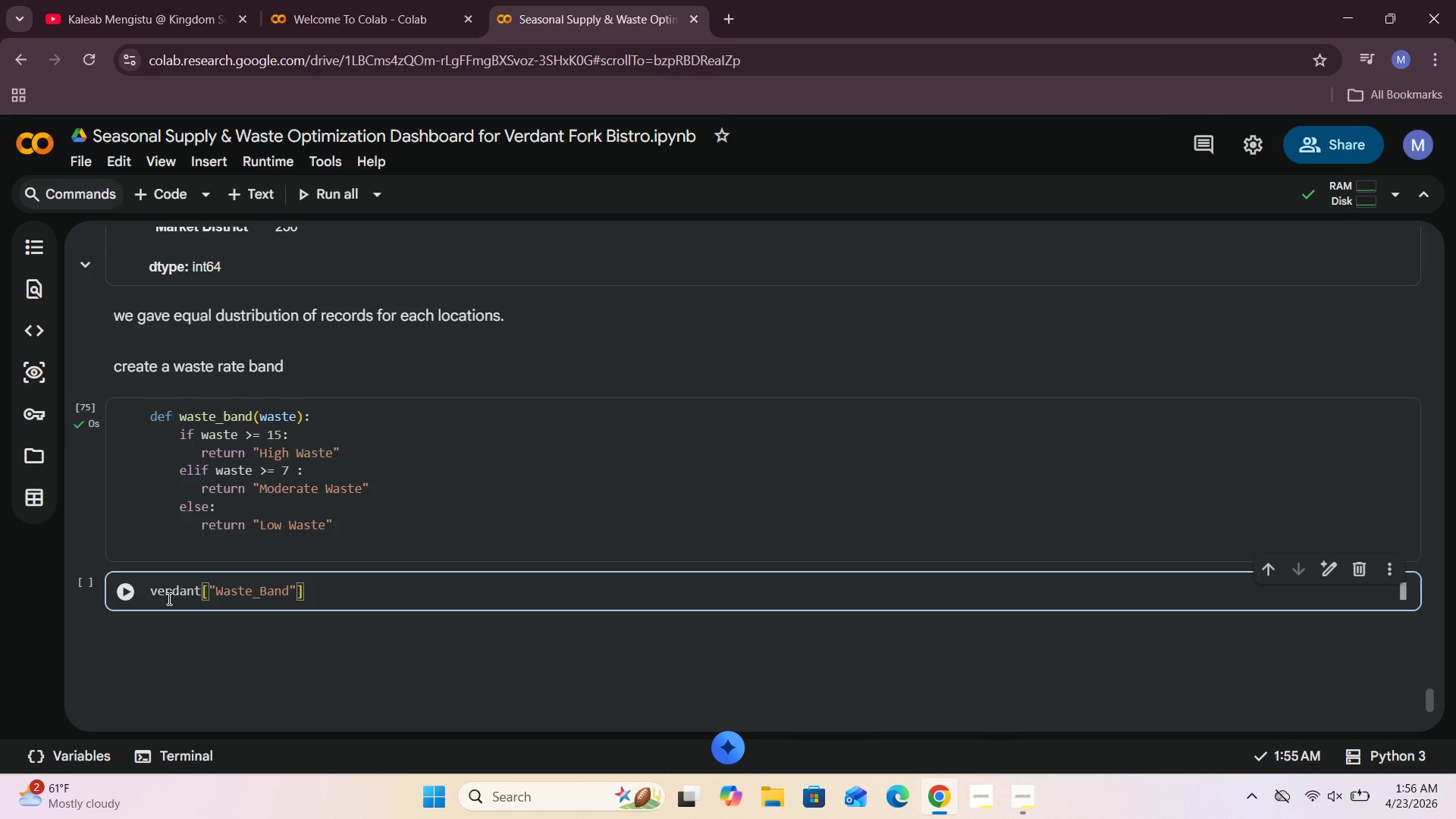 
type( = verdant["Waste_Percentage)
 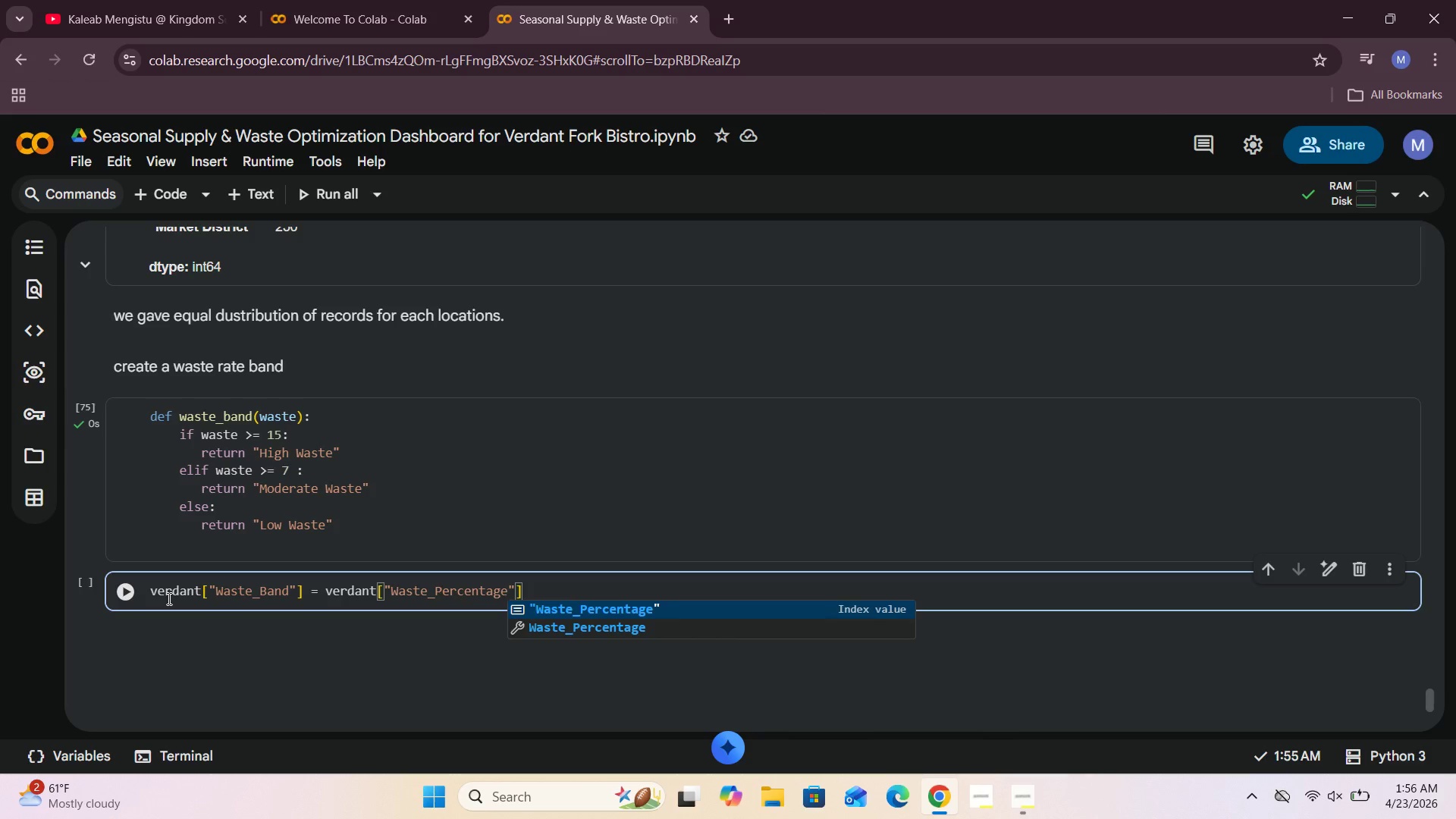 
key(ArrowRight)
 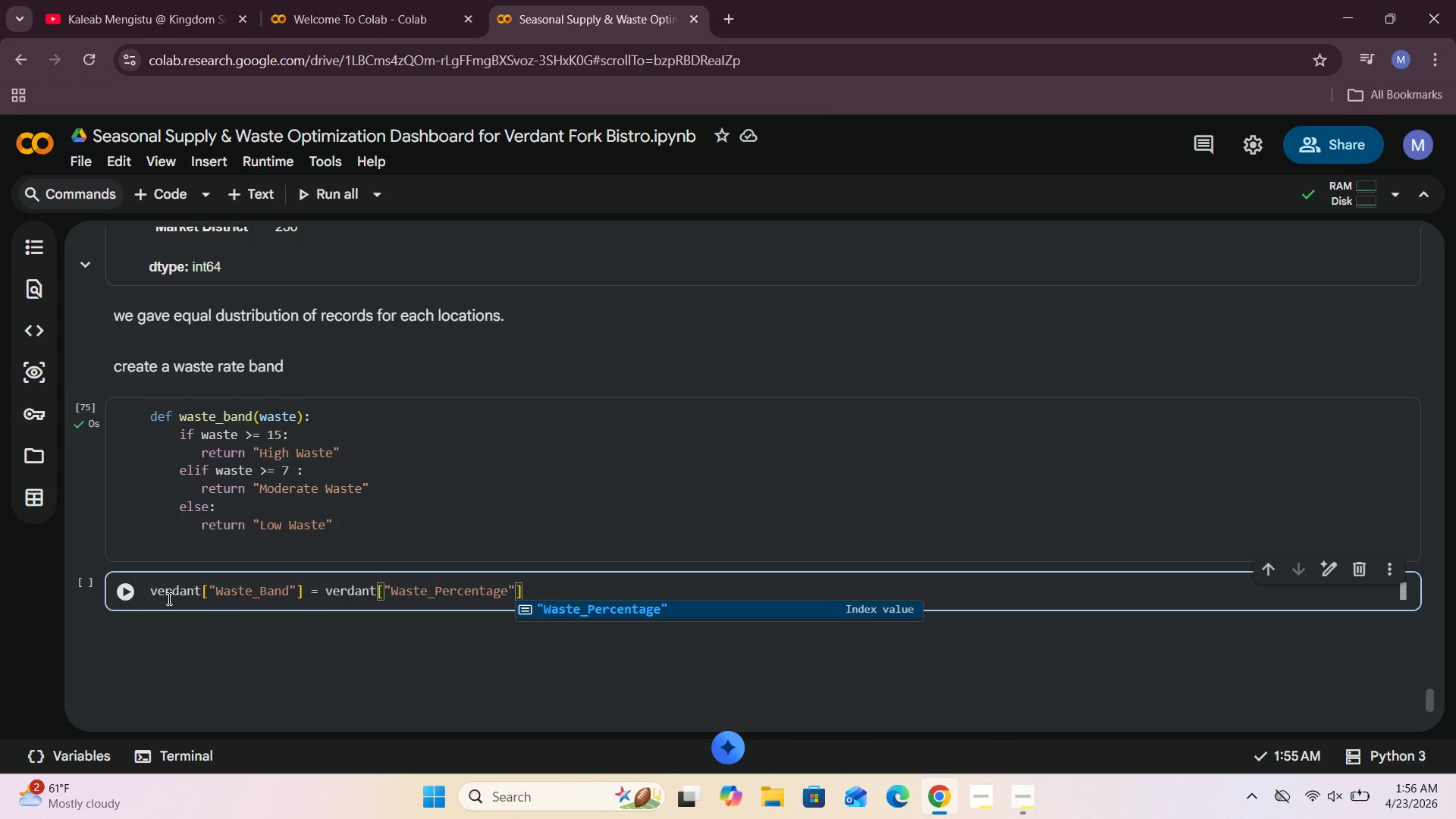 
key(ArrowRight)
 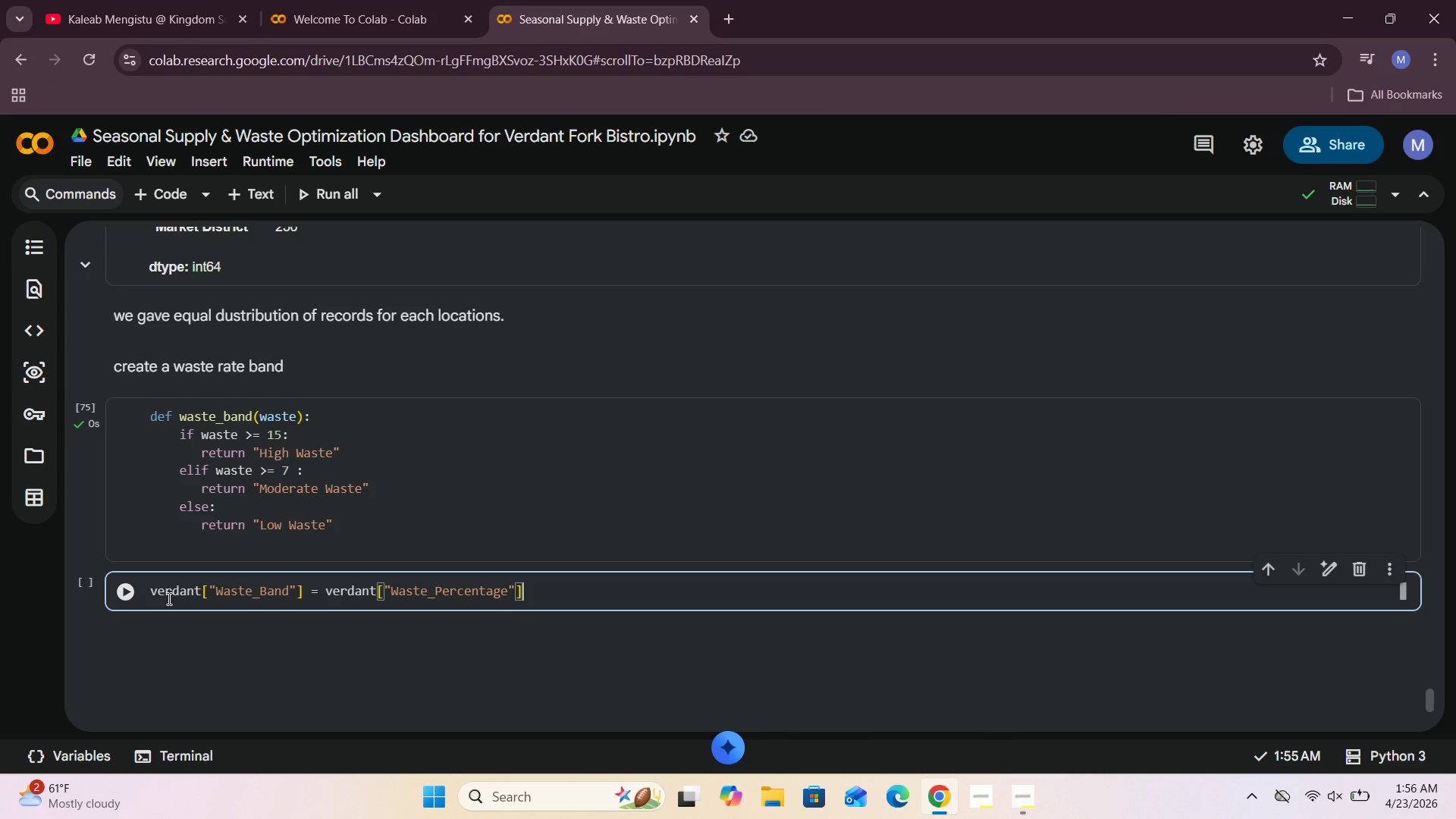 
key(ArrowRight)
 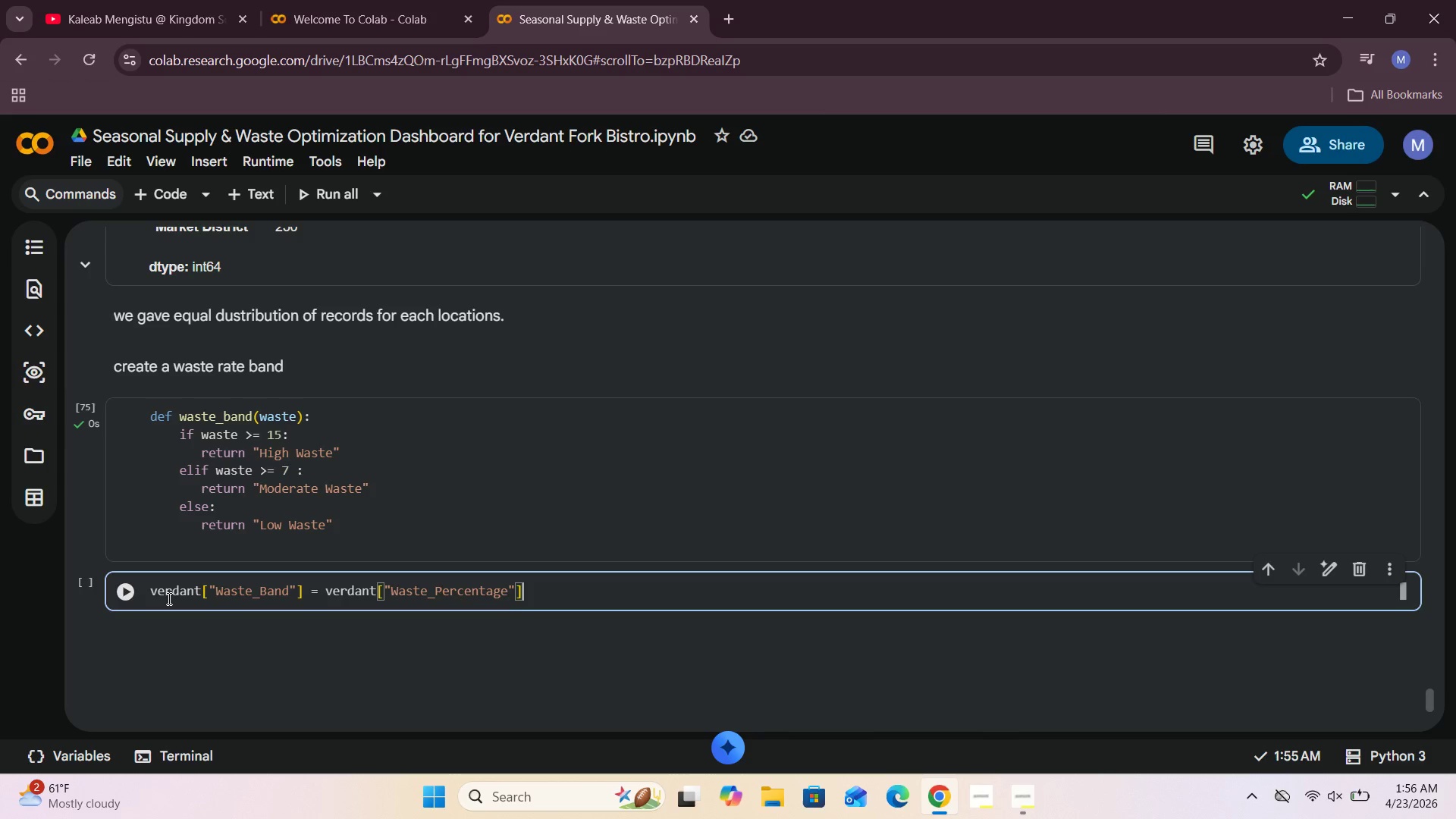 
type(.apply()
 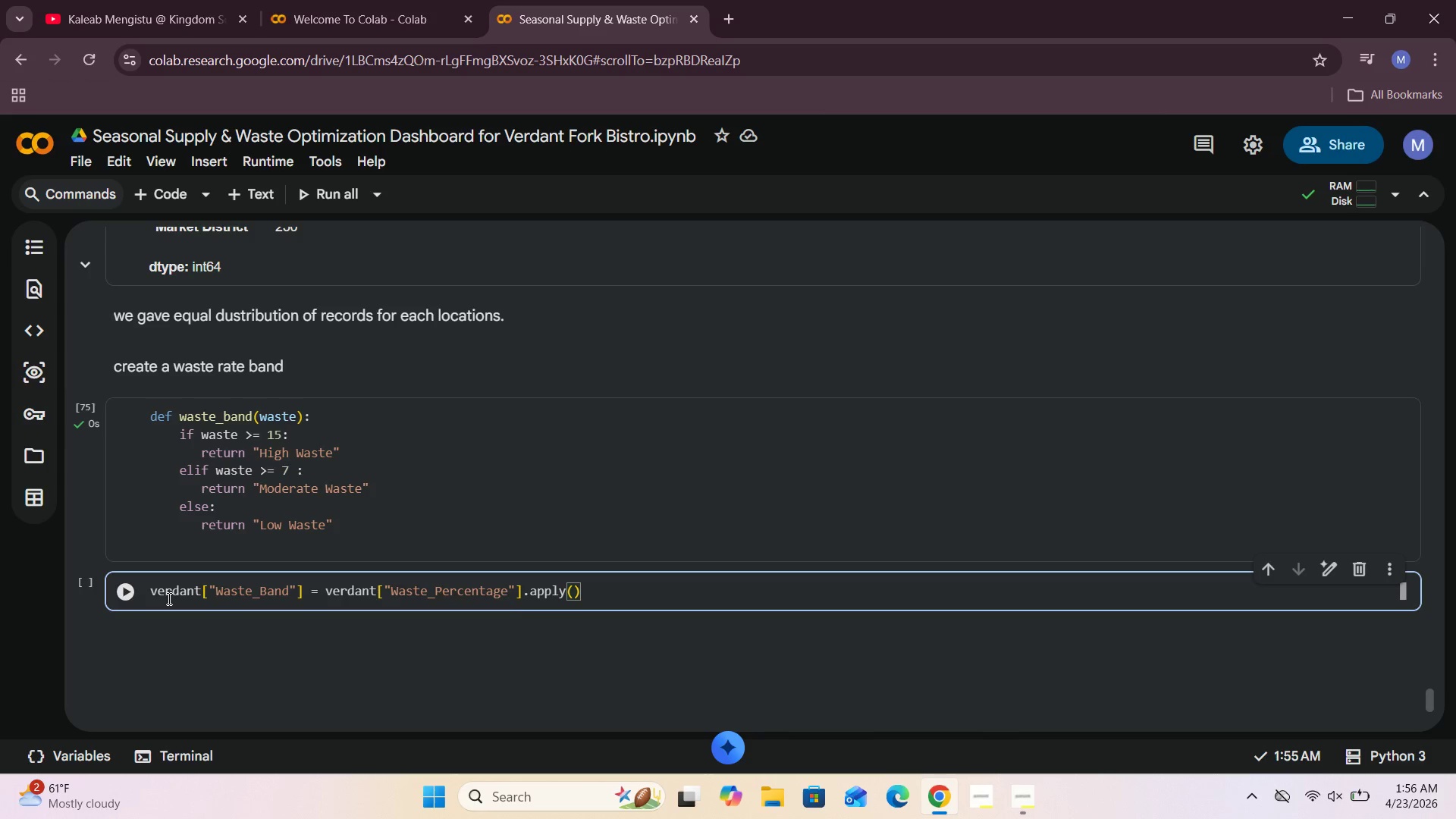 
left_click_drag(start_coordinate=[179, 420], to_coordinate=[251, 411])
 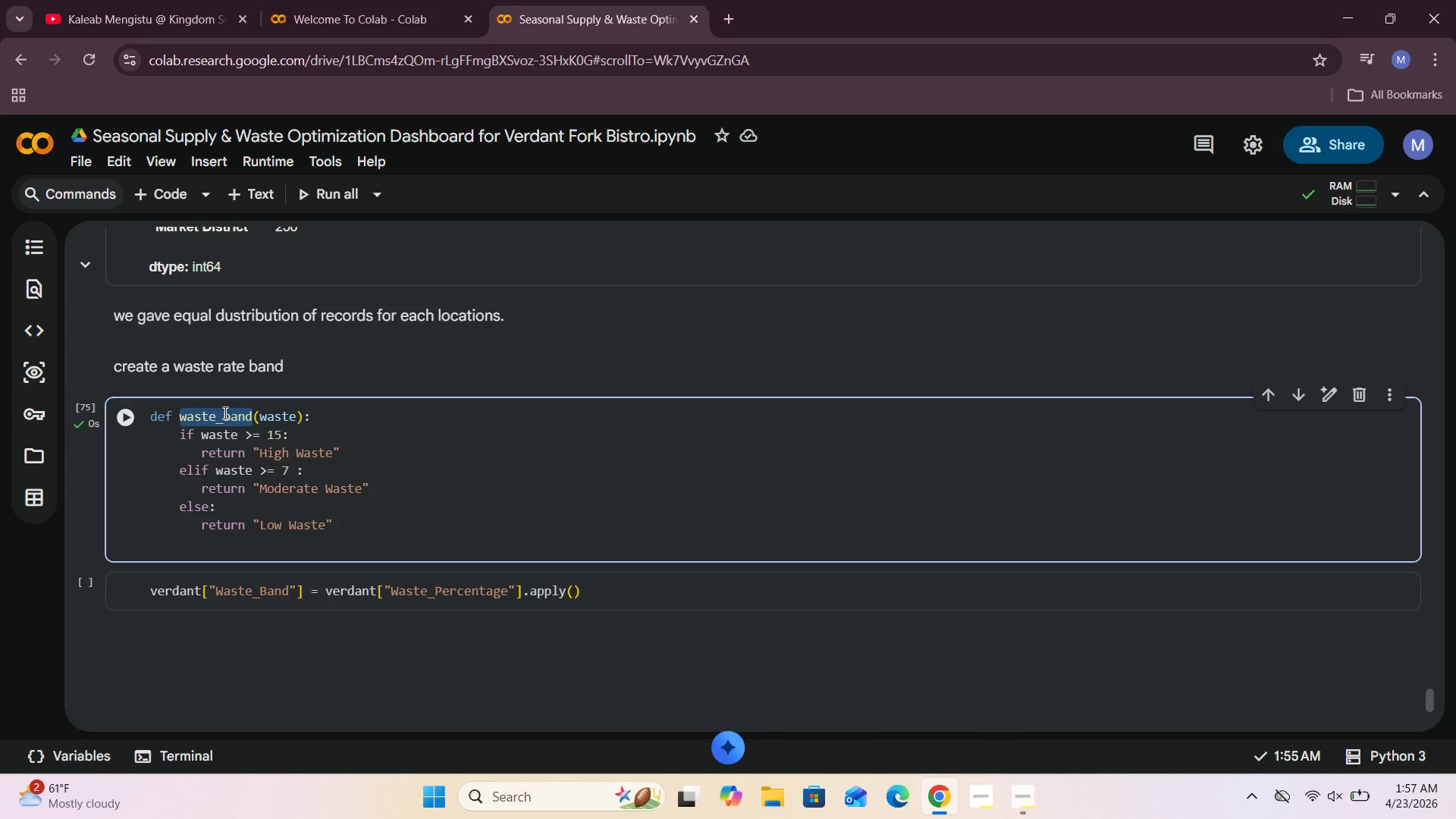 
left_click([224, 413])
 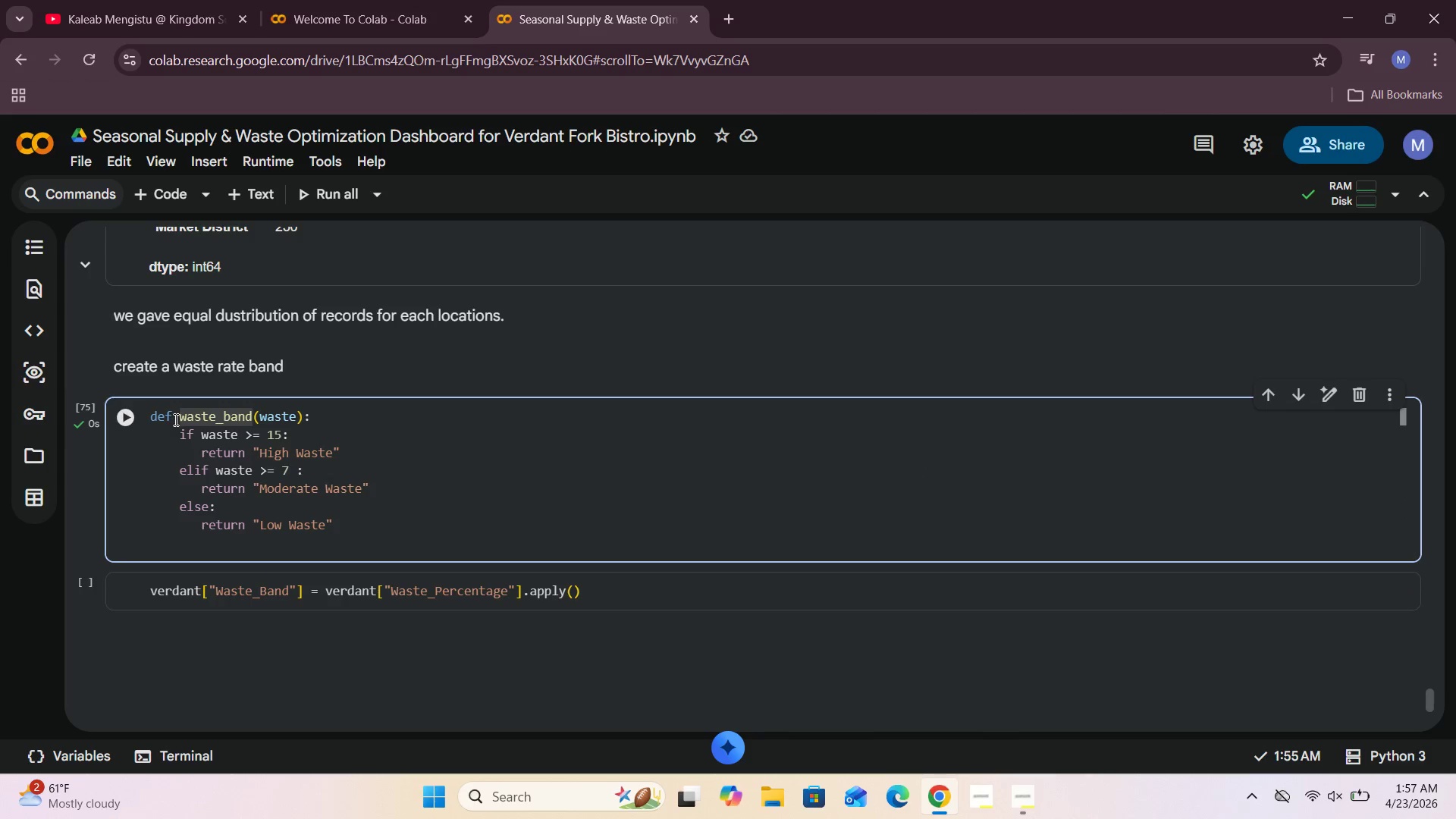 
left_click_drag(start_coordinate=[181, 418], to_coordinate=[252, 409])
 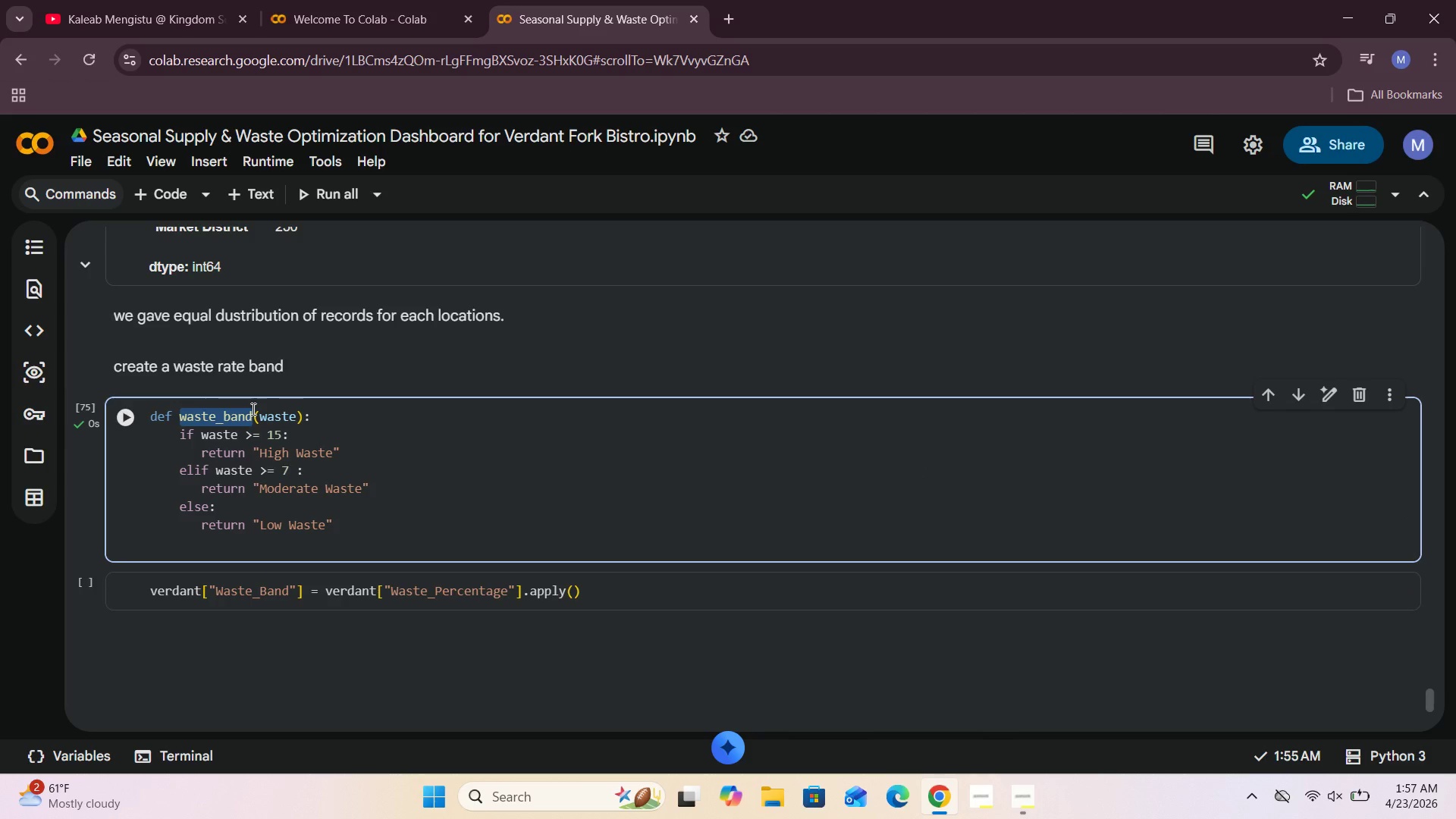 
key(Control+C)
 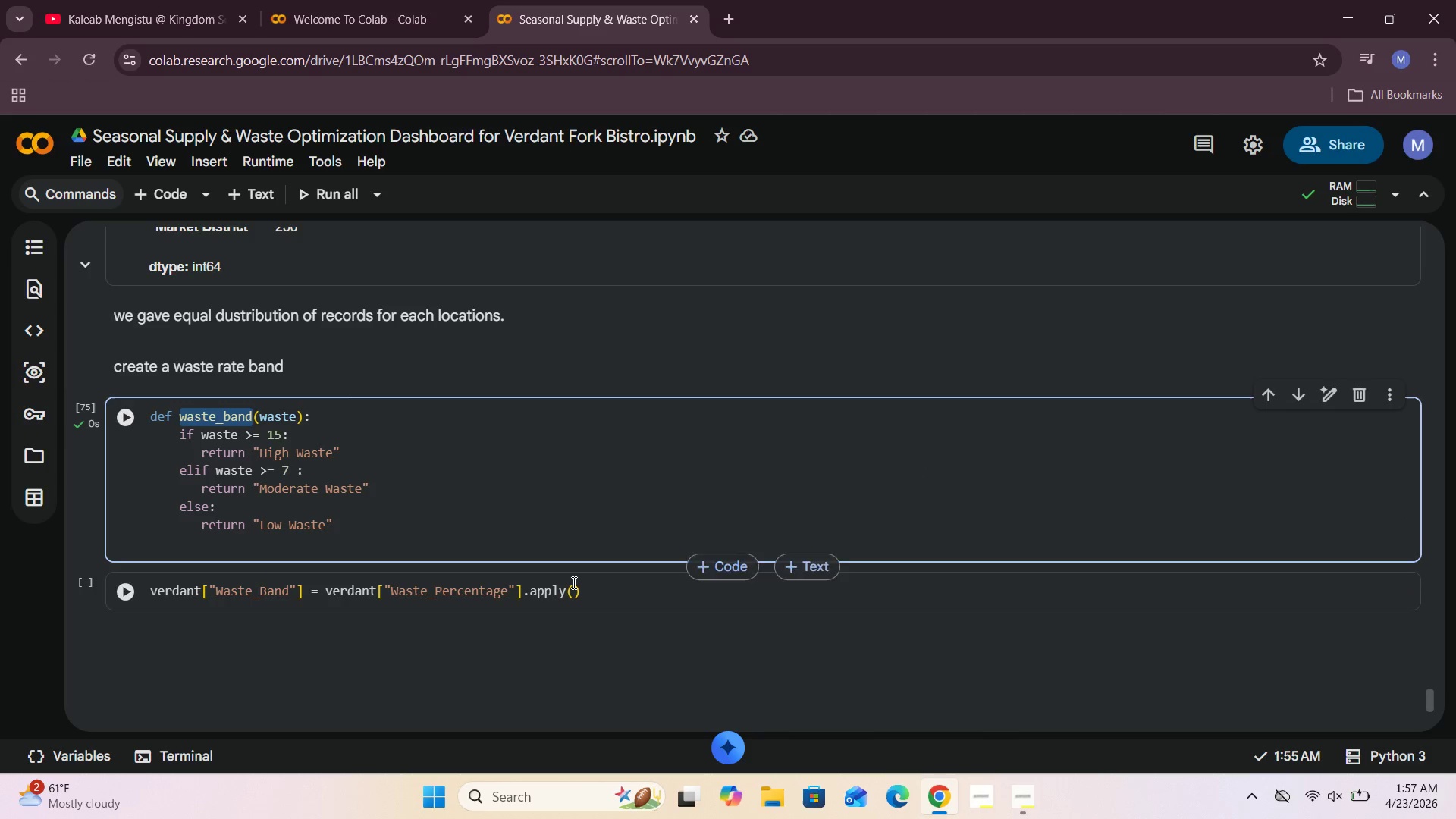 
left_click([573, 588])
 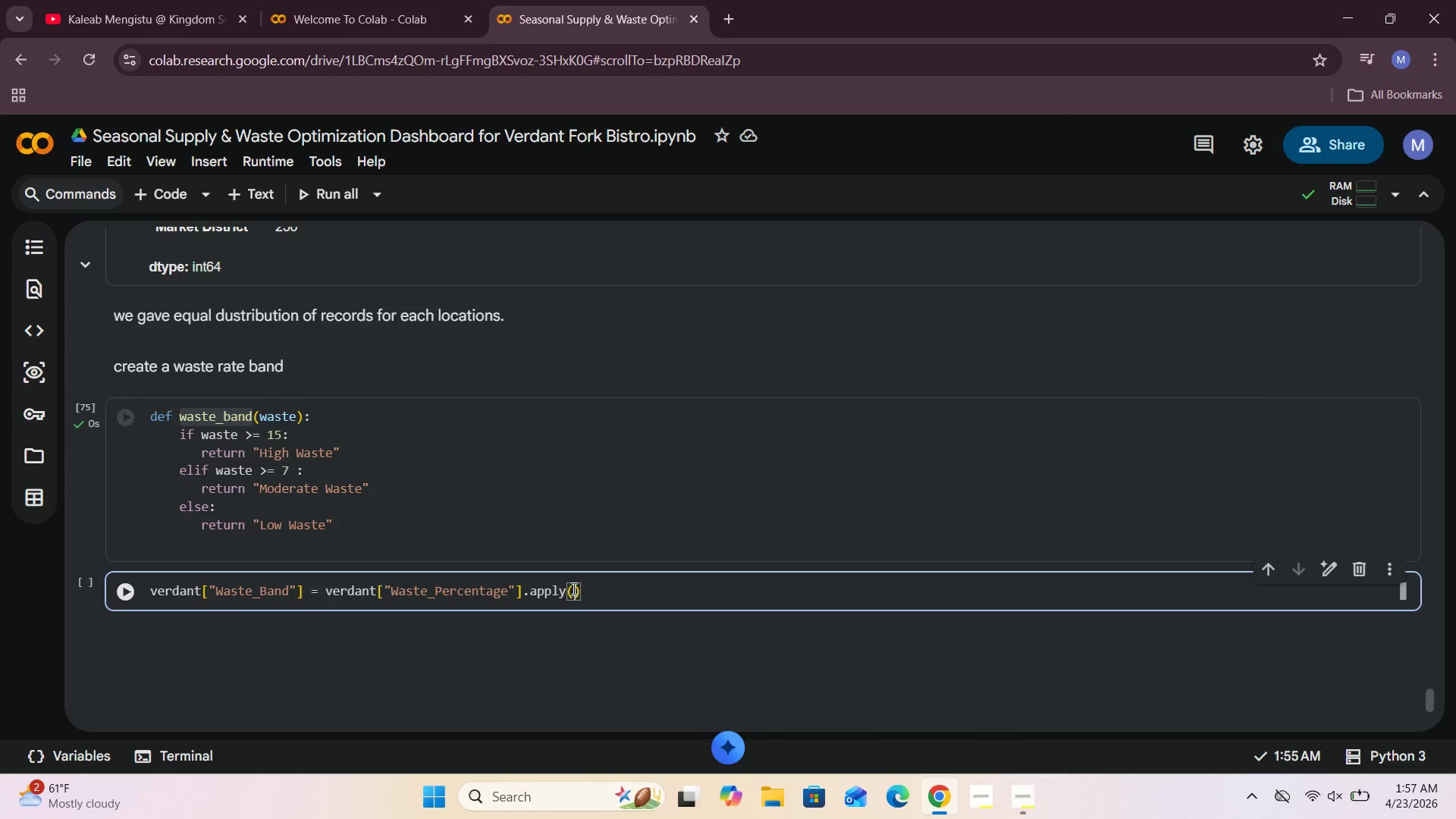 
key(Control+V)
 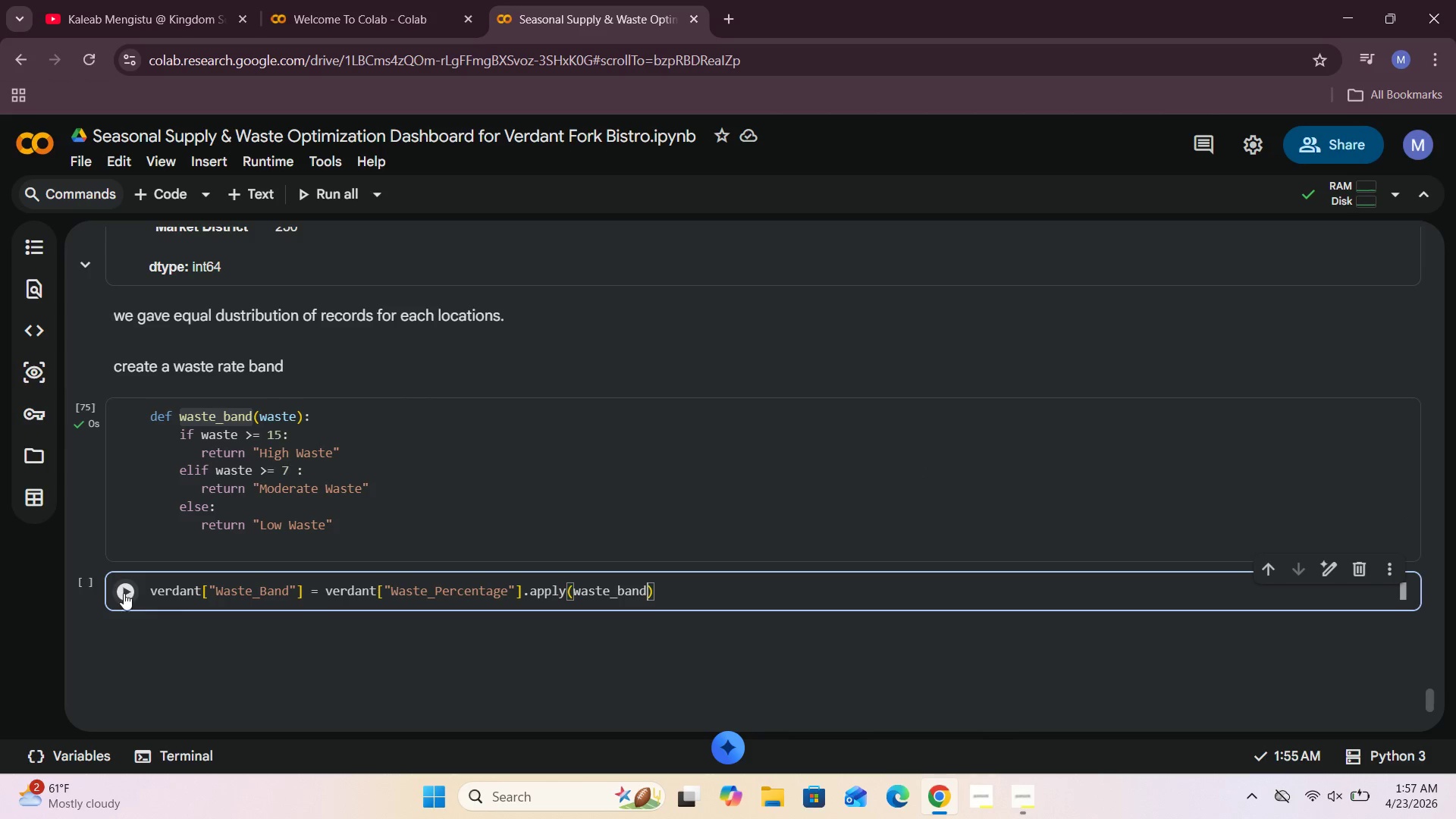 
left_click([124, 593])
 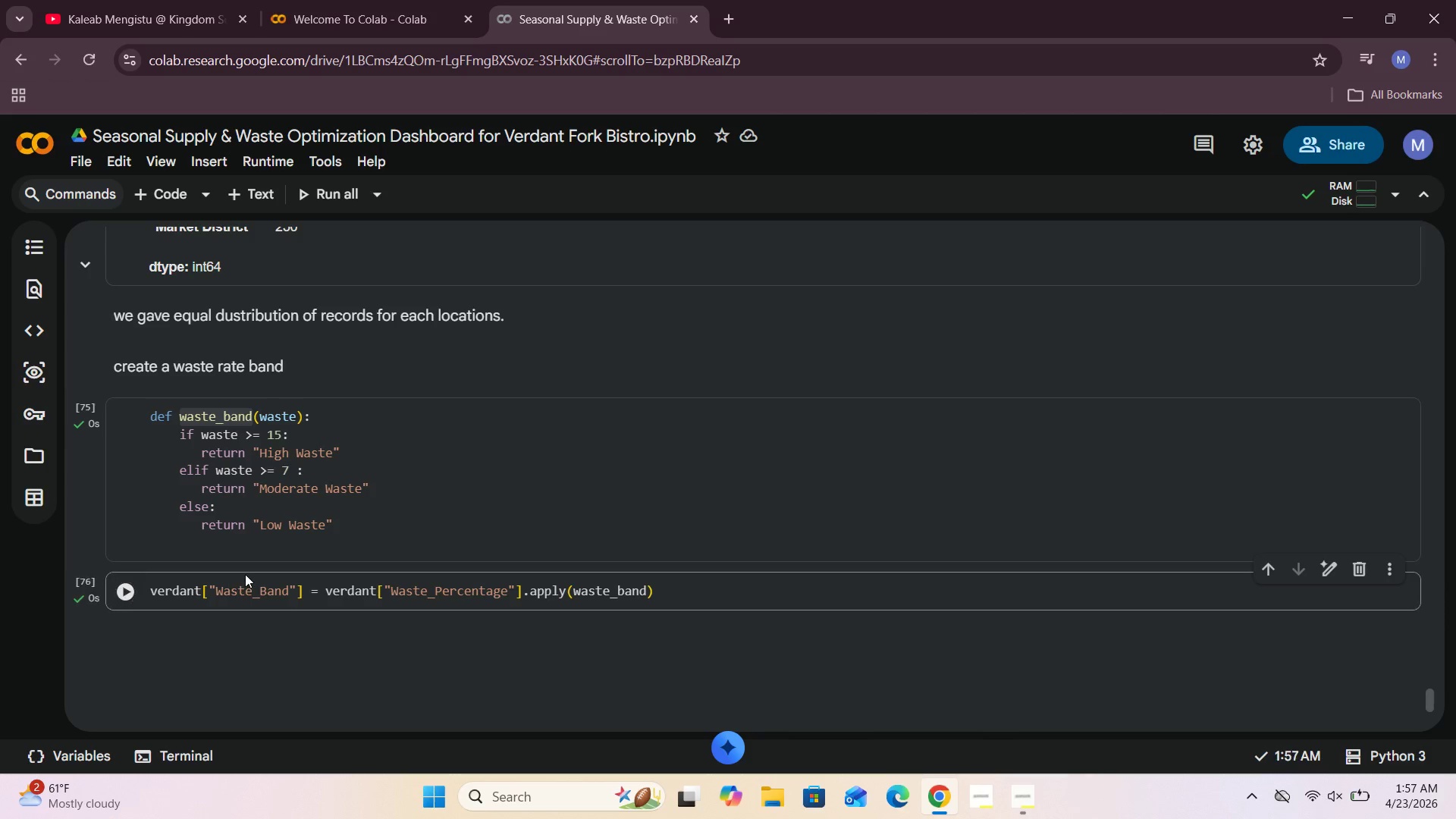 
scroll: coordinate [245, 574], scroll_direction: down, amount: 1.0
 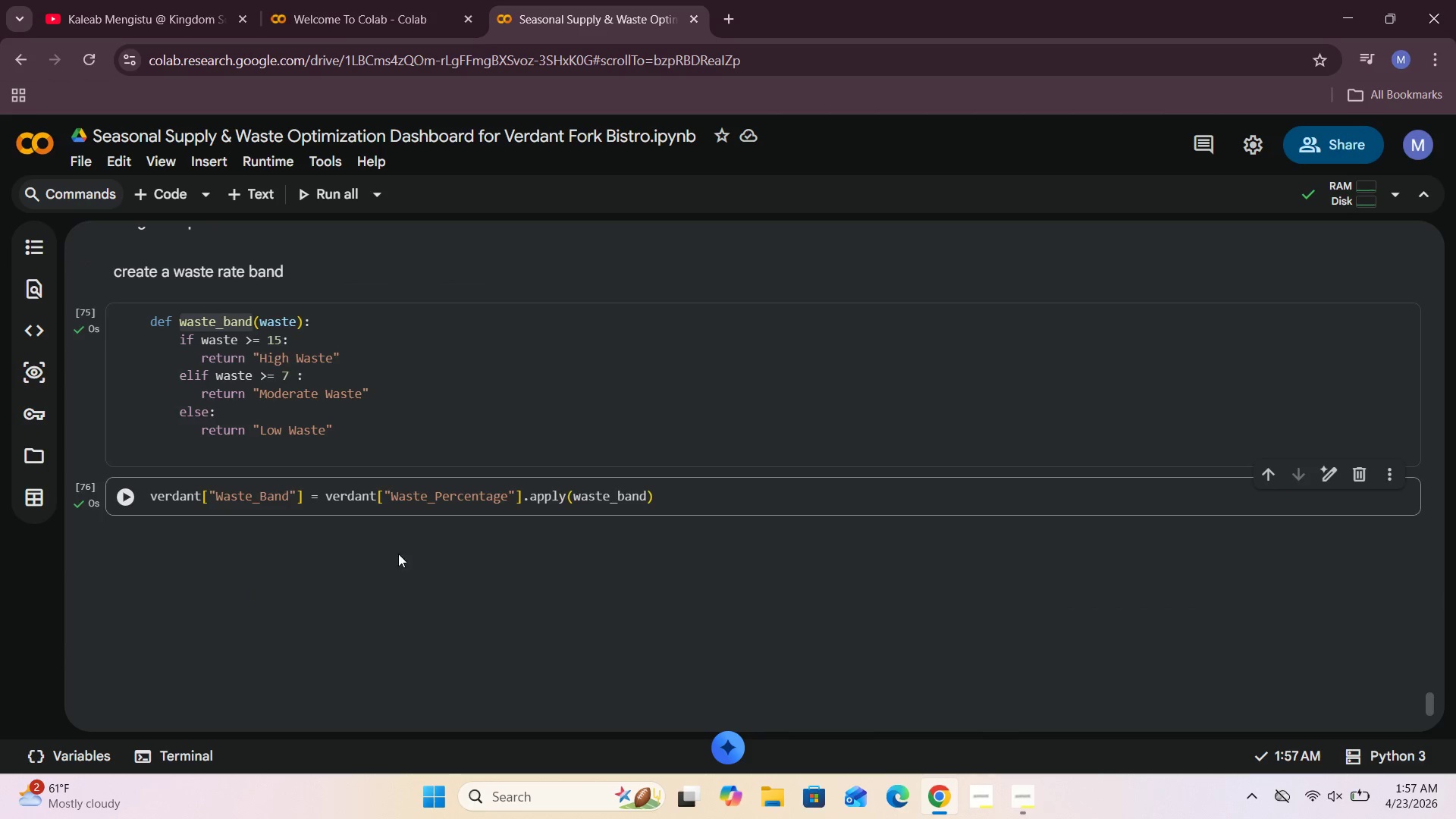 
left_click([163, 189])
 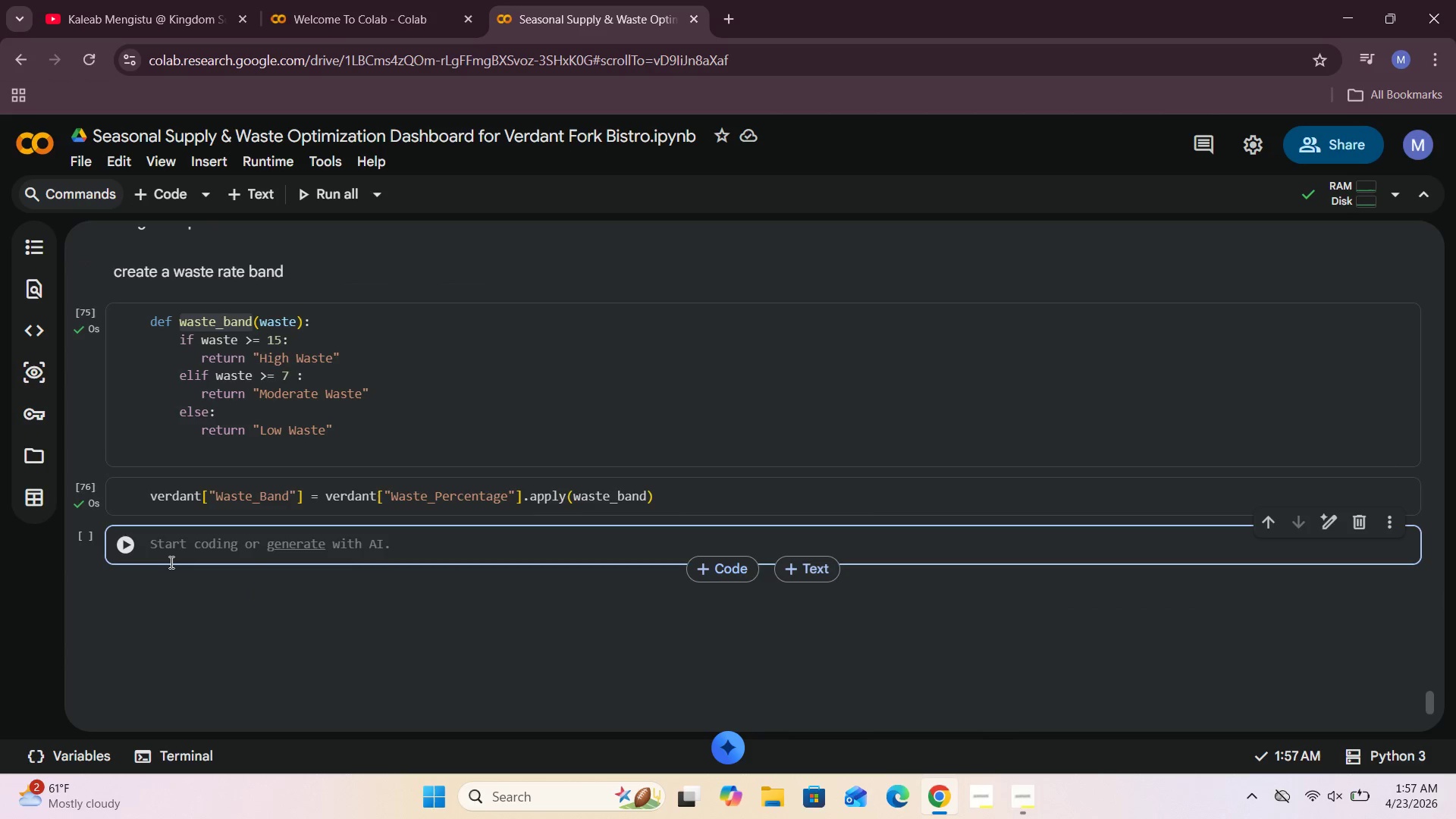 
left_click([171, 551])
 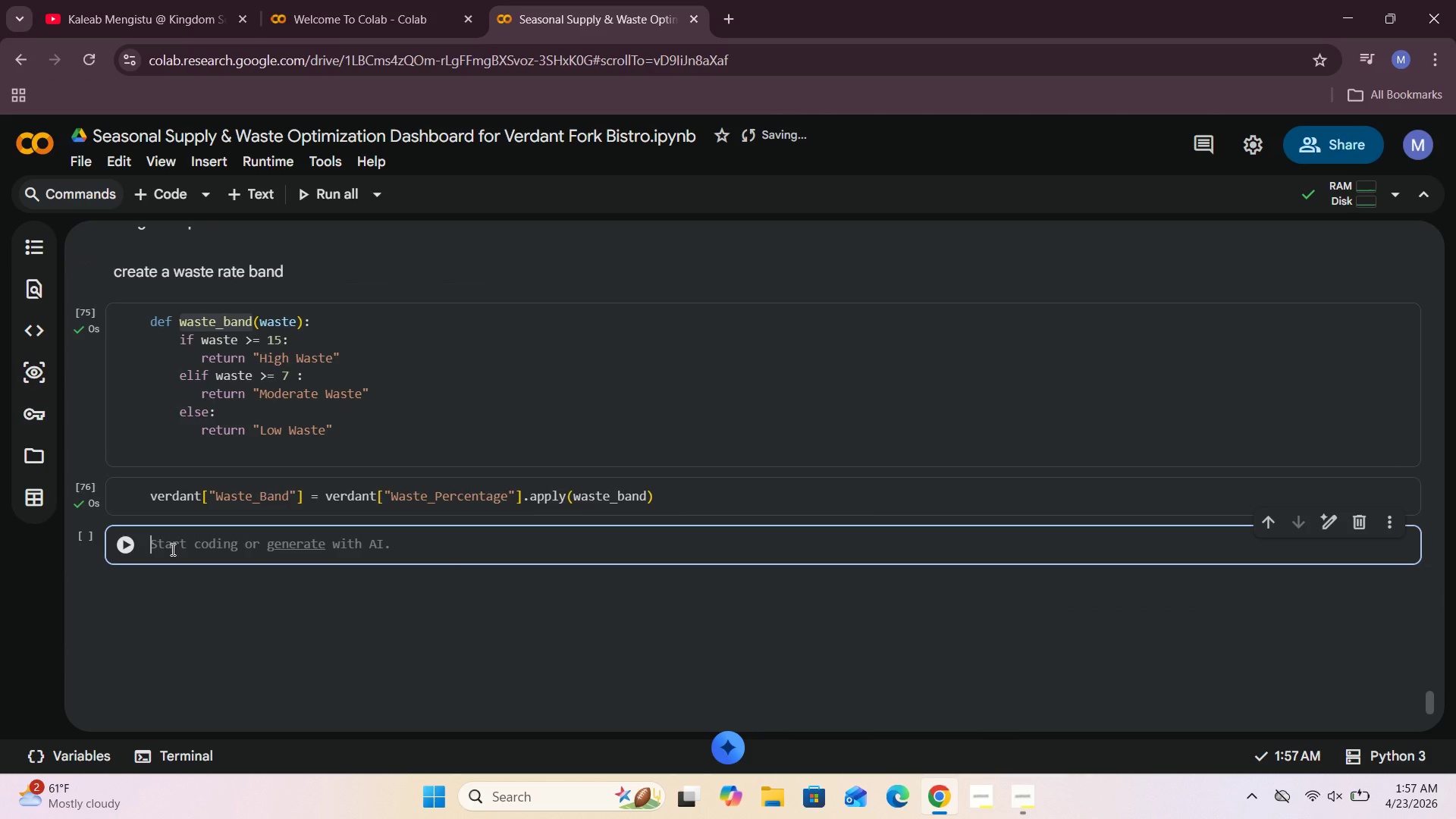 
type(verdant[["Waste_Percentage)
 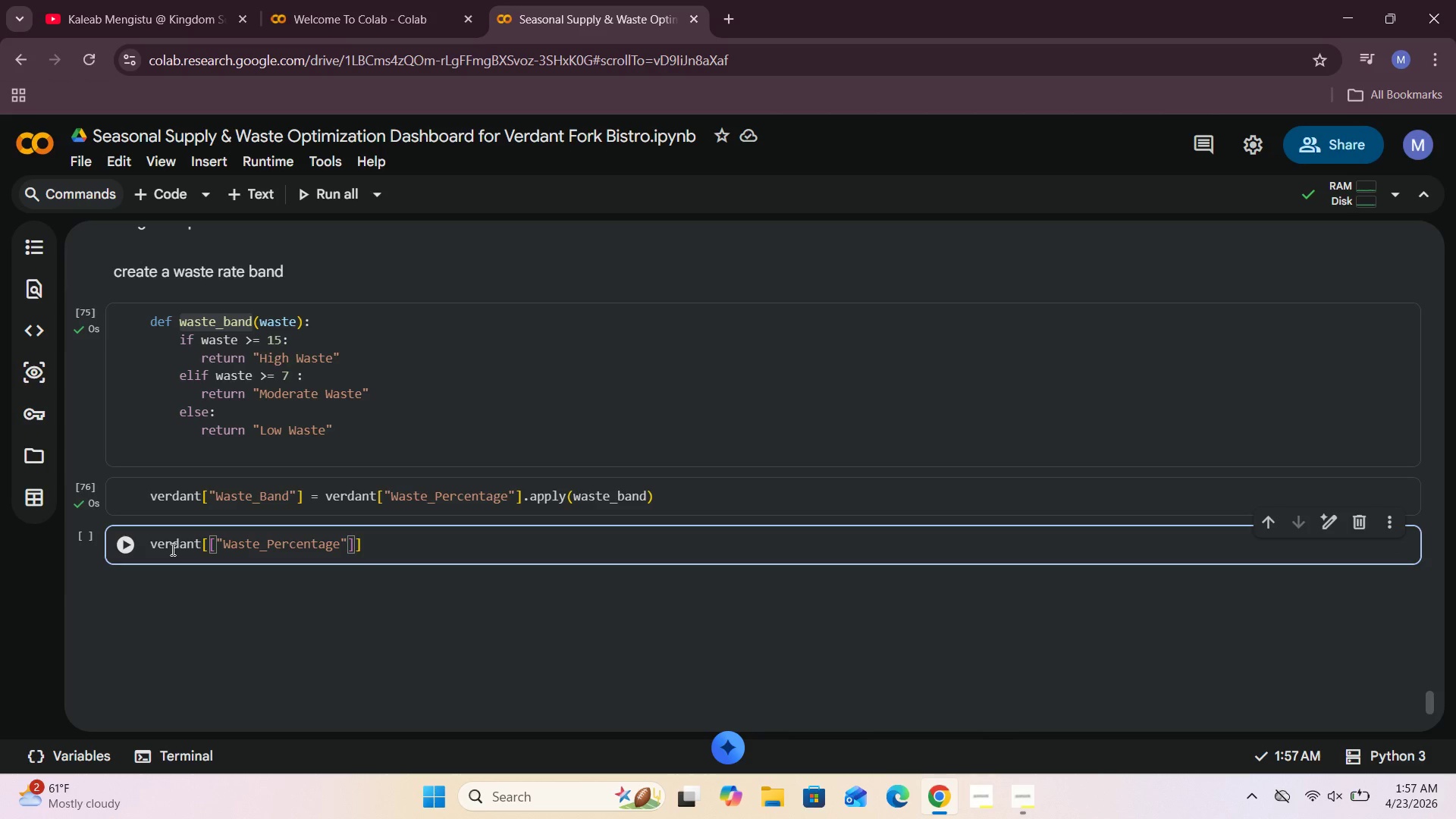 
key(ArrowRight)
 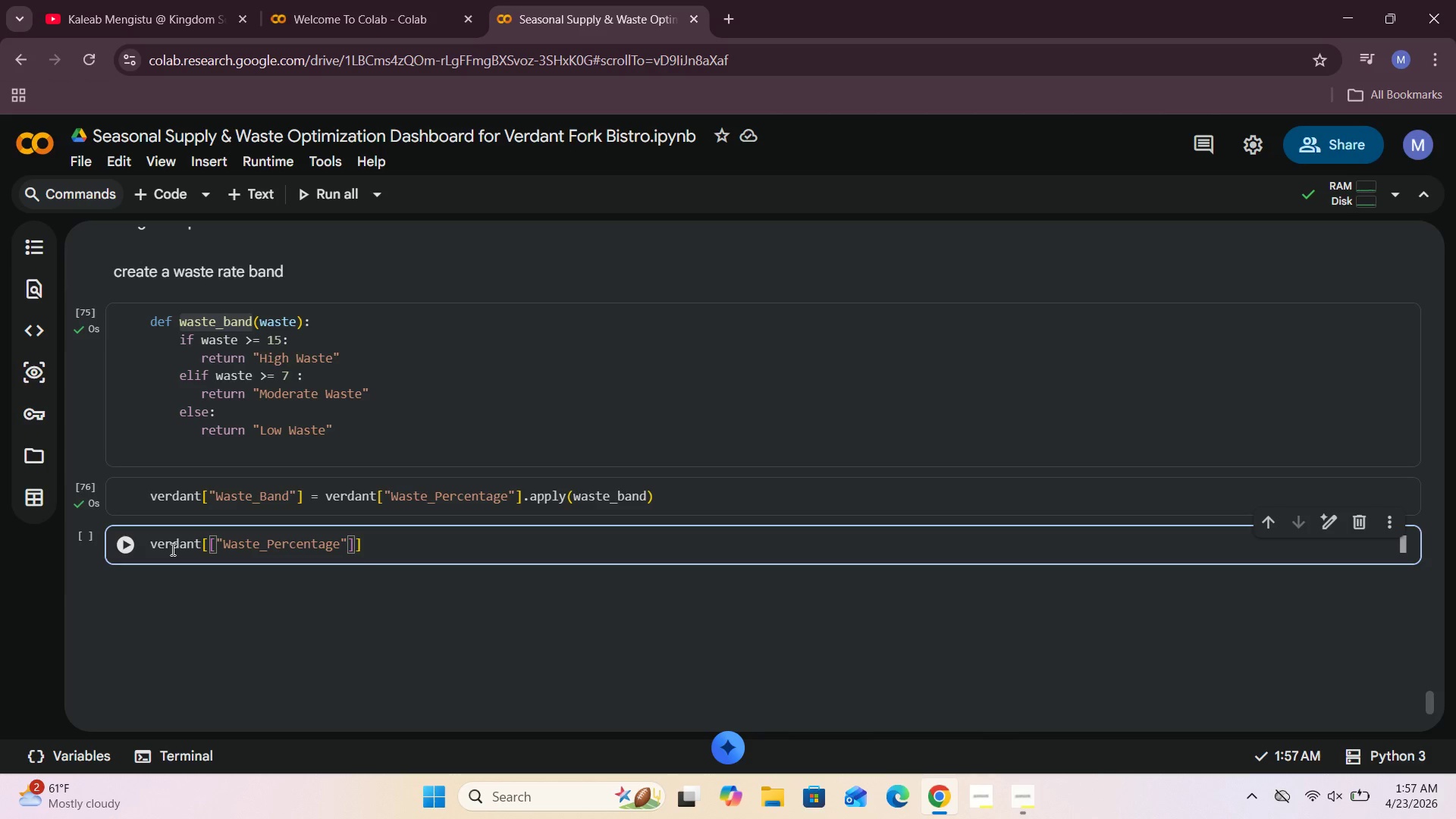 
type(, "Waste_Band)
 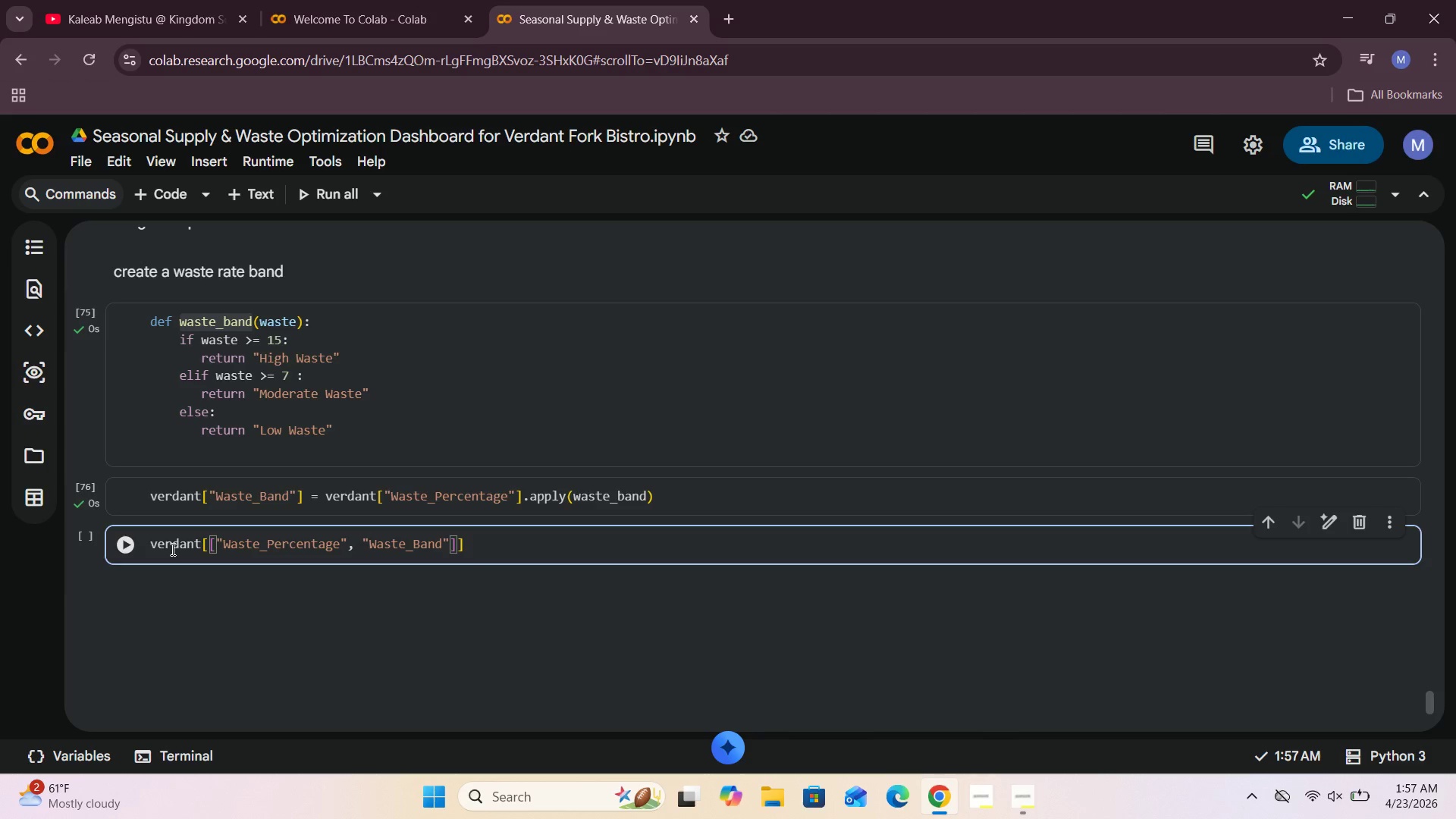 
key(ArrowRight)
 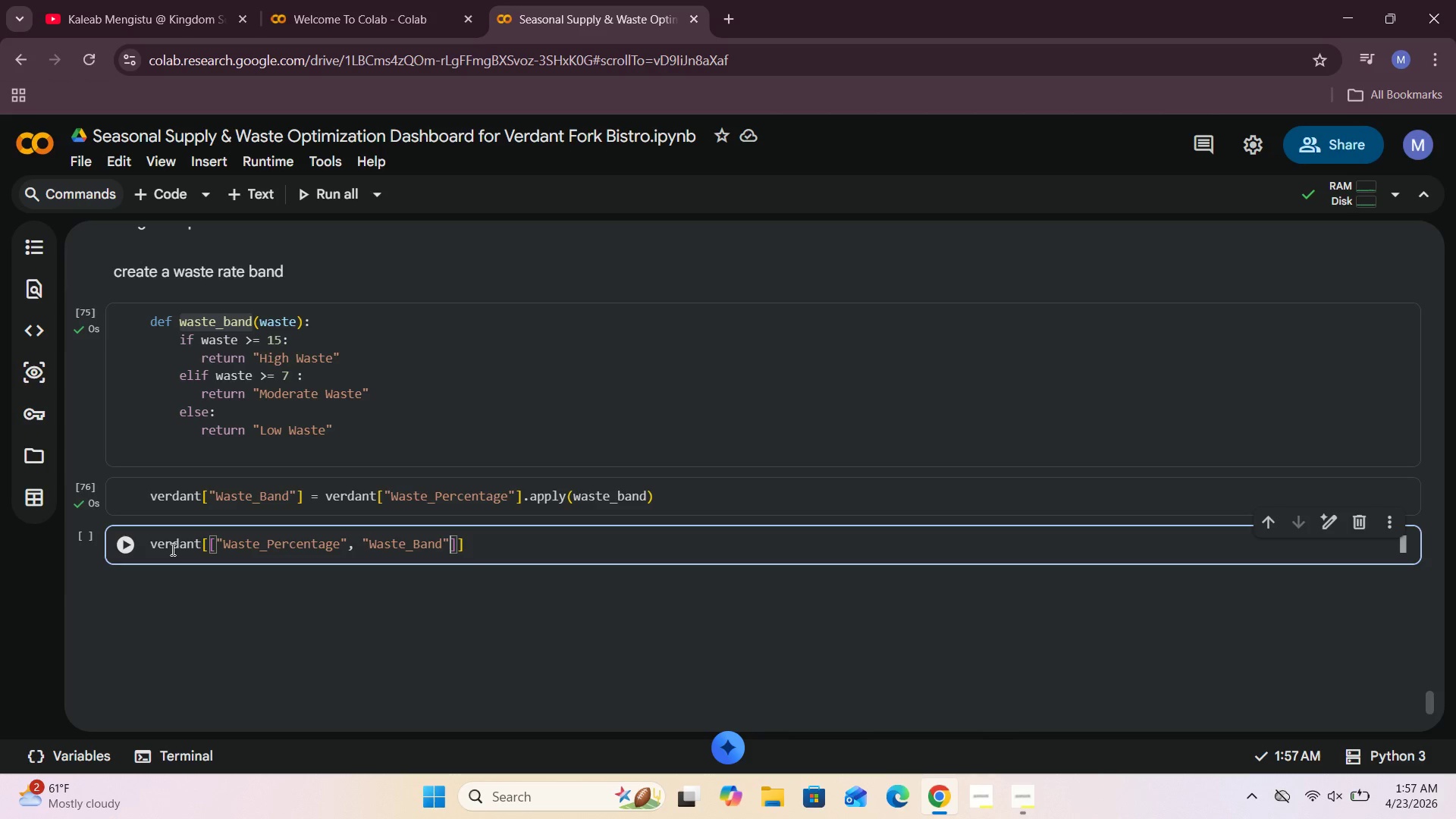 
key(ArrowRight)
 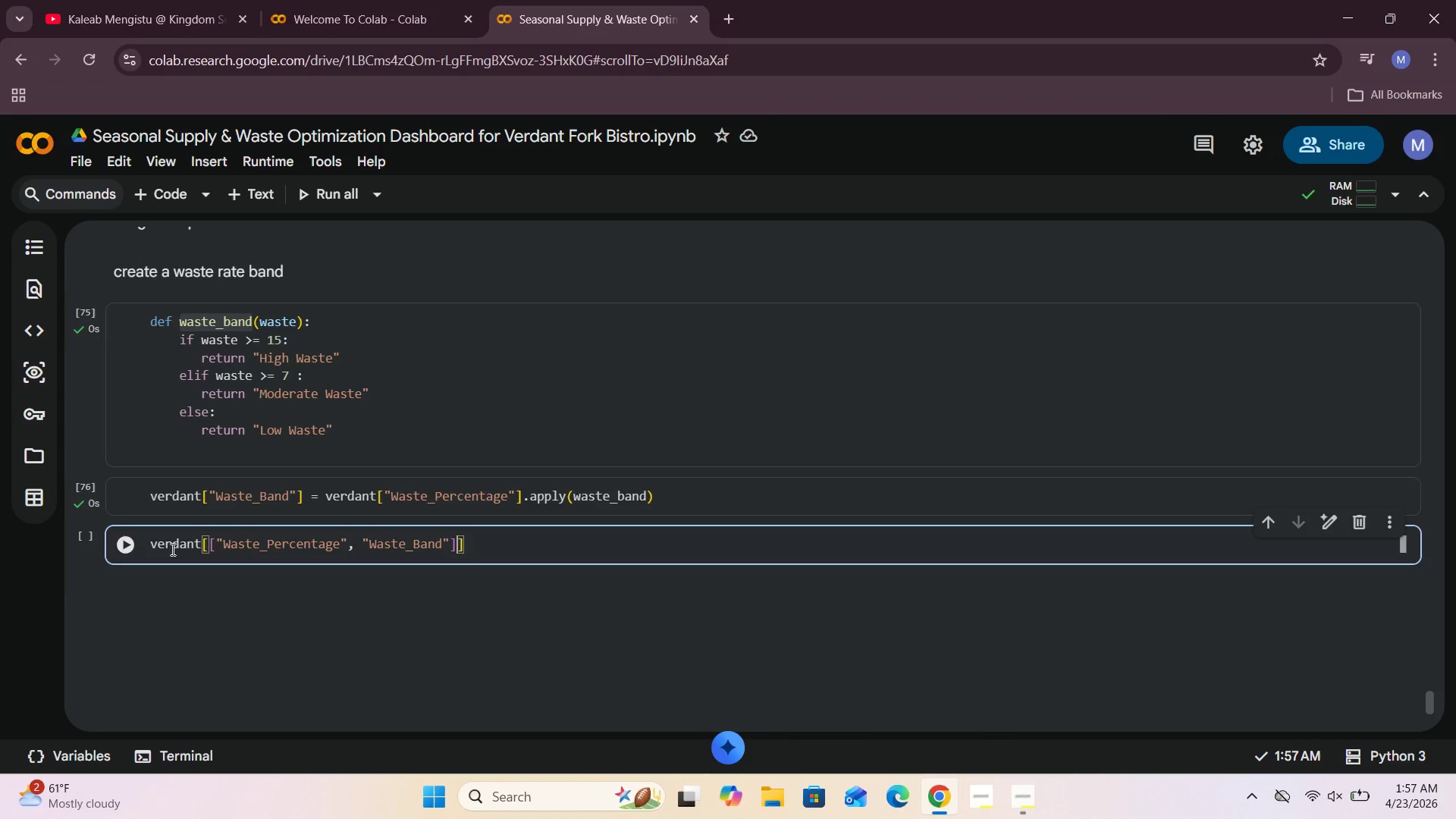 
key(ArrowRight)
 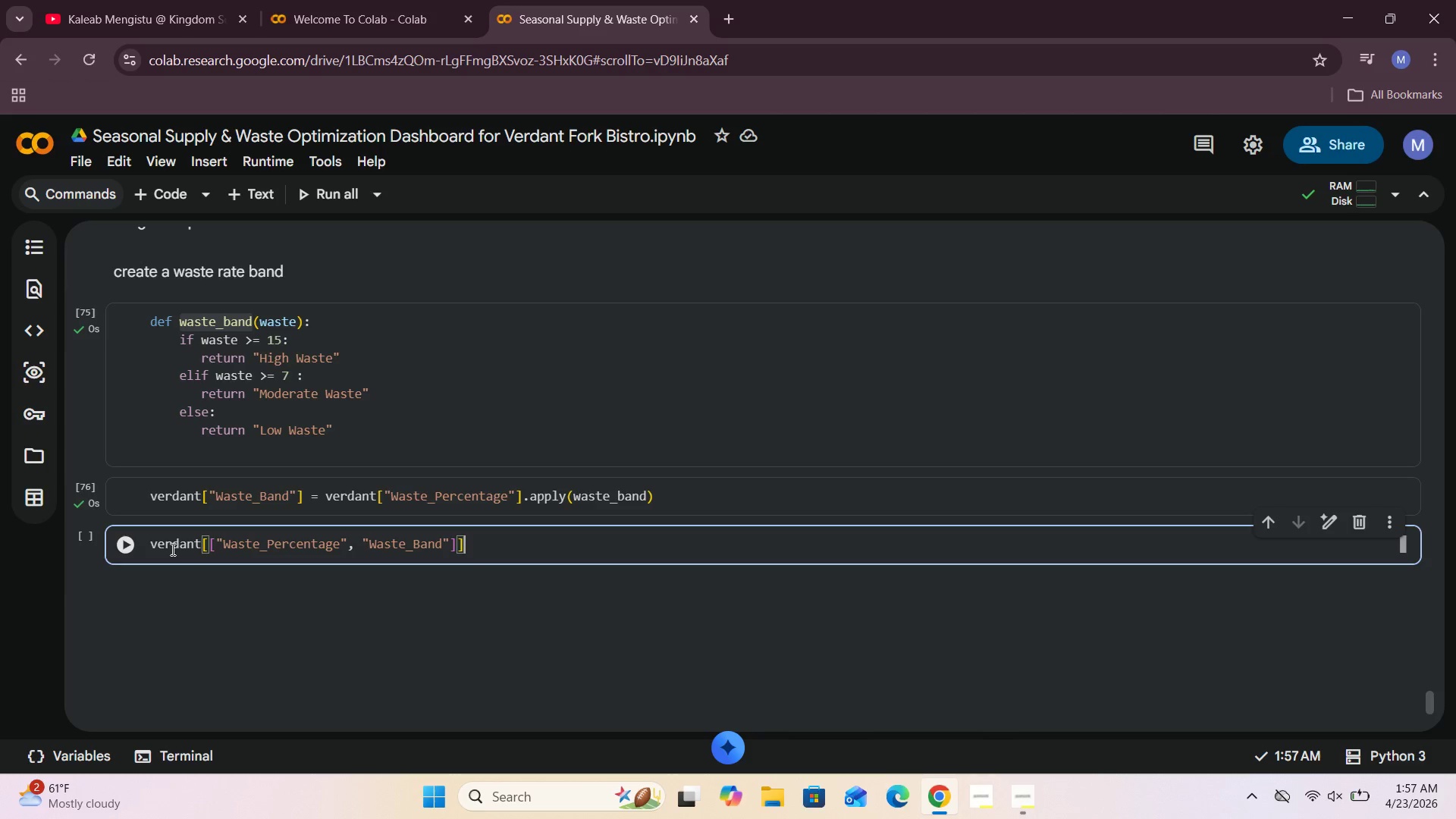 
key(ArrowRight)
 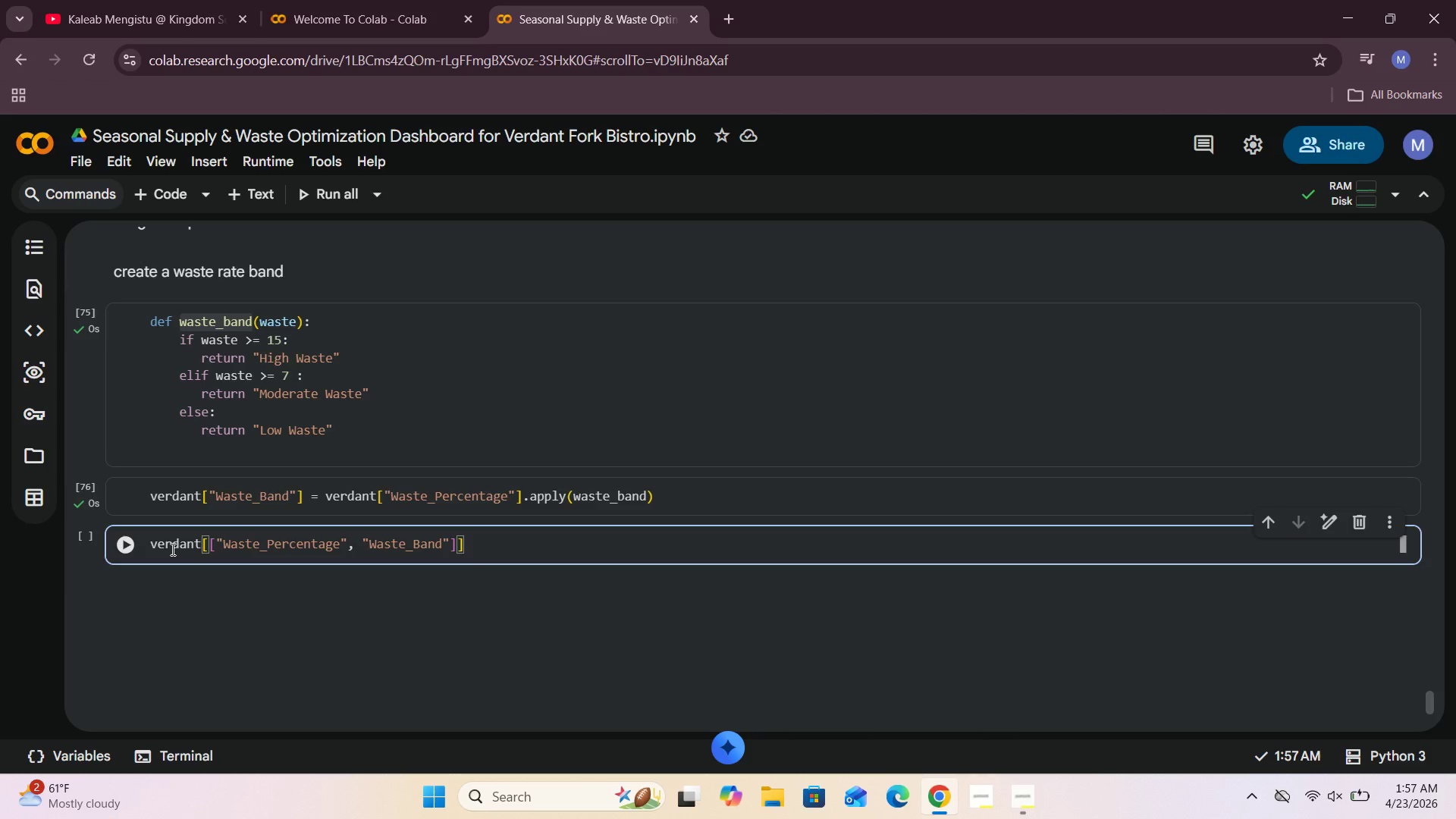 
type(.head()
 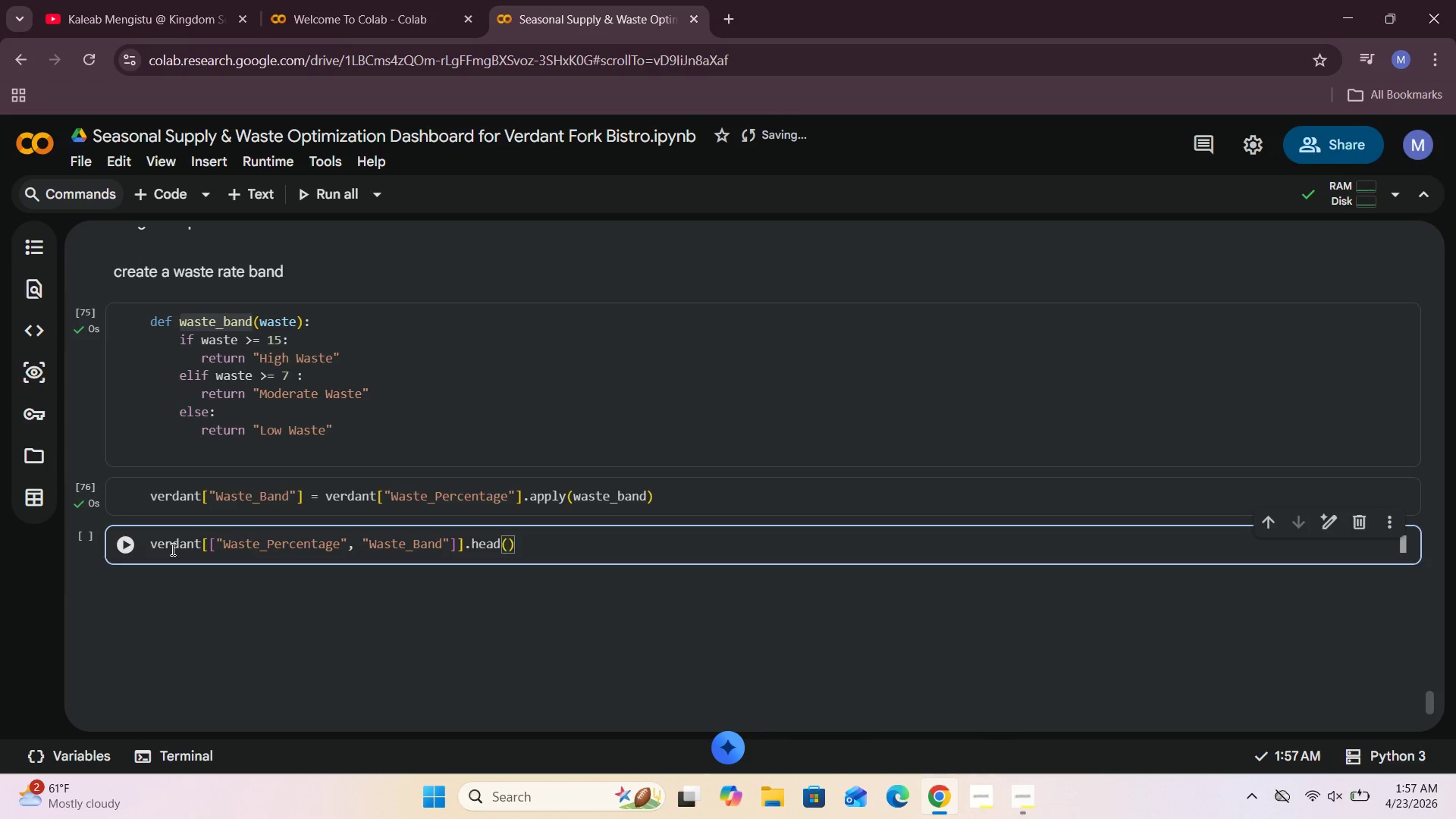 
left_click([121, 552])
 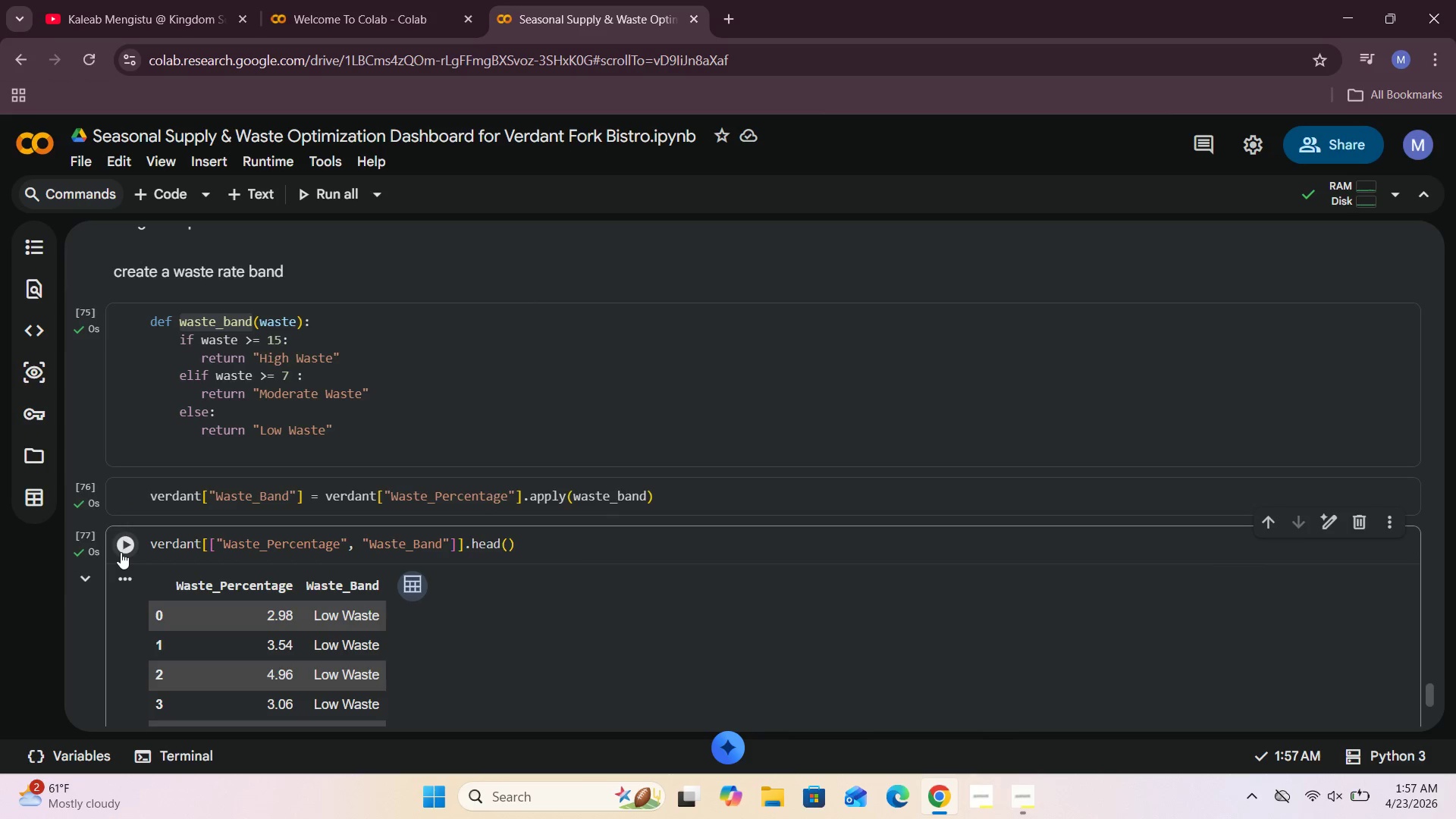 
scroll: coordinate [130, 546], scroll_direction: down, amount: 2.0
 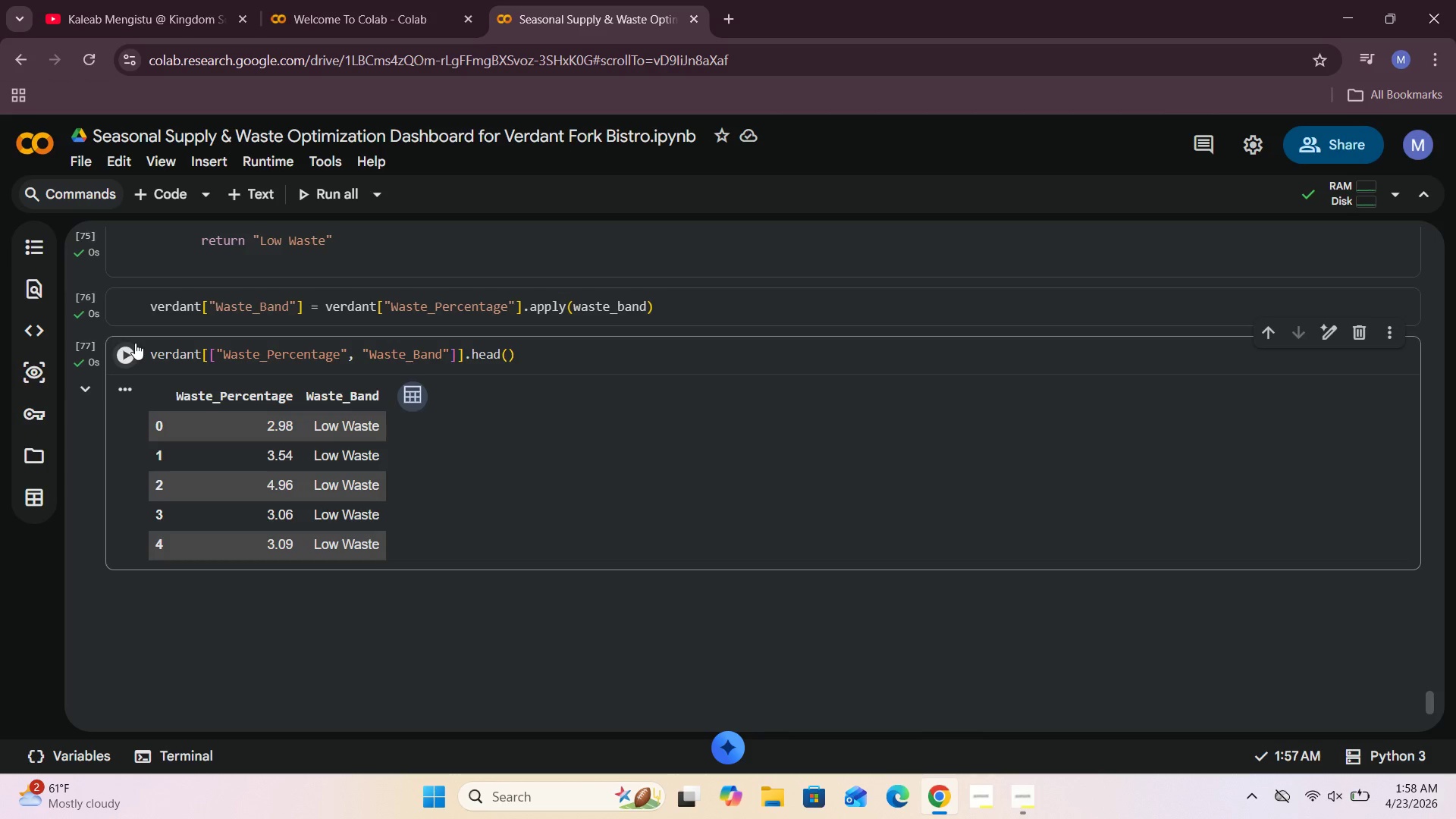 
wait(23.83)
 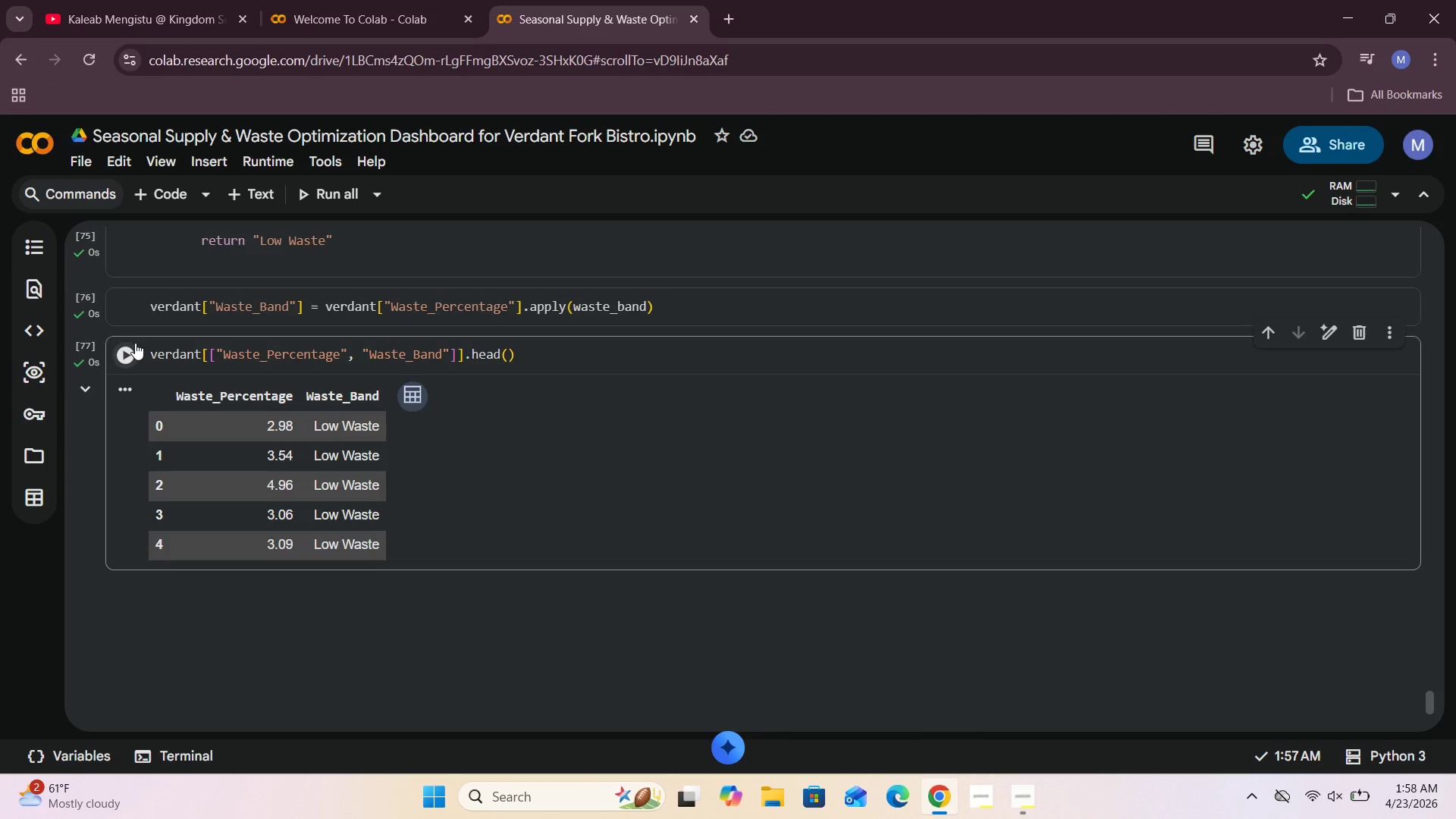 
left_click([497, 355])
 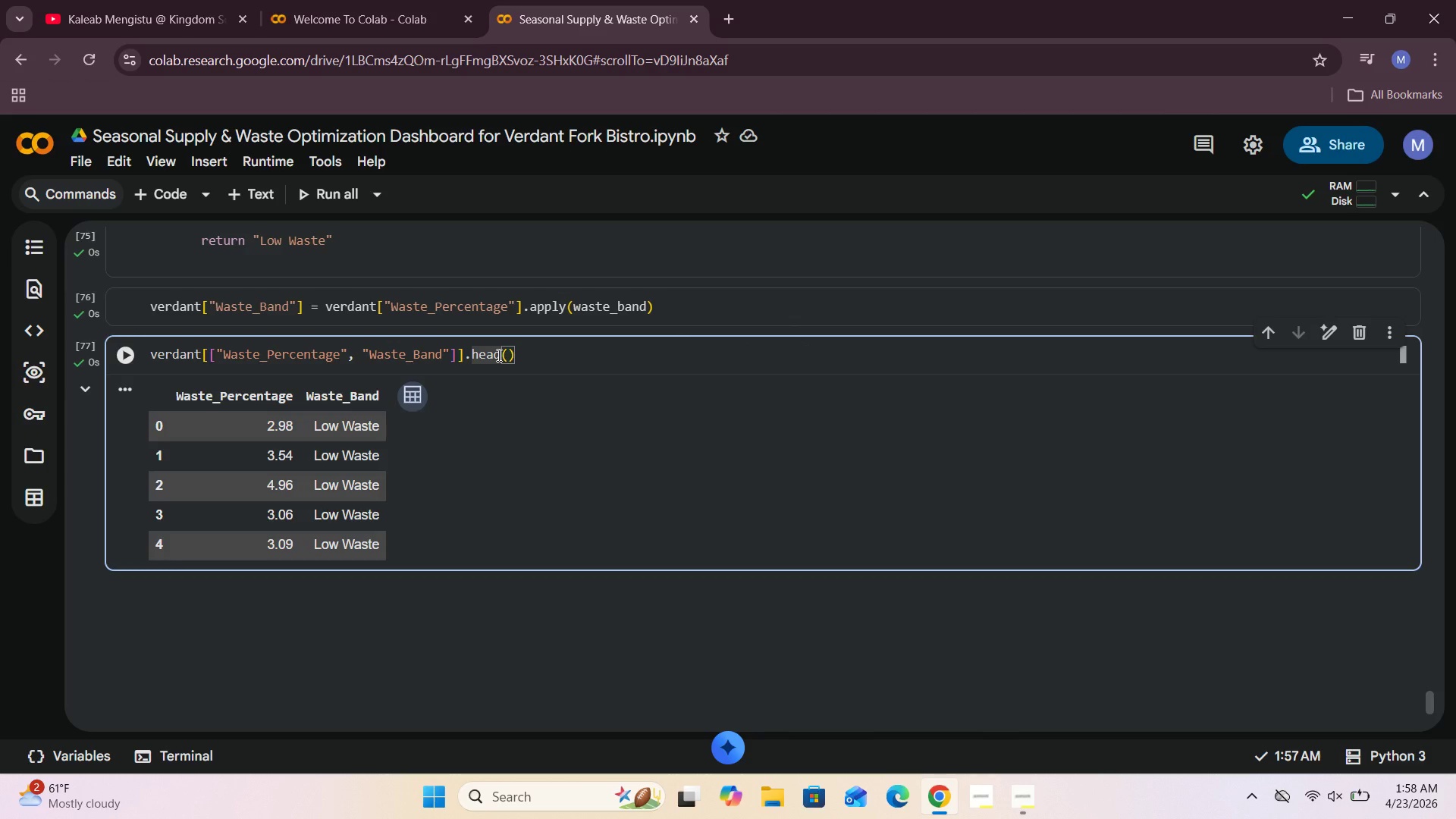 
key(Backspace)
key(Backspace)
key(Backspace)
key(Backspace)
type(tail)
 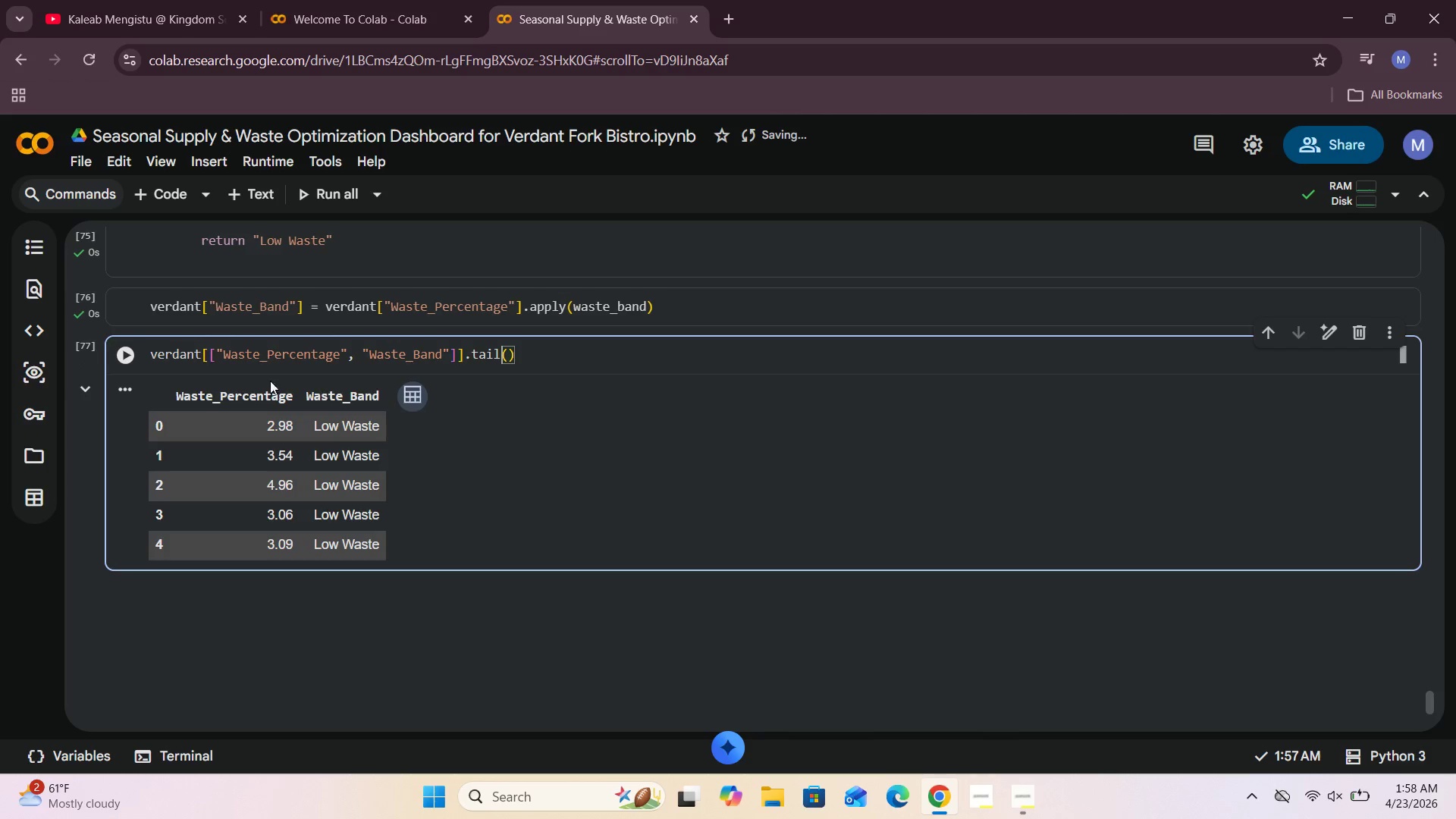 
left_click([131, 368])
 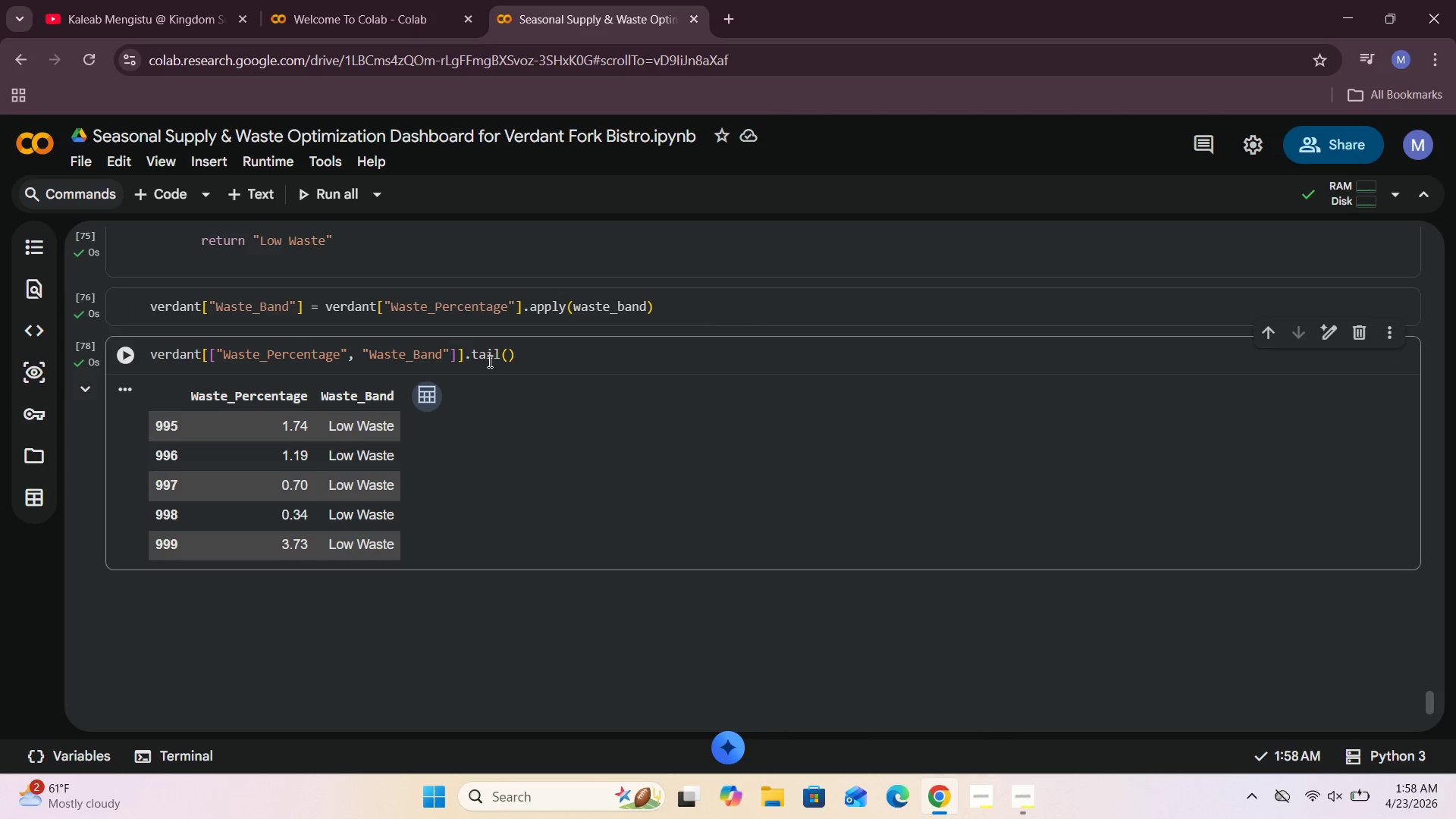 
scroll: coordinate [407, 385], scroll_direction: down, amount: 2.0
 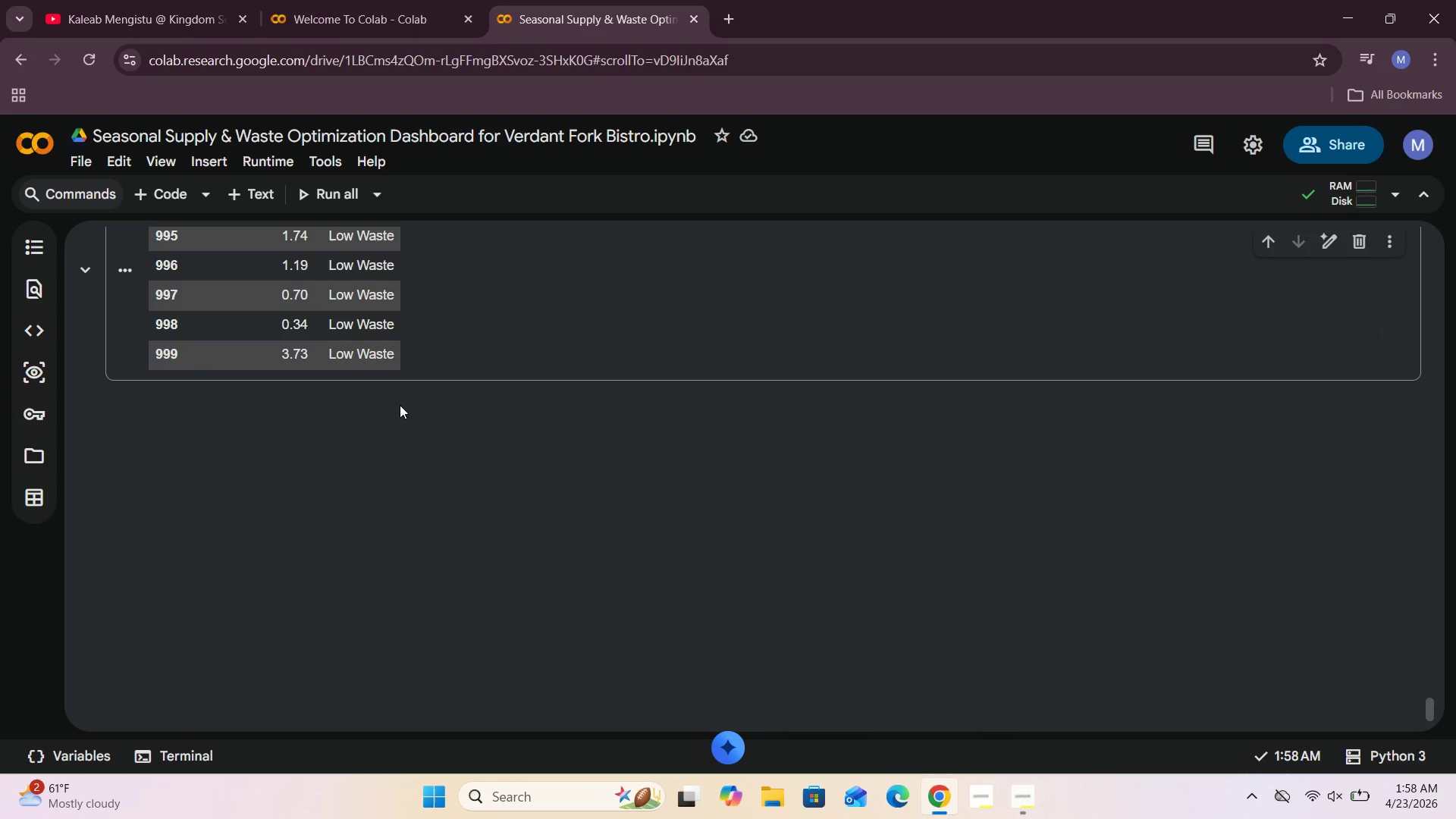 
scroll: coordinate [356, 373], scroll_direction: up, amount: 3.0
 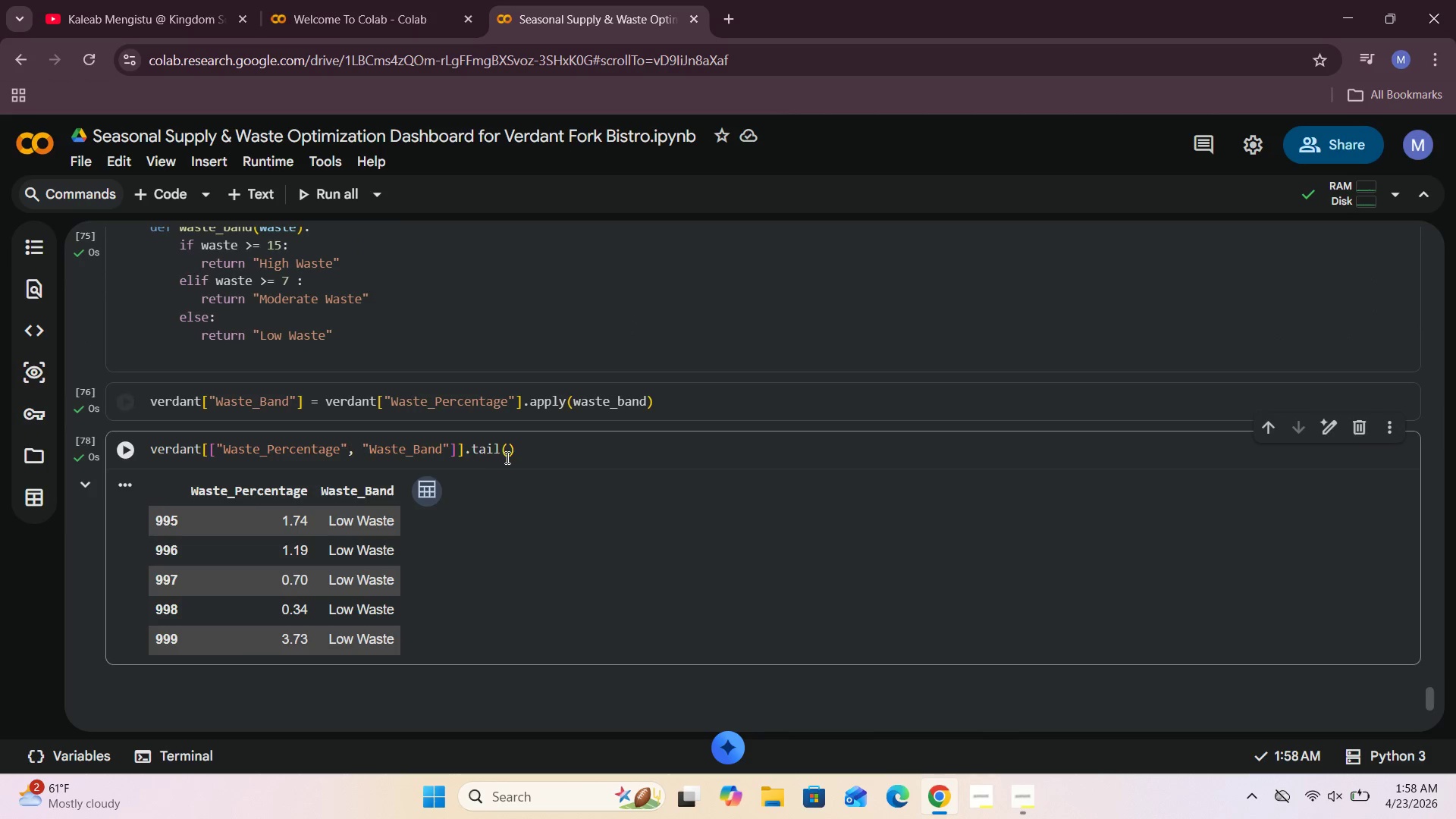 
left_click([509, 453])
 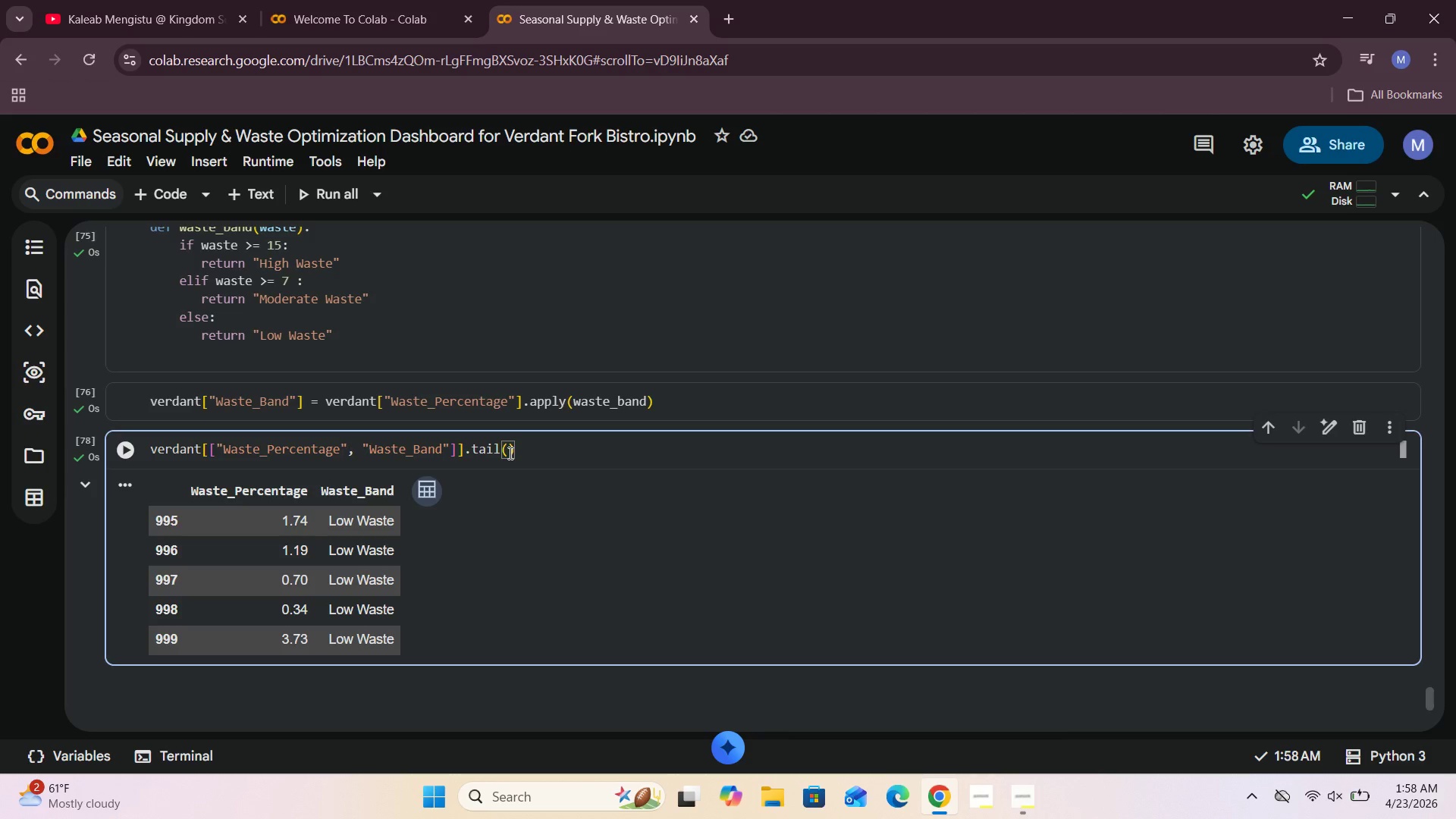 
type(500)
 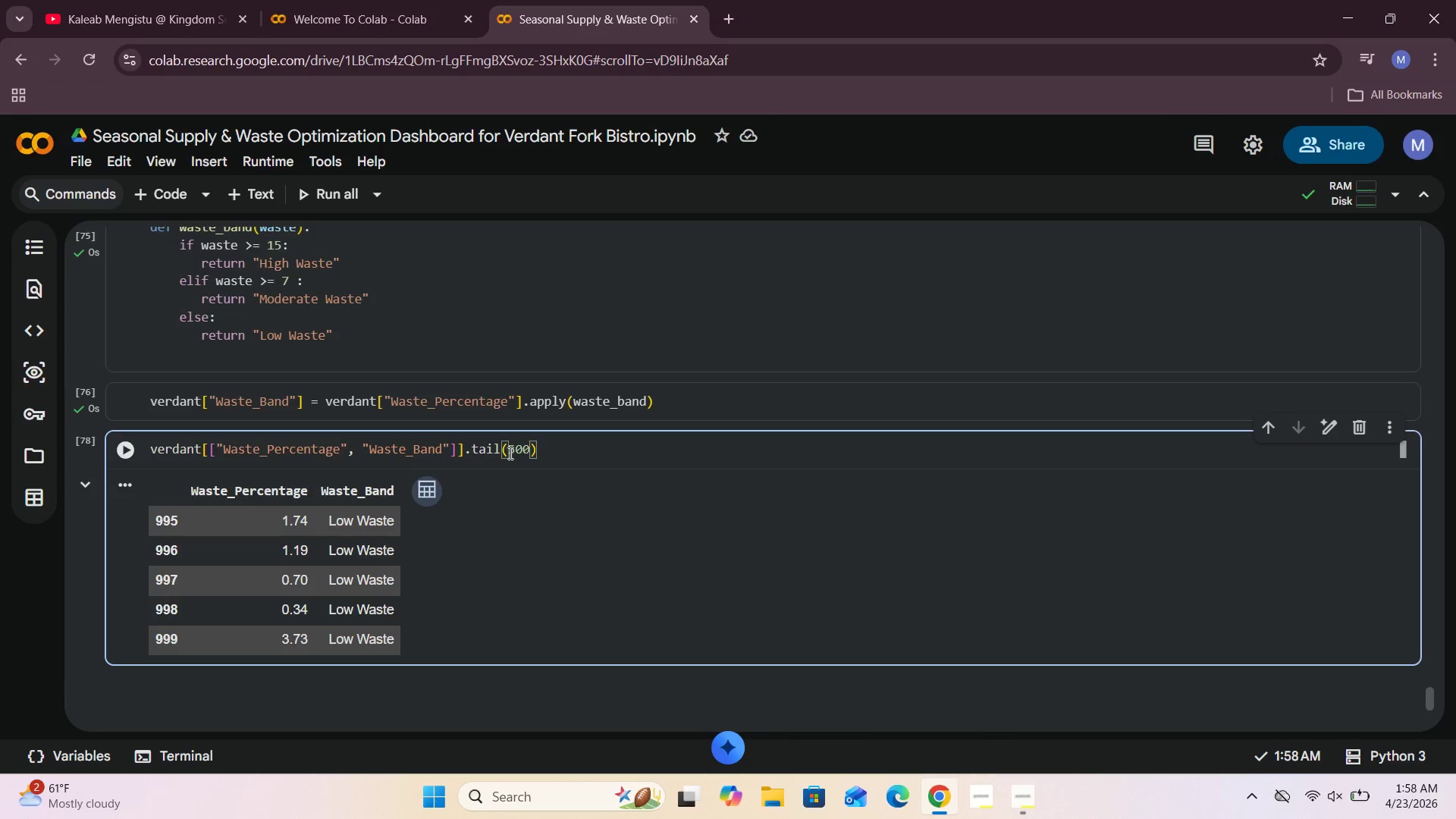 
key(Enter)
 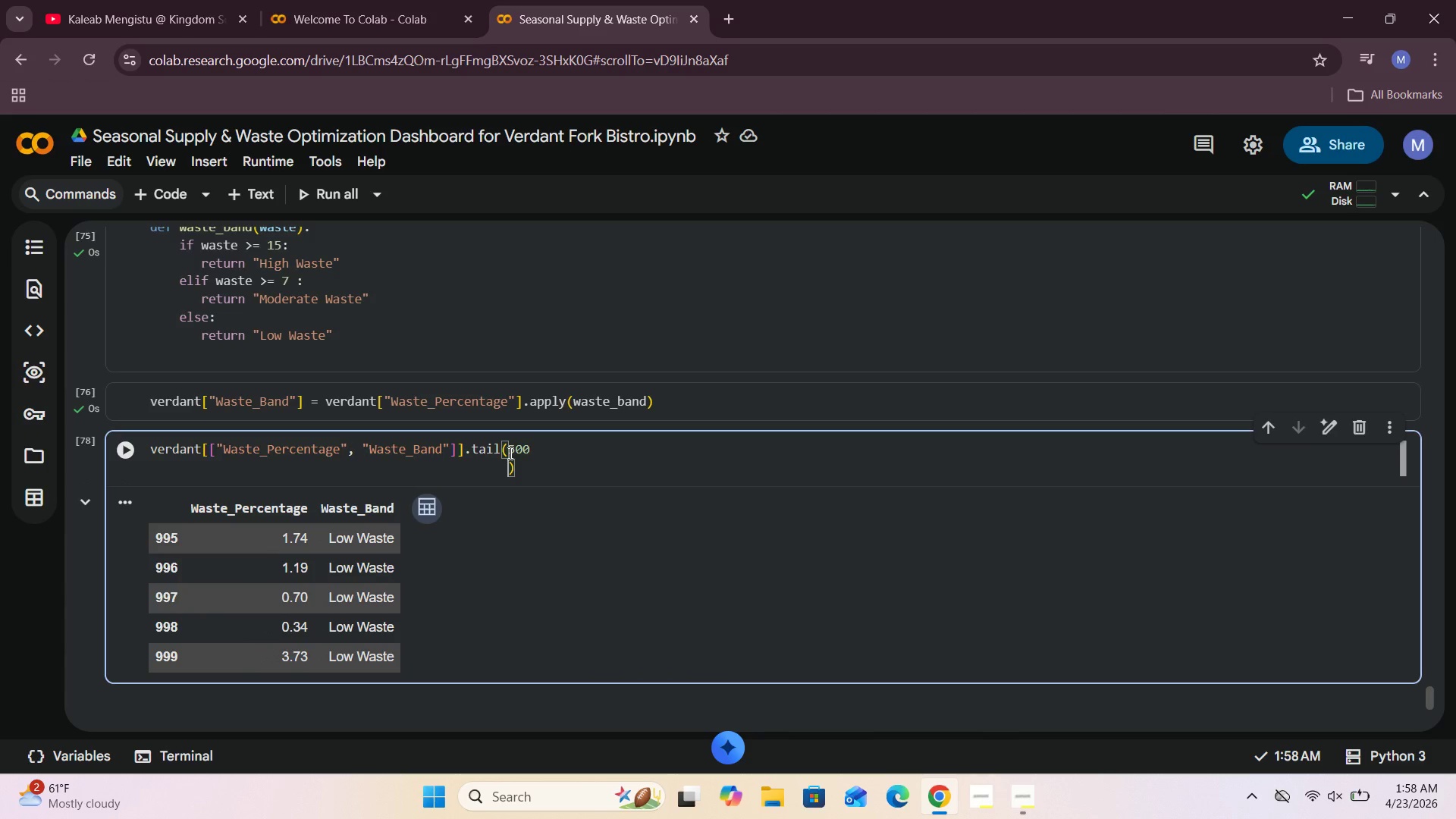 
key(Backspace)
 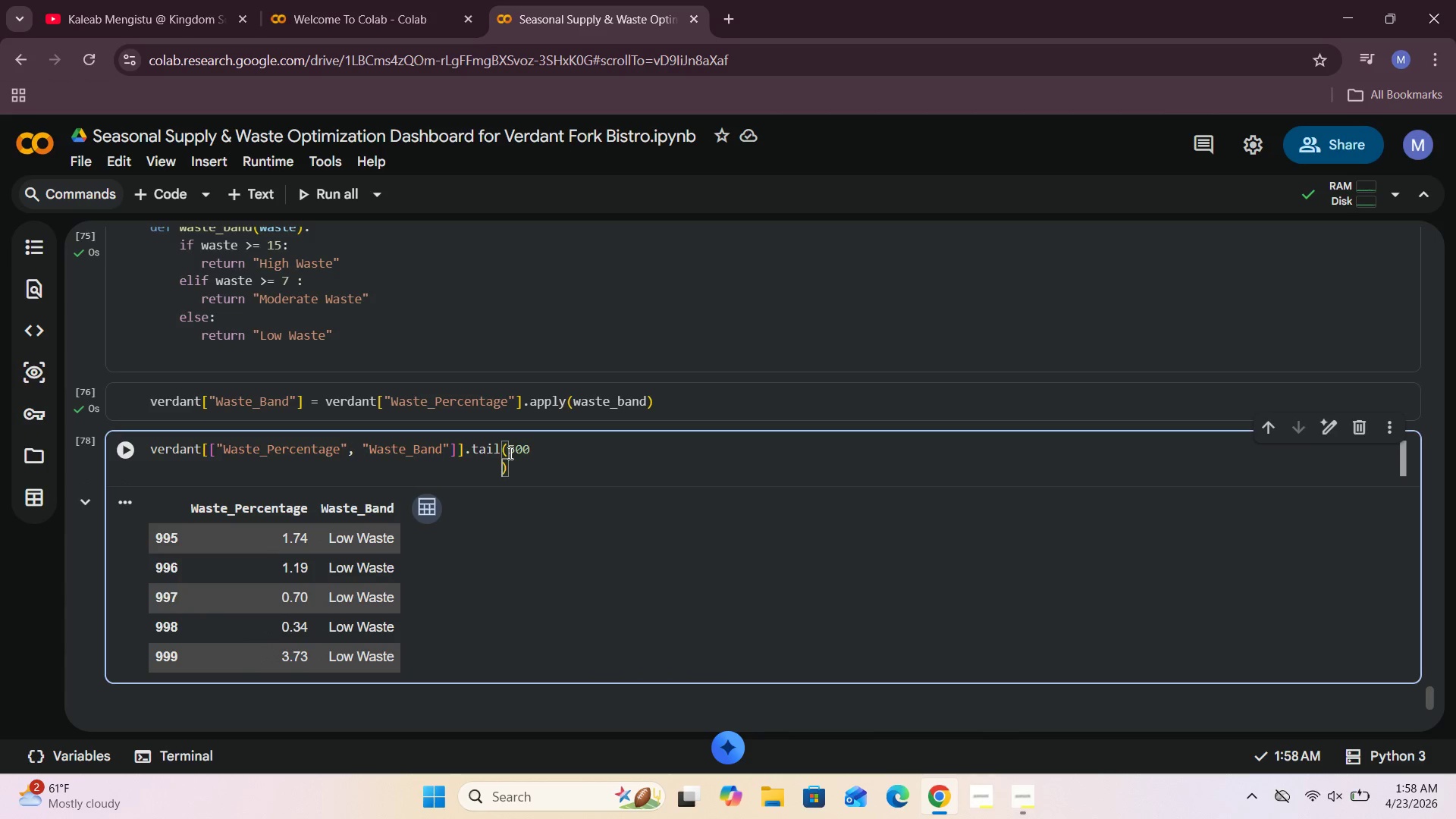 
key(Backspace)
 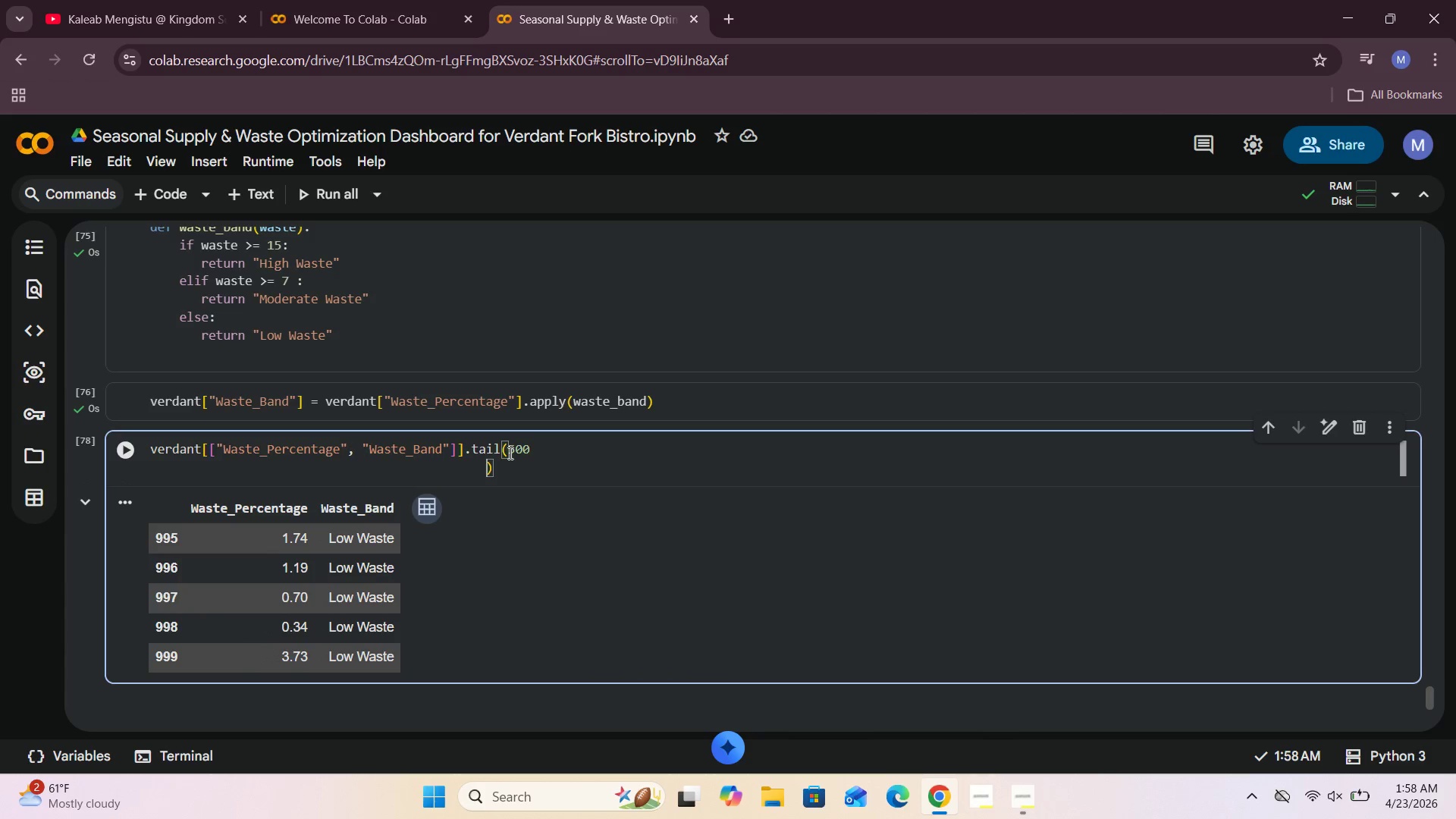 
hold_key(key=Backspace, duration=1.17)
 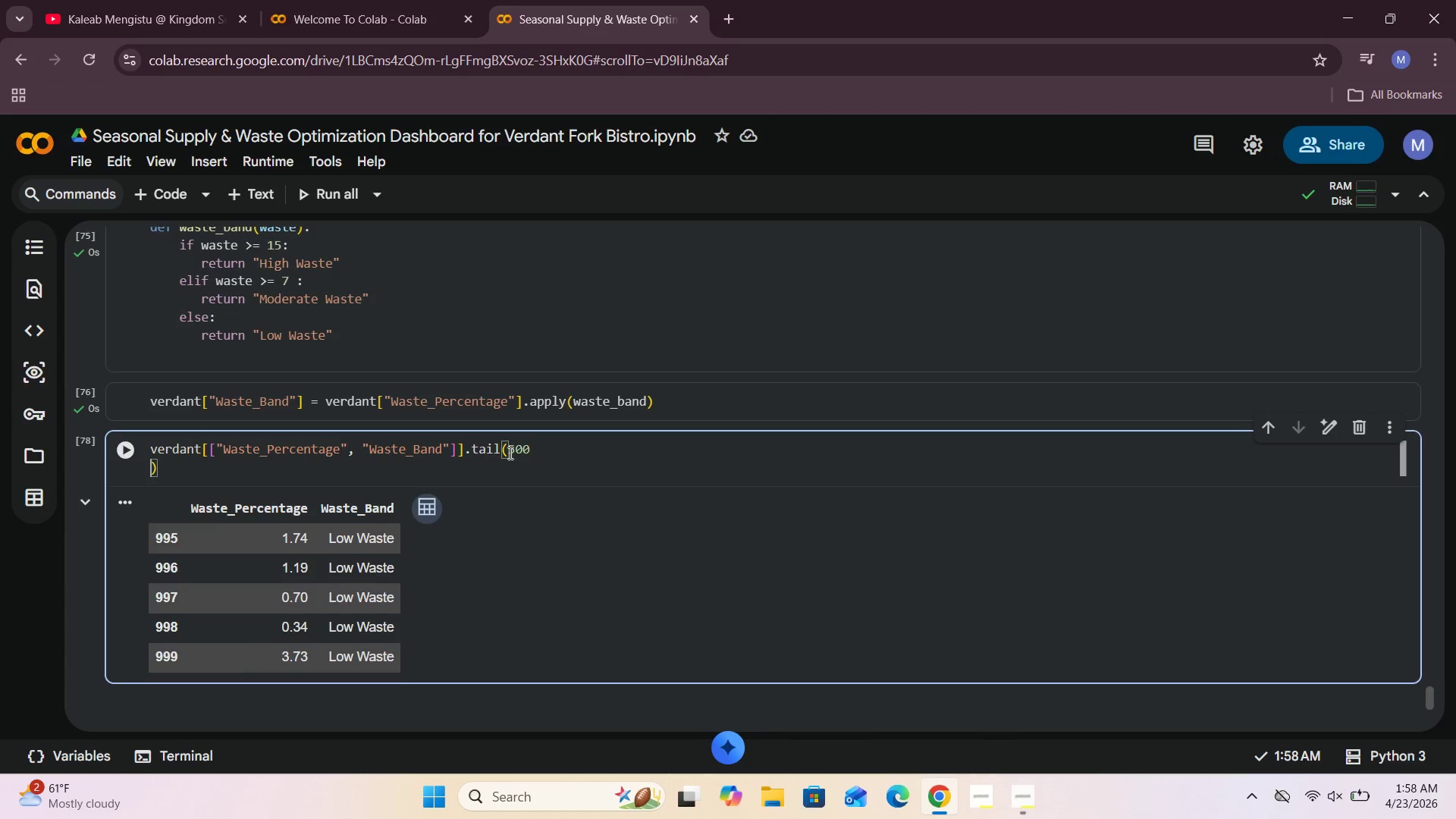 
key(Backspace)
 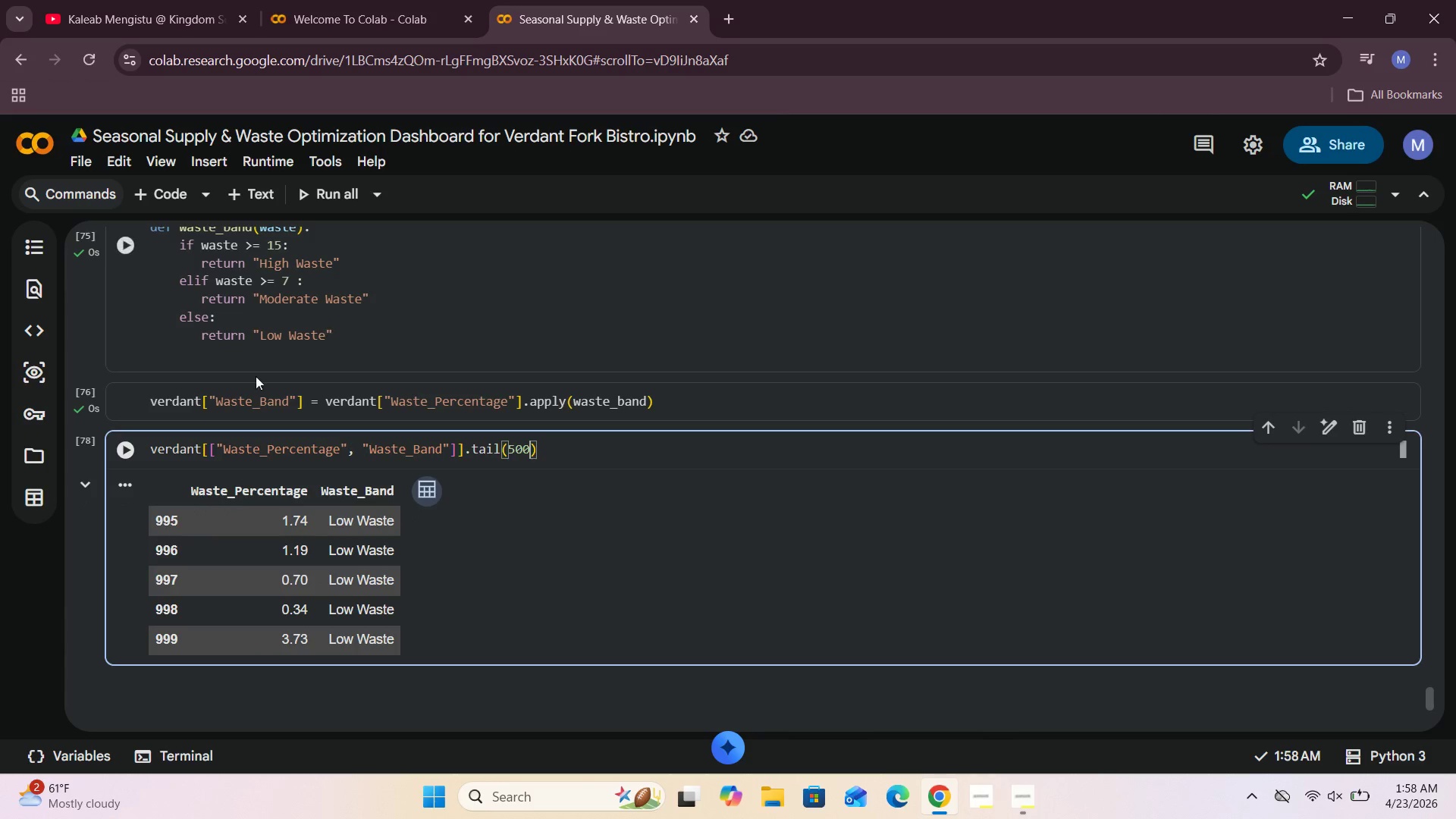 
left_click([122, 452])
 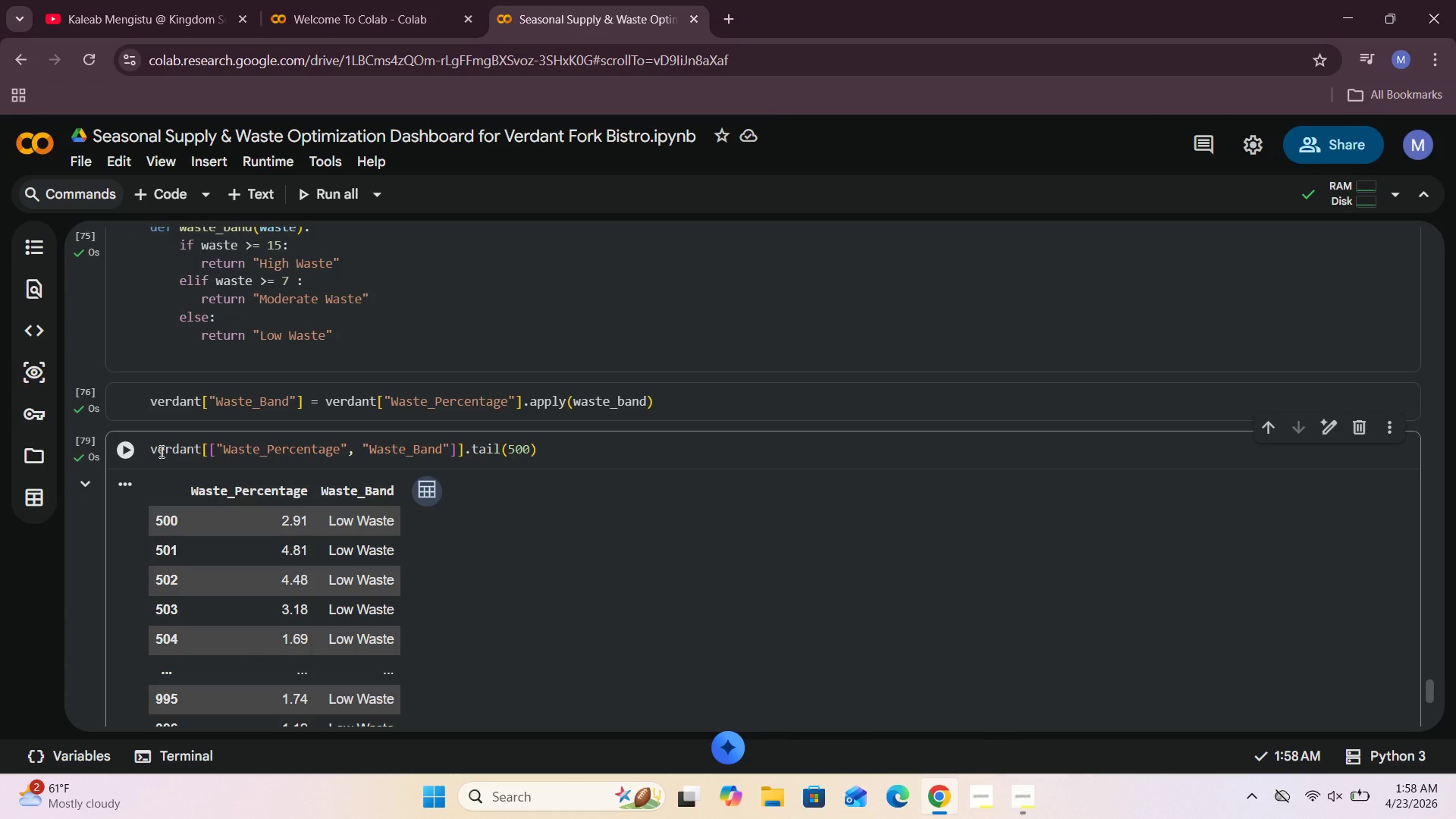 
scroll: coordinate [162, 455], scroll_direction: down, amount: 4.0
 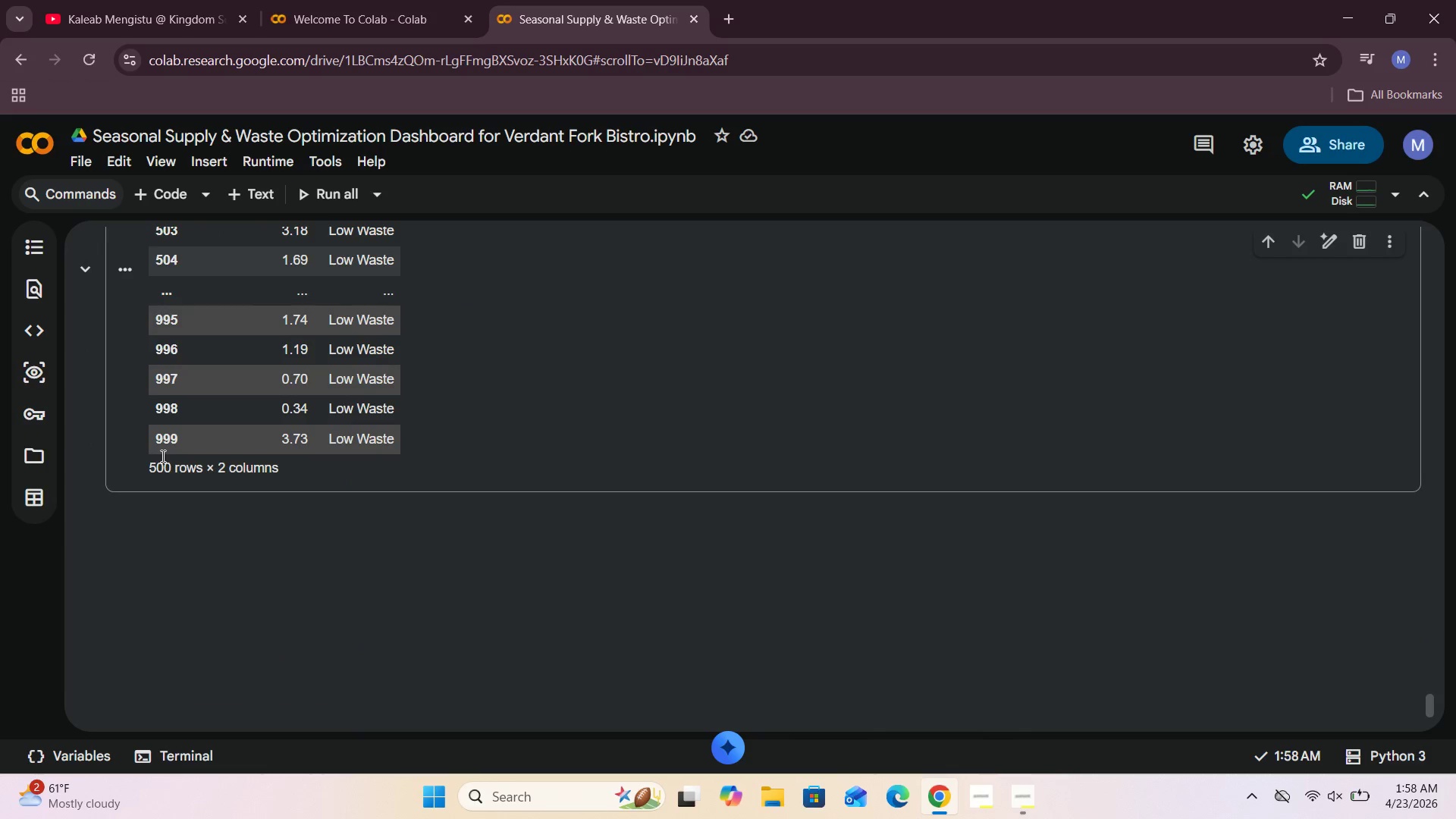 
scroll: coordinate [363, 426], scroll_direction: up, amount: 5.0
 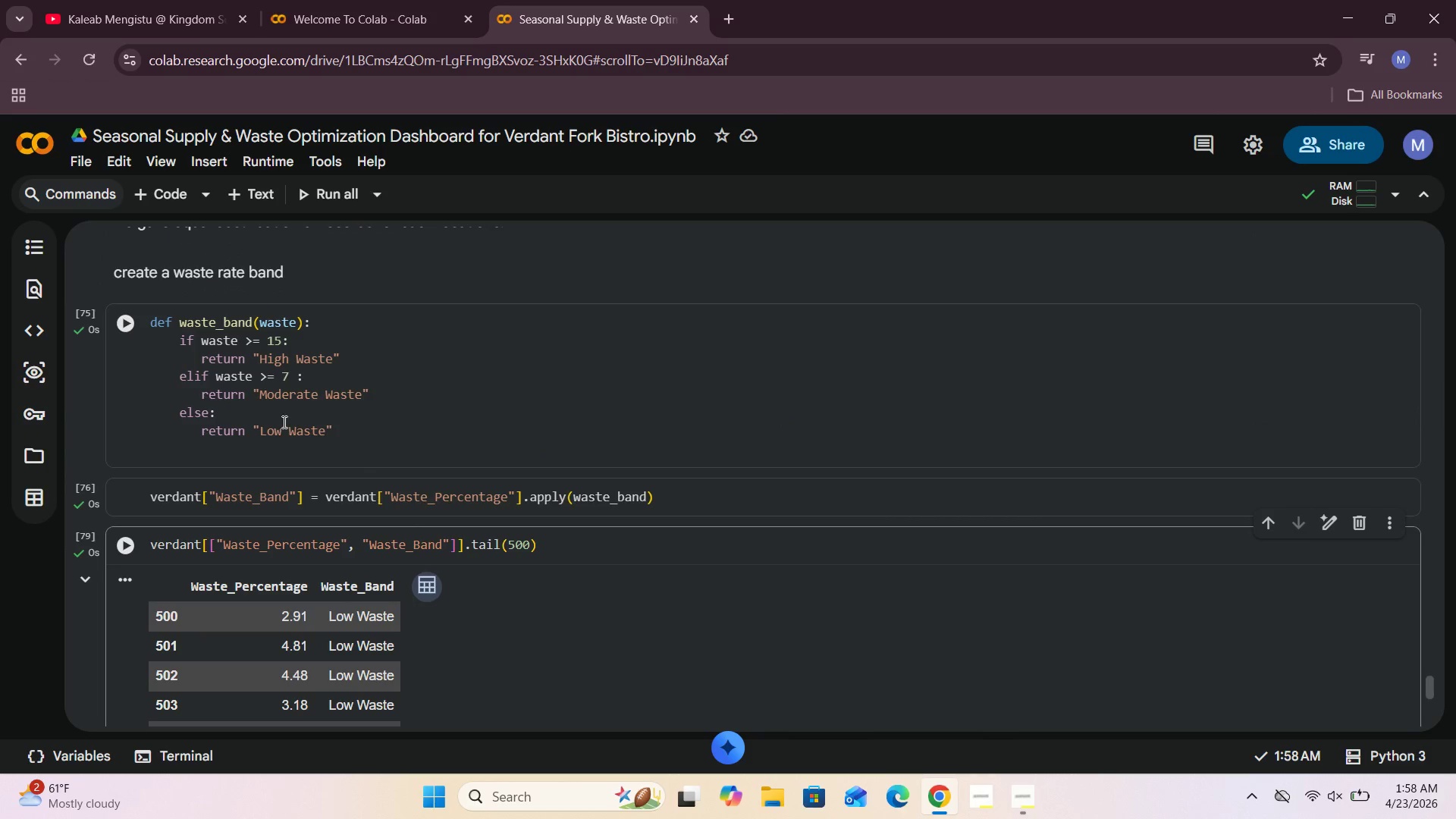 
scroll: coordinate [283, 422], scroll_direction: down, amount: 2.0
 